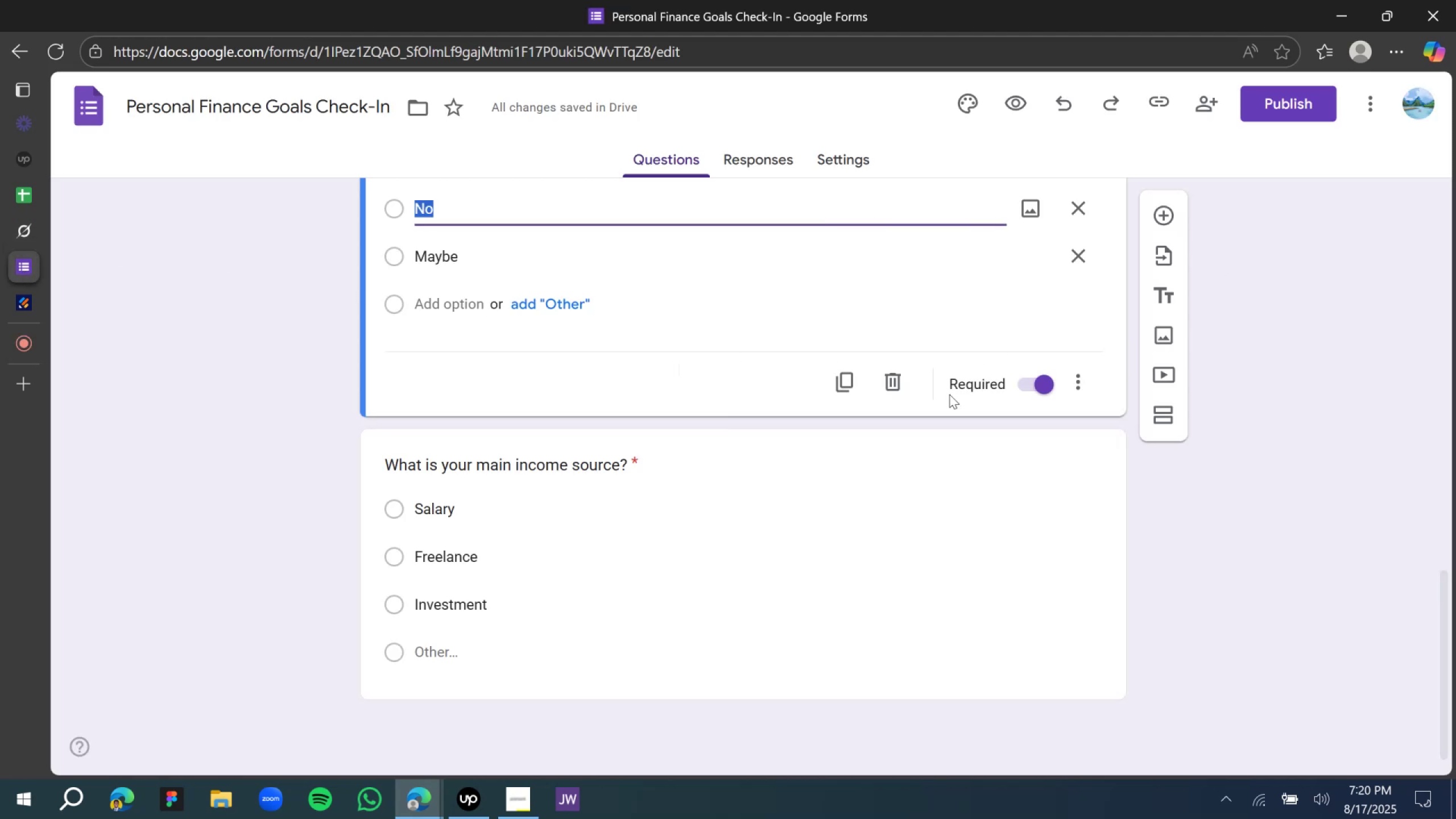 
left_click([898, 459])
 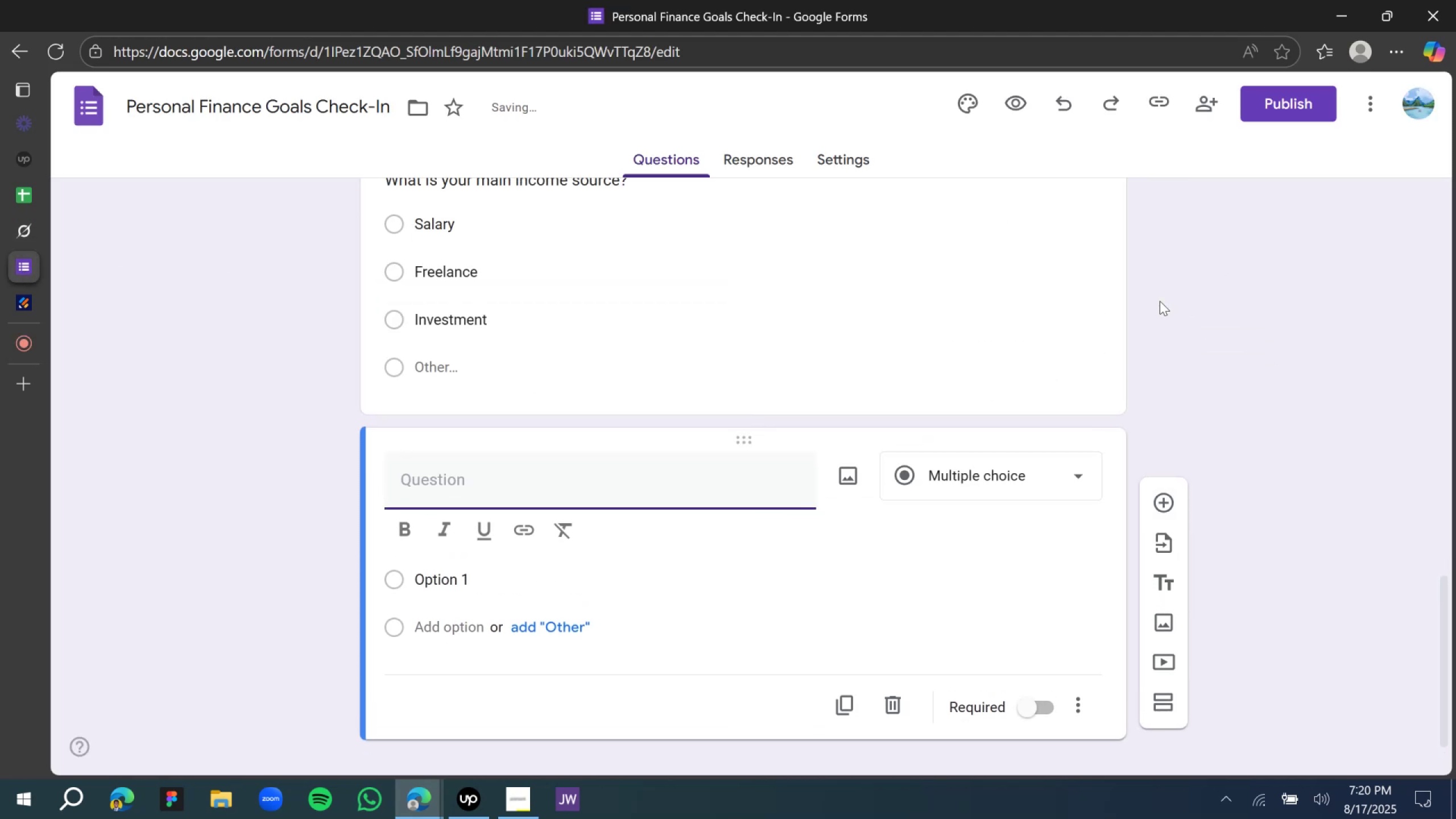 
wait(5.17)
 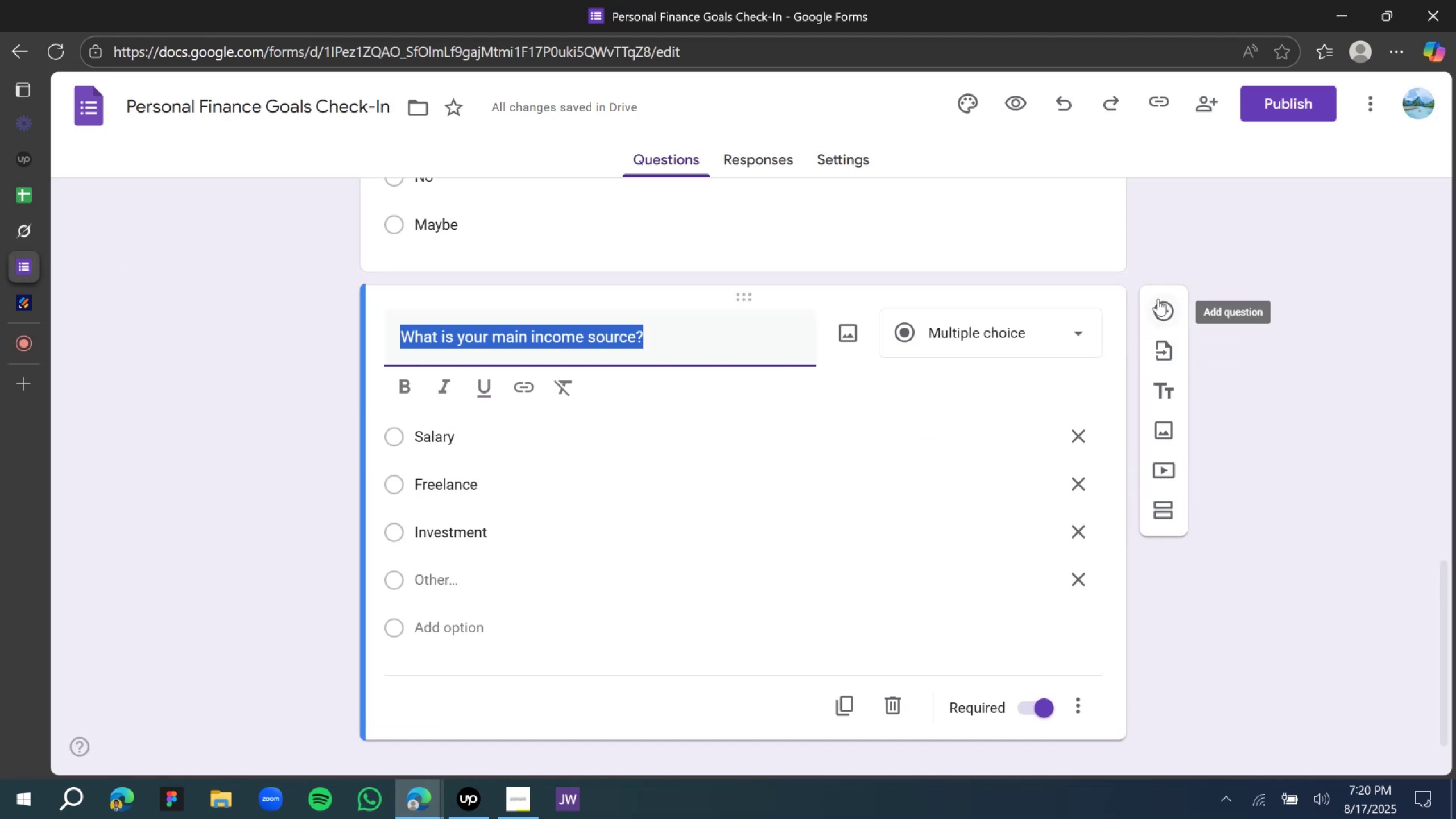 
type(What is your monthy)
key(Backspace)
type(ly savings goal)
key(Backspace)
key(Backspace)
type(goal?)
 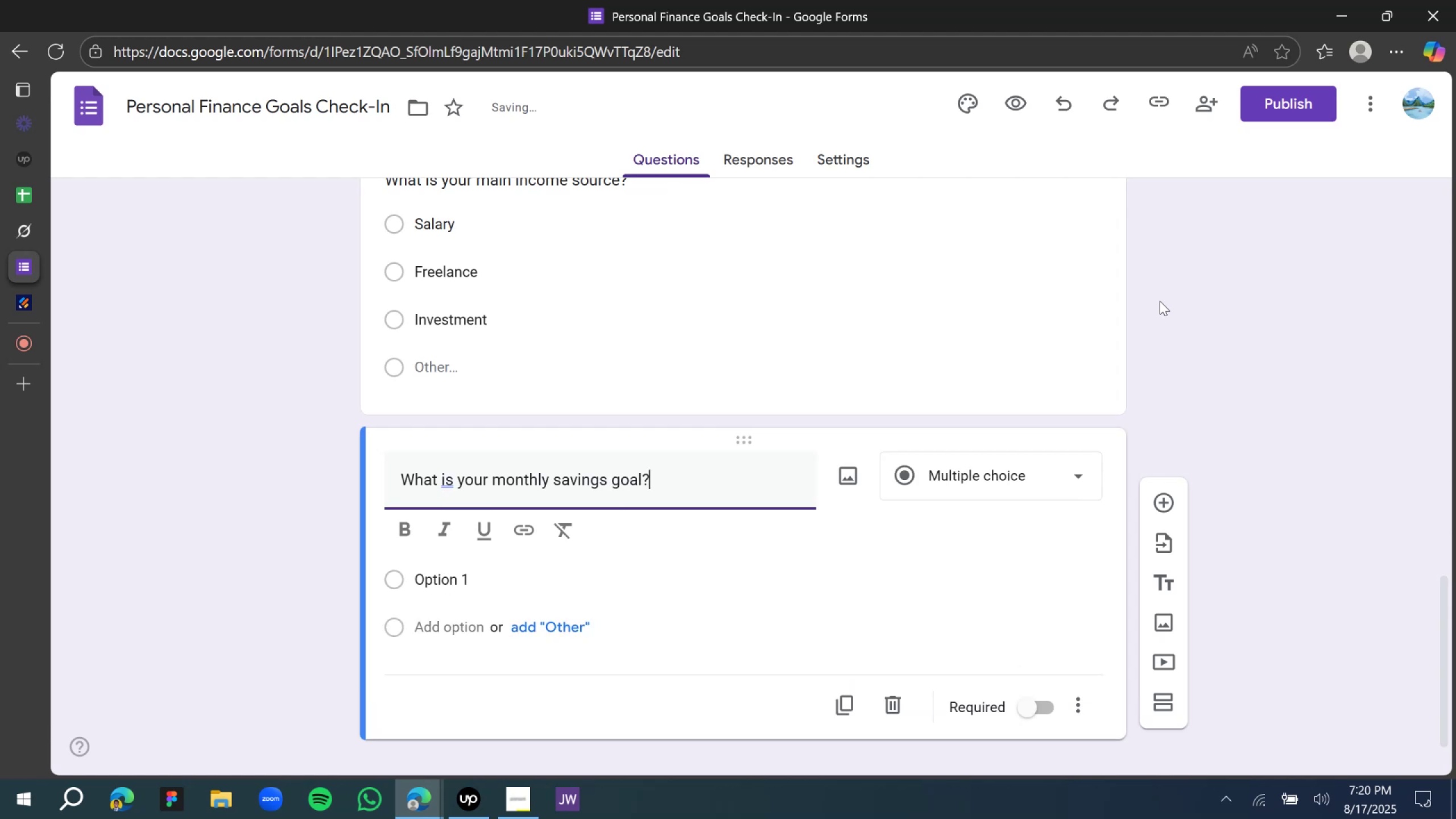 
wait(6.57)
 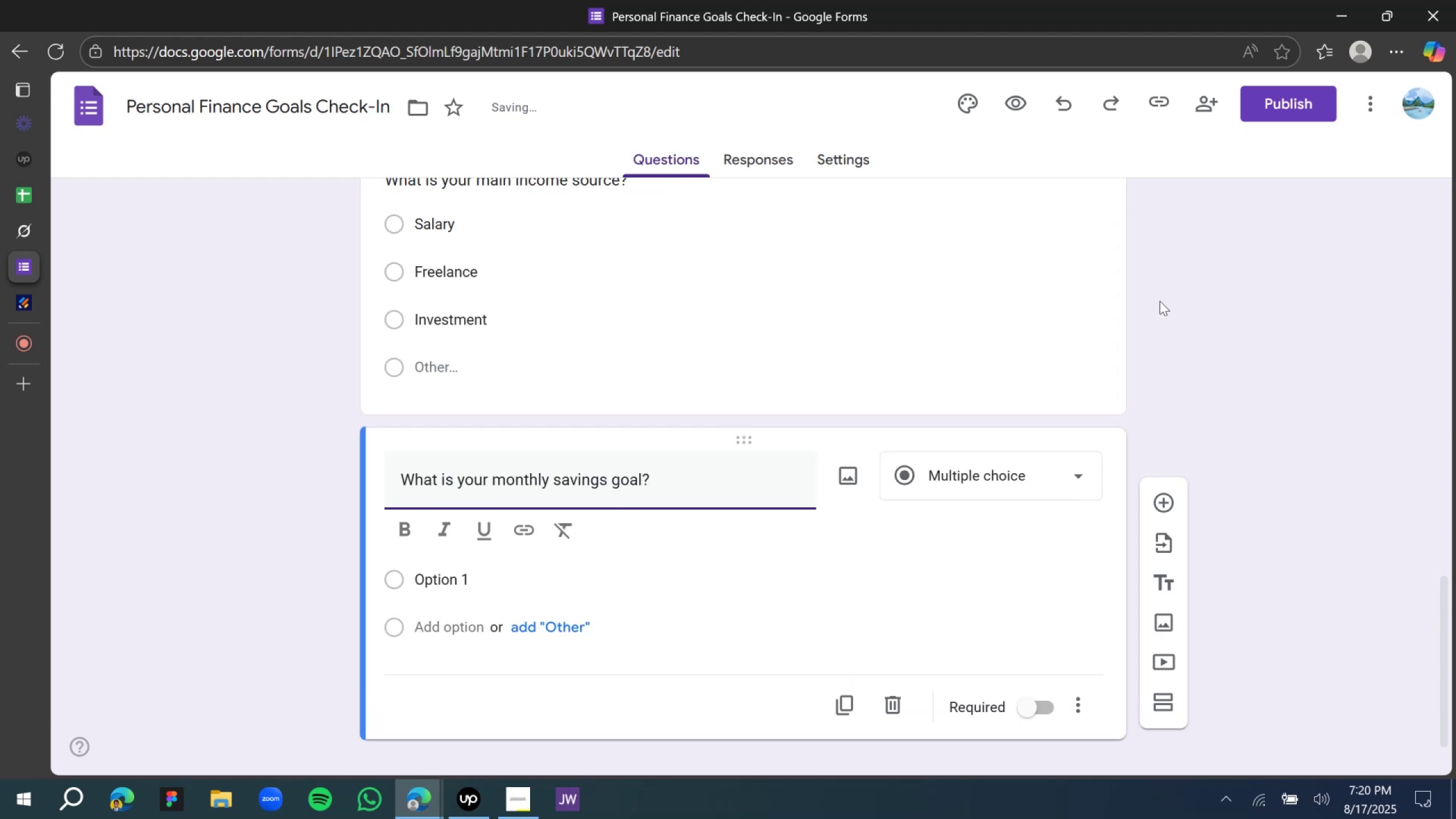 
type(($0)
key(Backspace)
key(Backspace)
type())
 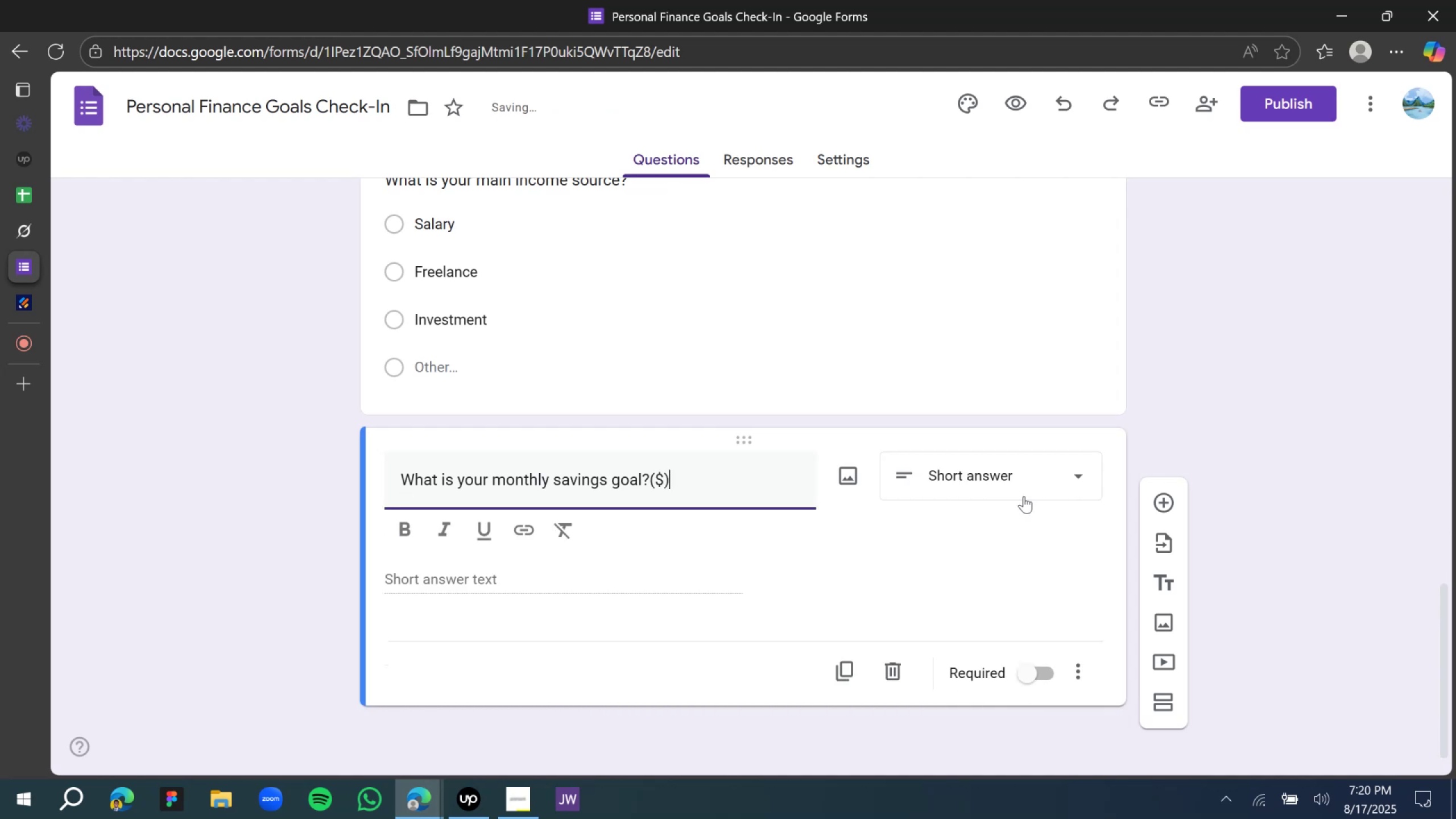 
hold_key(key=Enter, duration=0.8)
 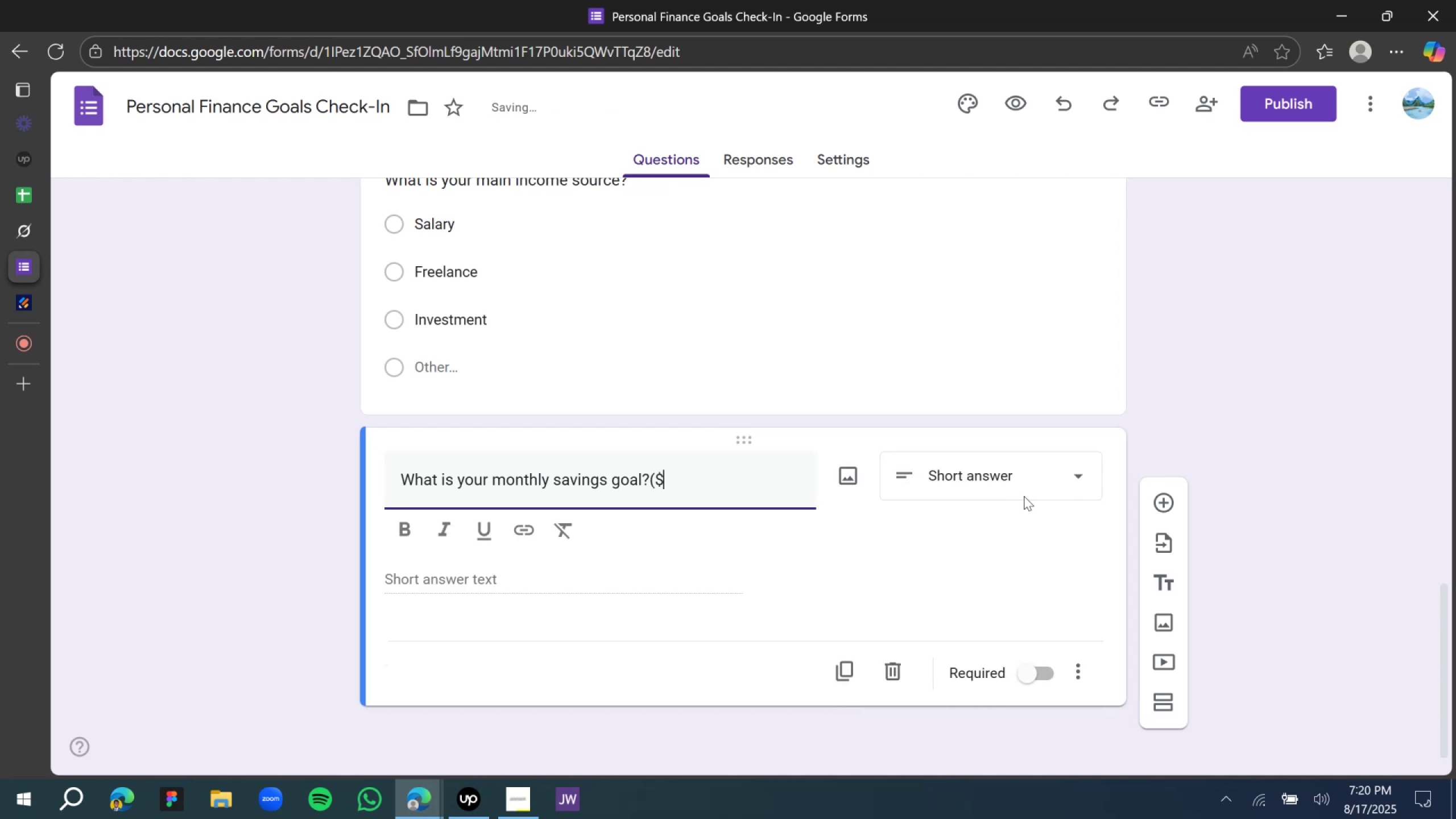 
left_click([1033, 677])
 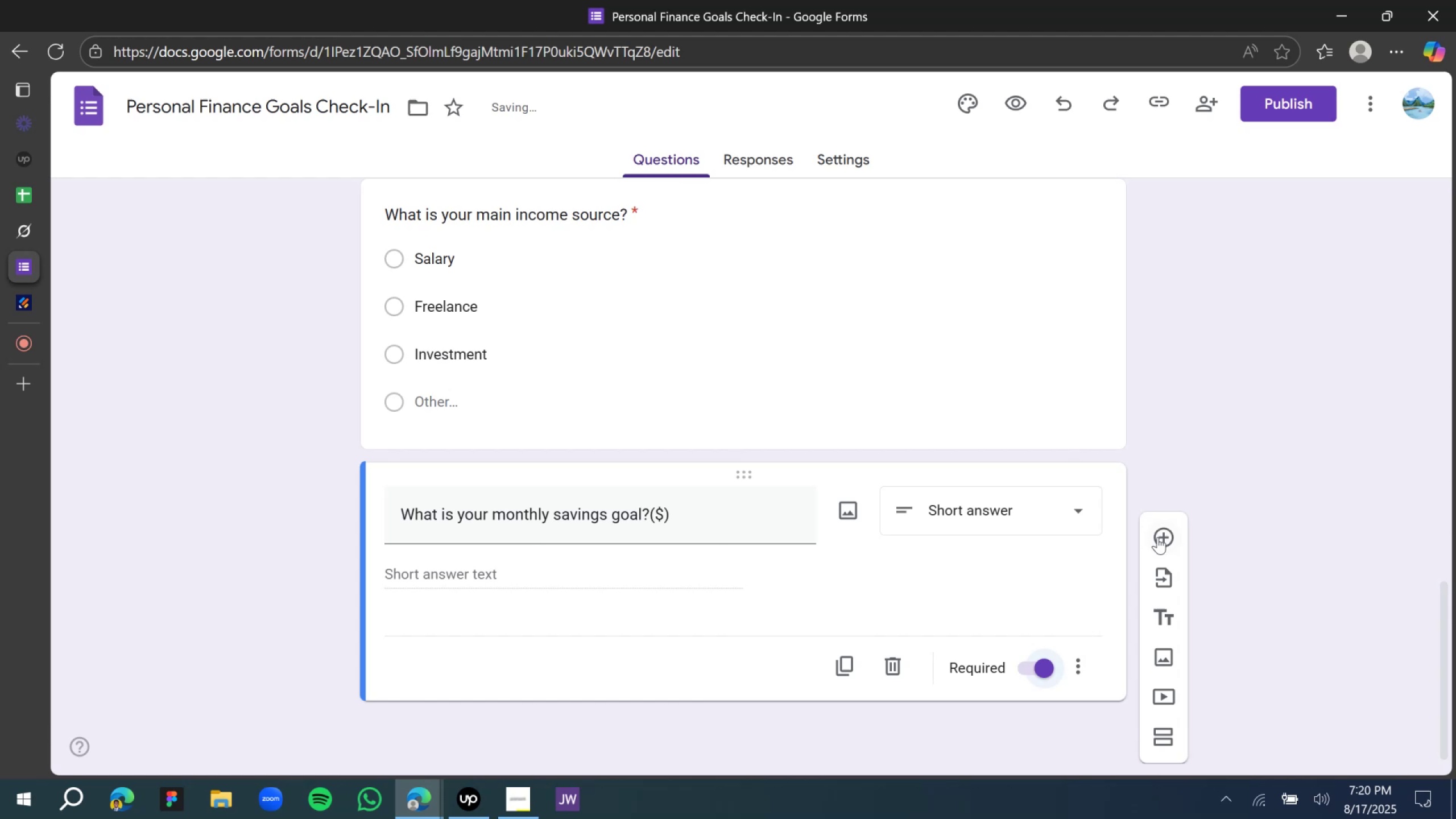 
left_click([1160, 536])
 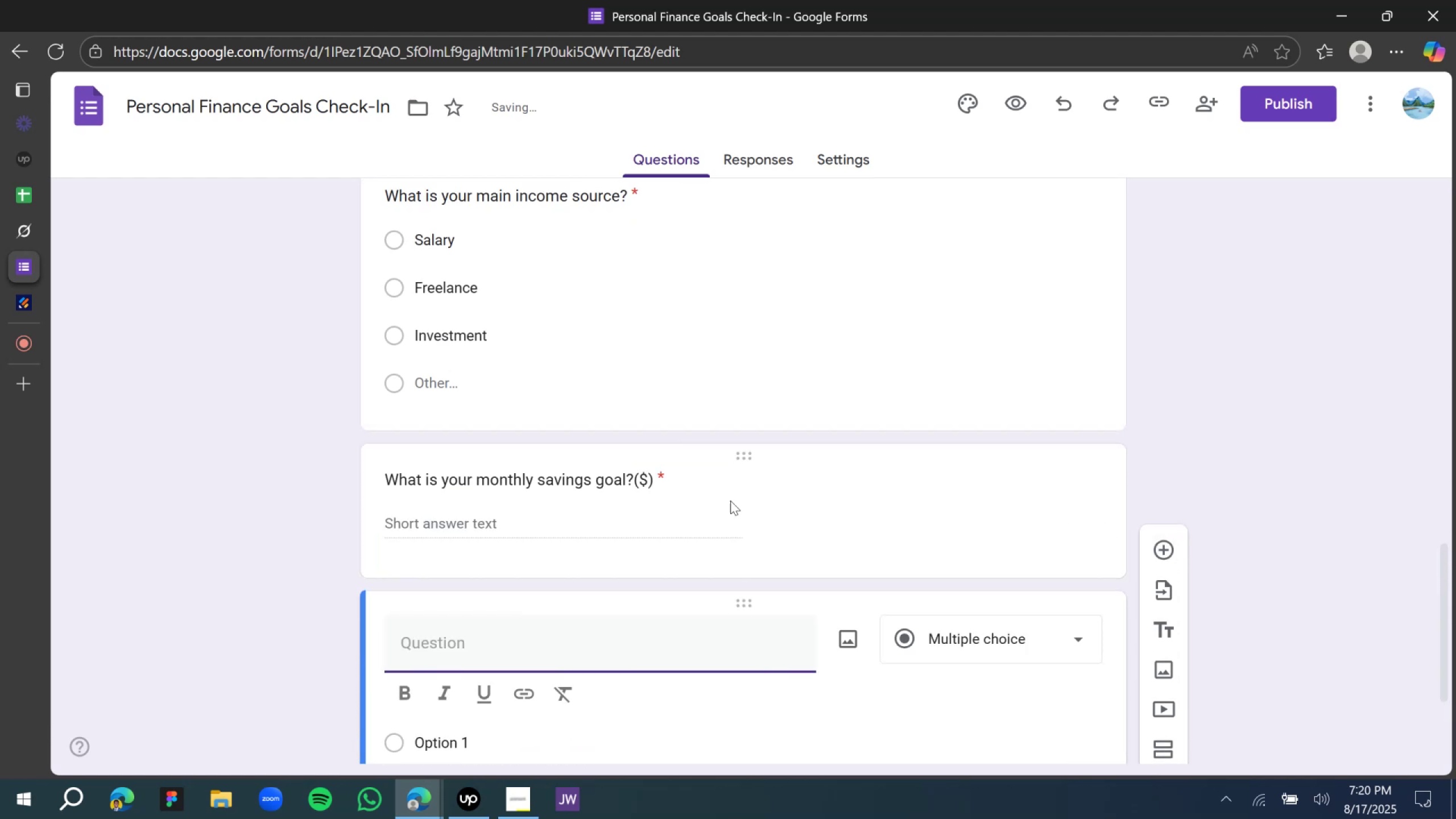 
scroll: coordinate [664, 493], scroll_direction: down, amount: 4.0
 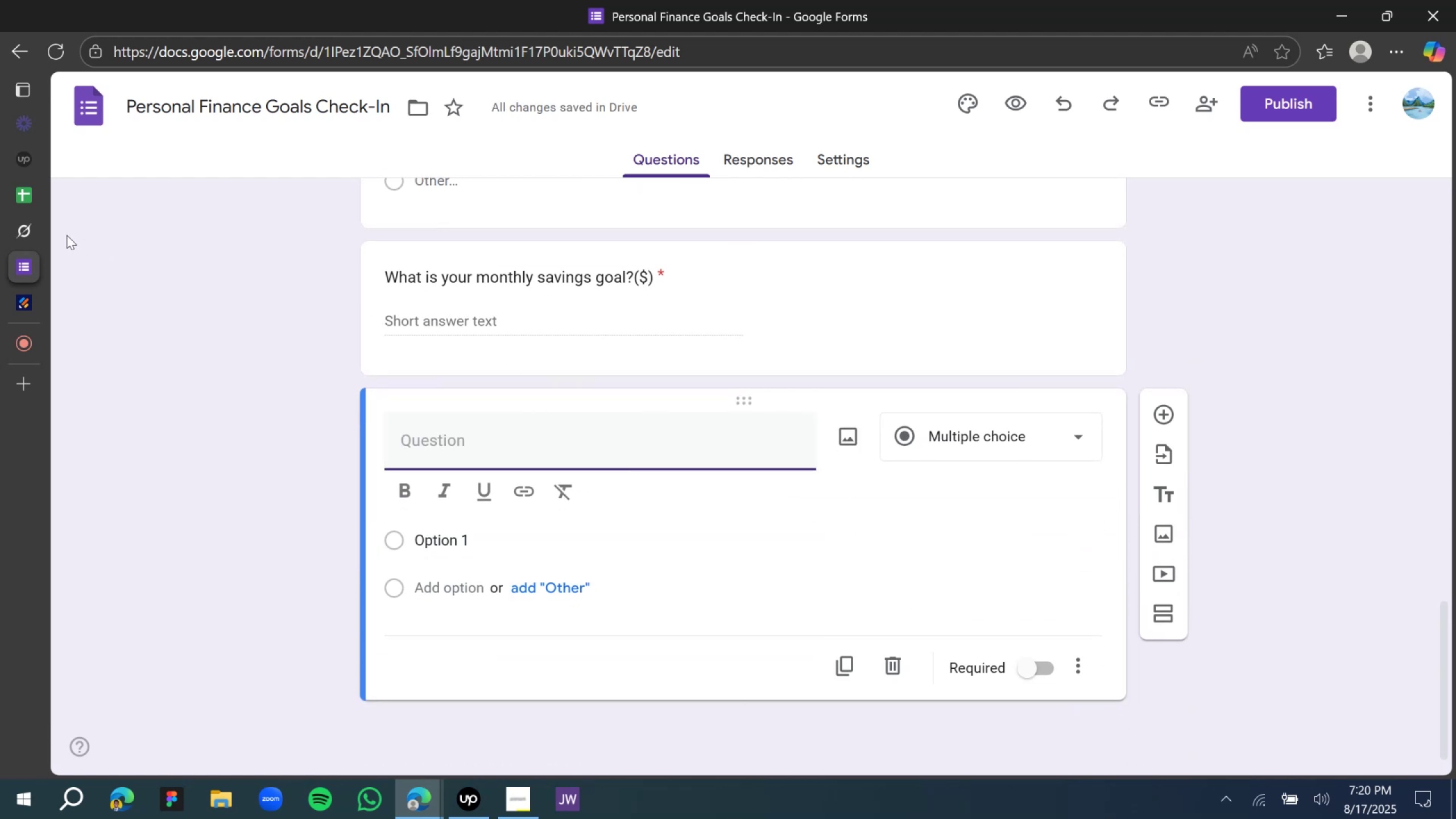 
wait(5.53)
 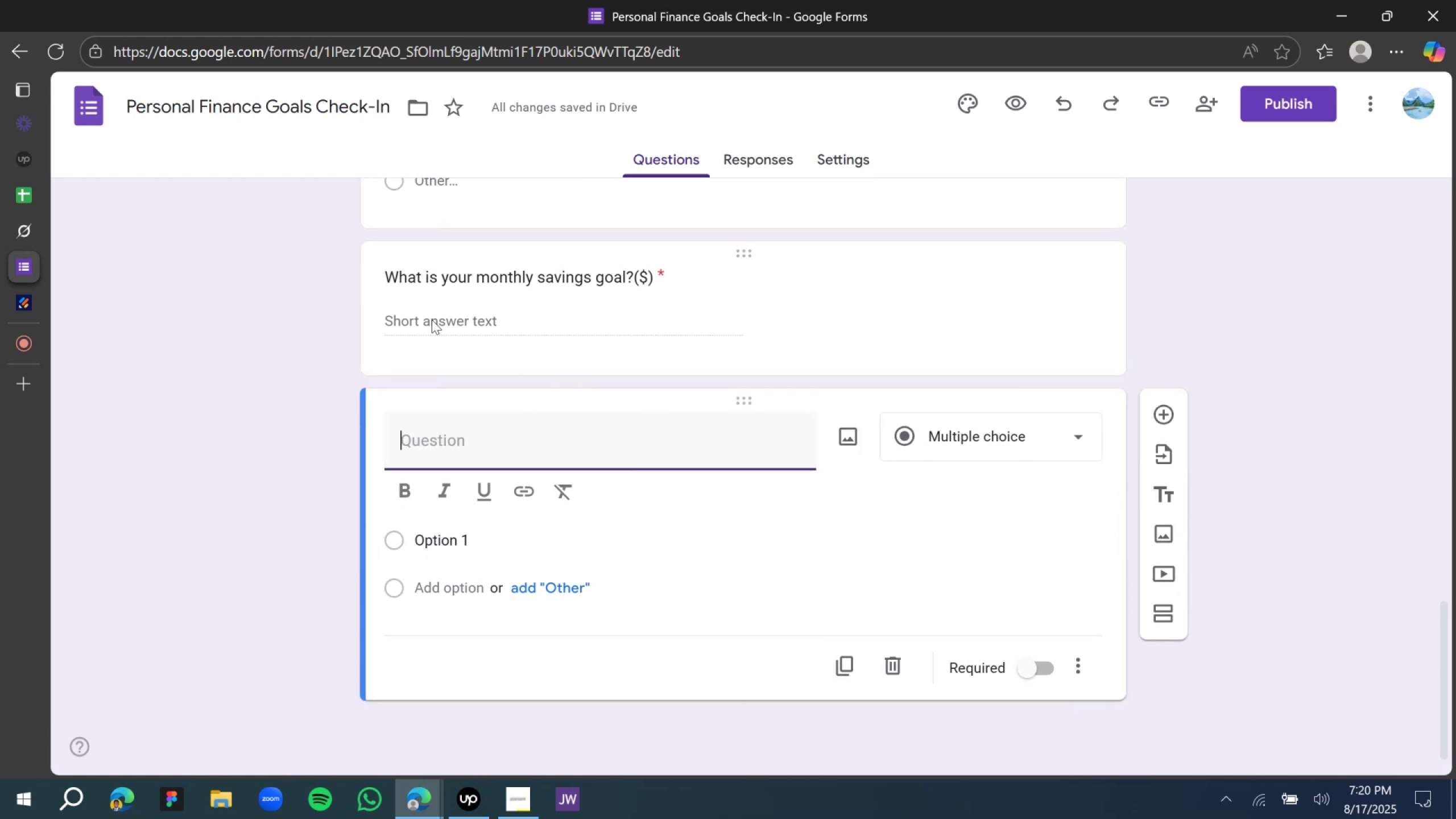 
mouse_move([35, 228])
 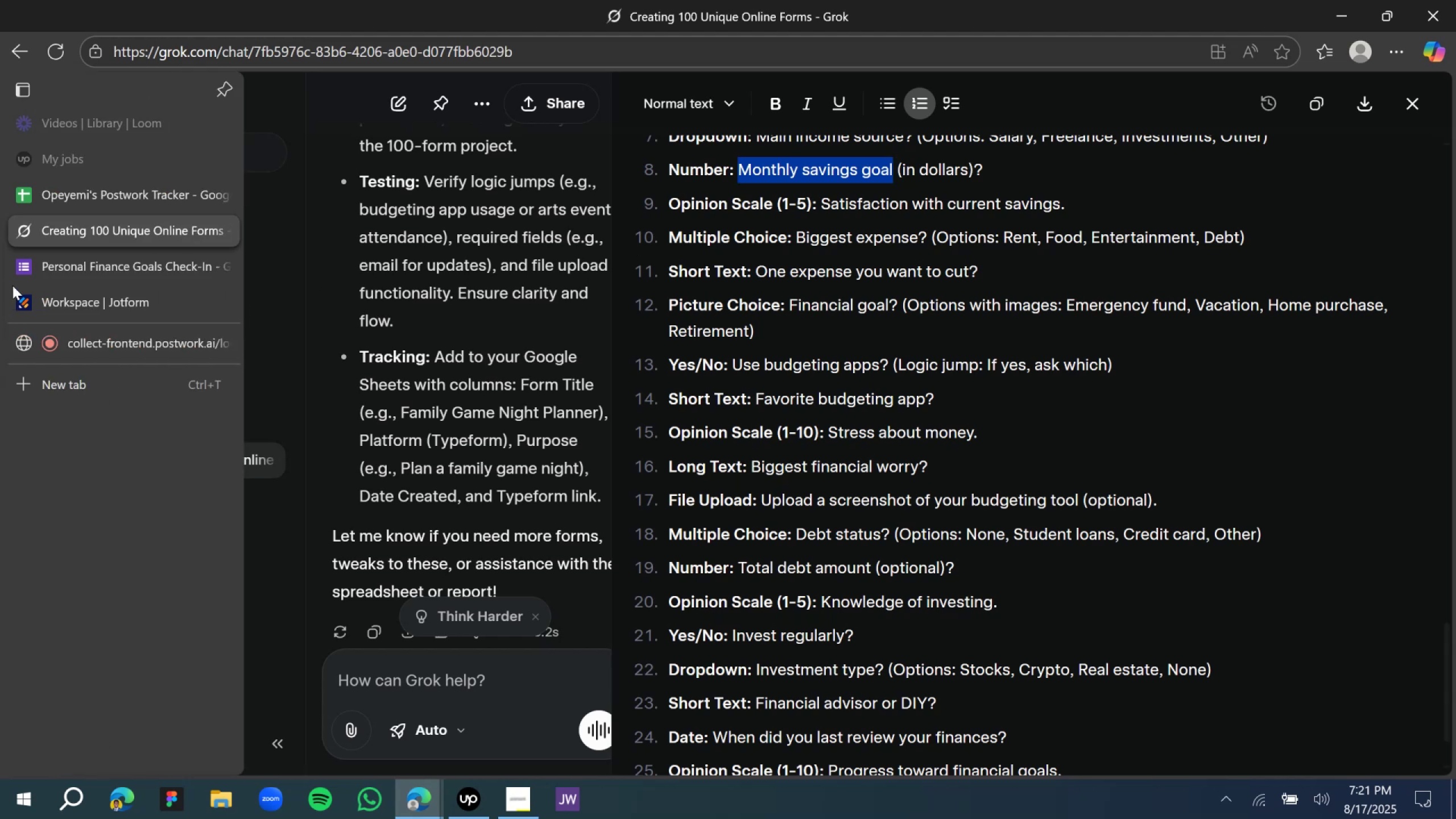 
left_click([36, 296])
 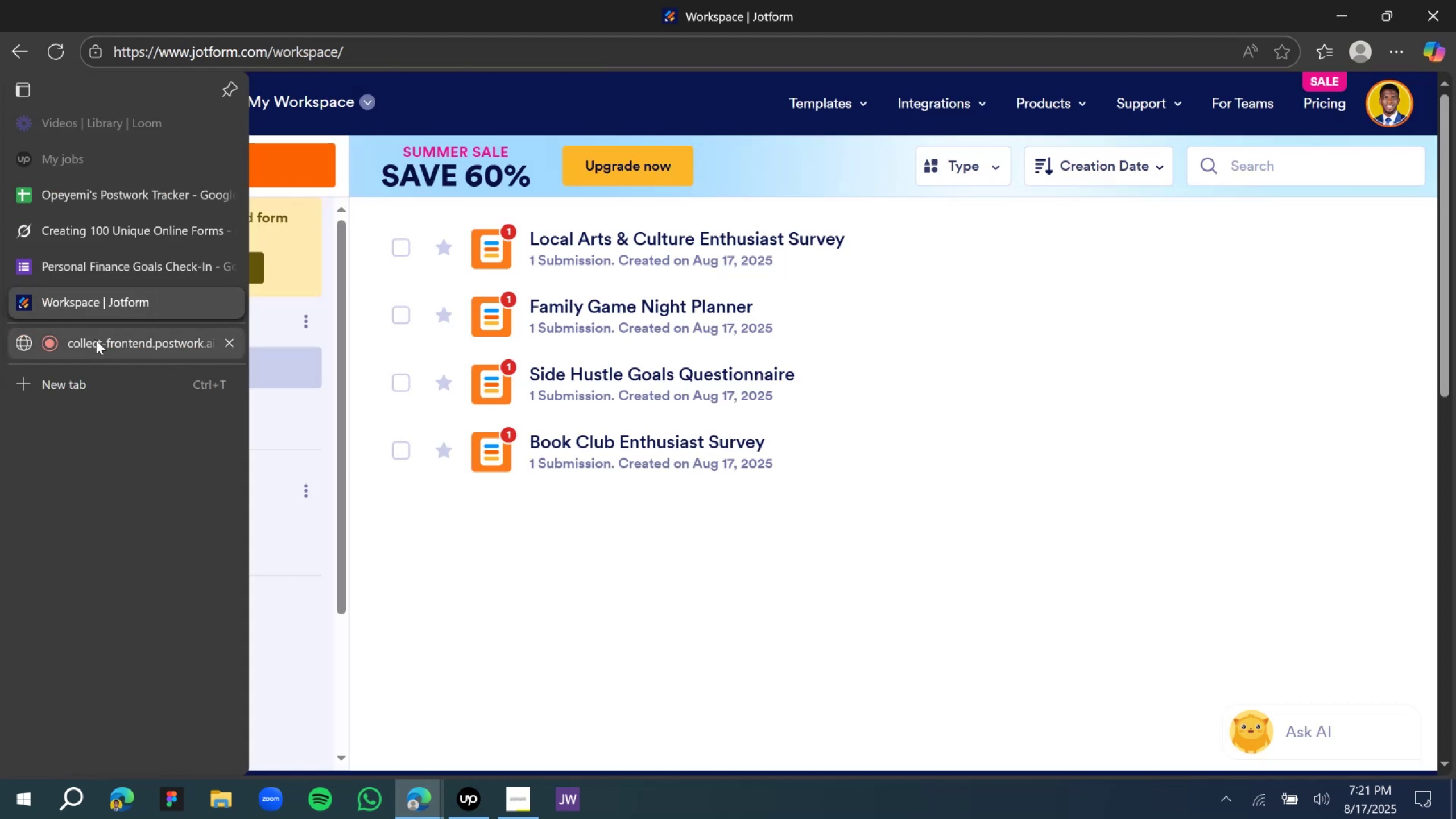 
left_click([96, 340])
 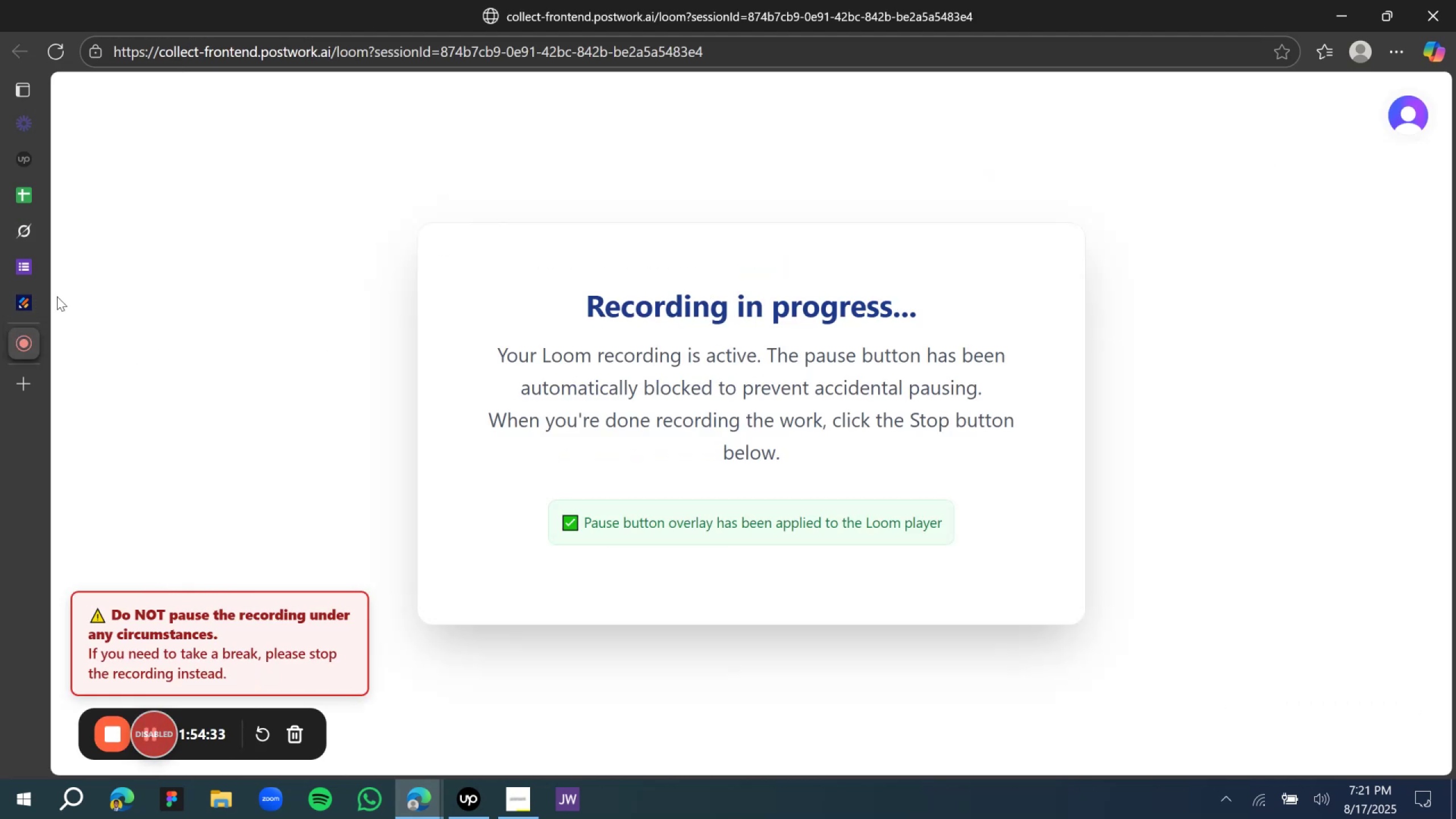 
left_click([30, 264])
 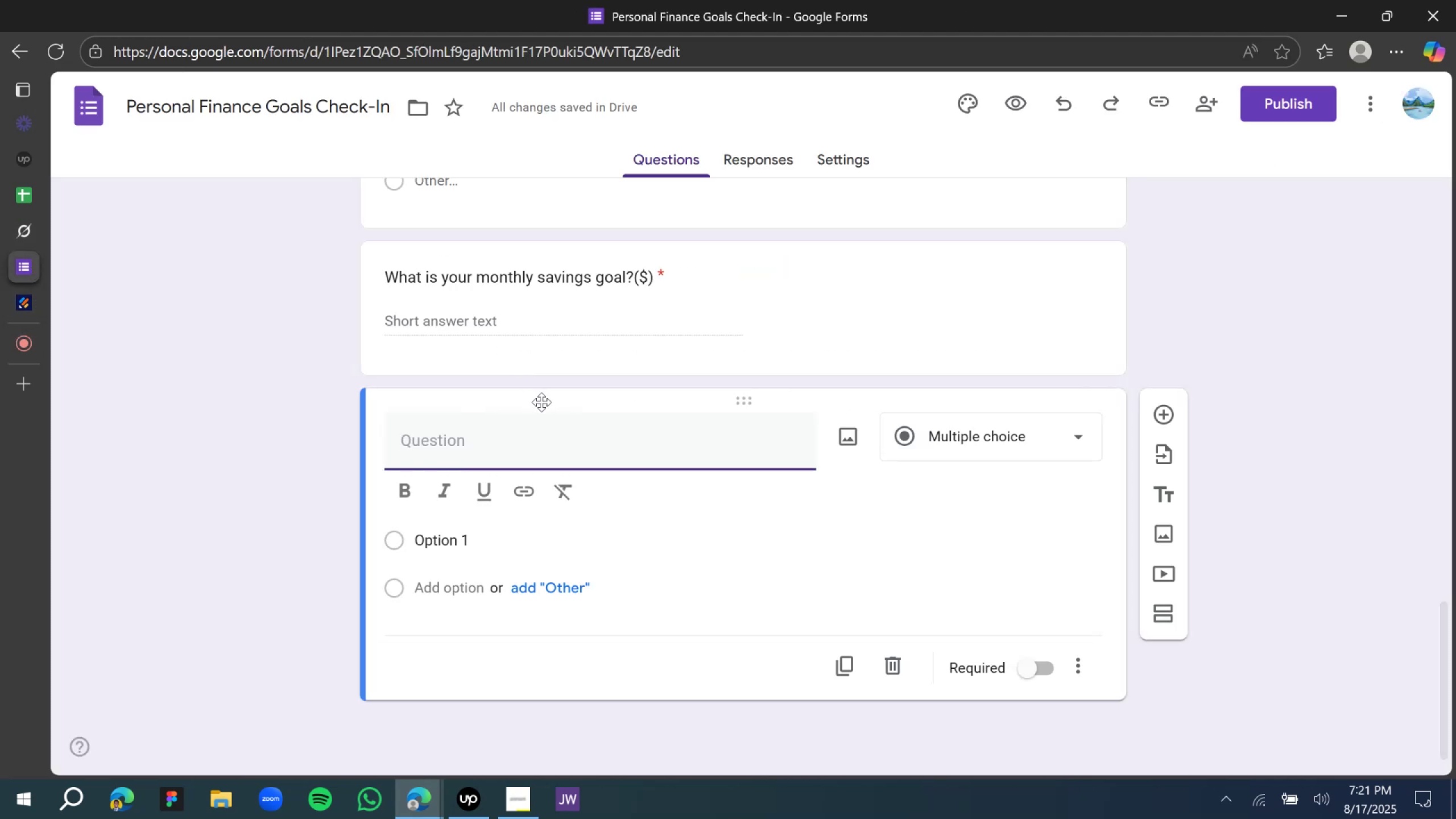 
type(What is your satus)
key(Backspace)
key(Backspace)
type(is)
key(Backspace)
type(isfactory level with your current s)
 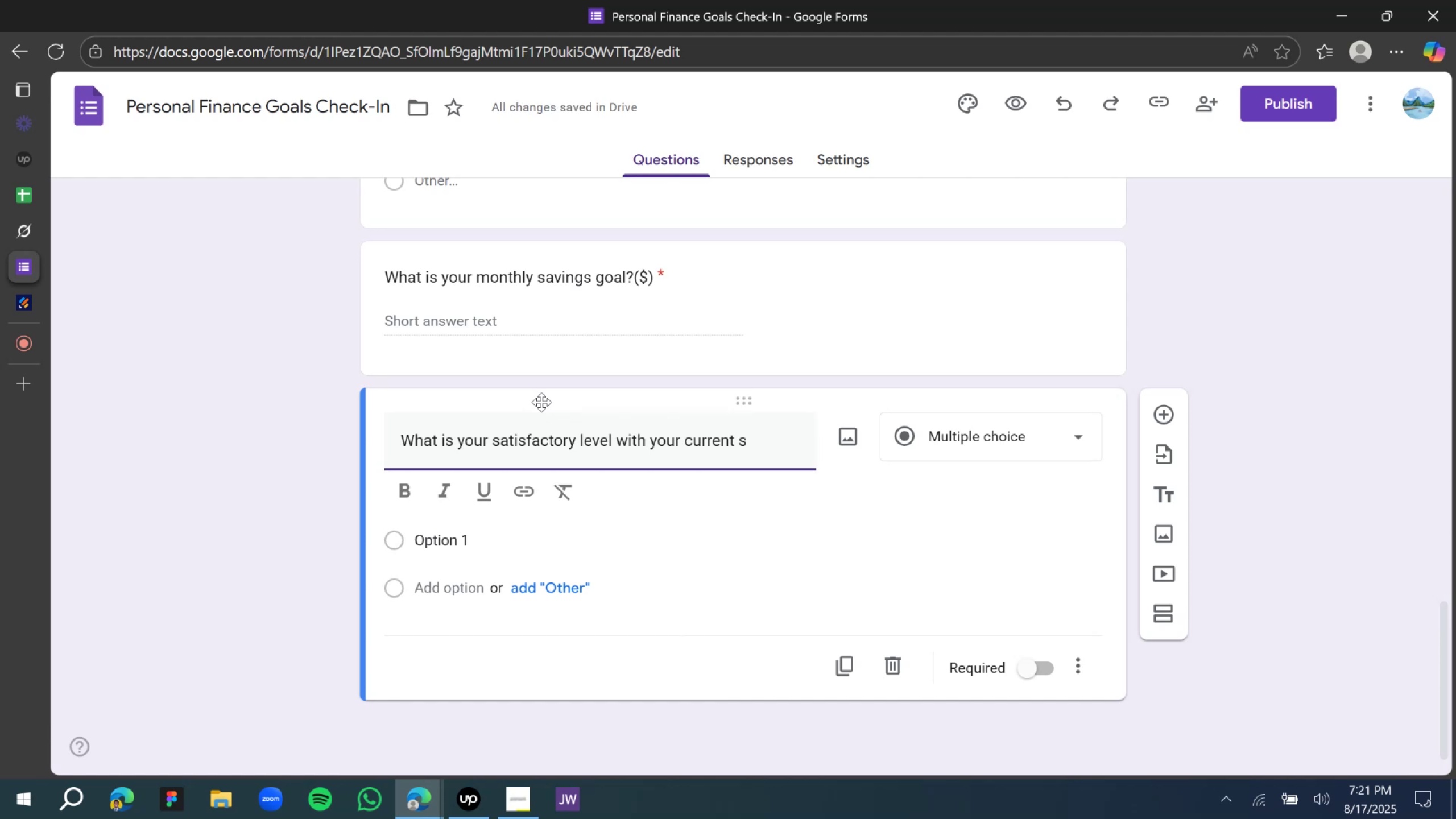 
wait(6.9)
 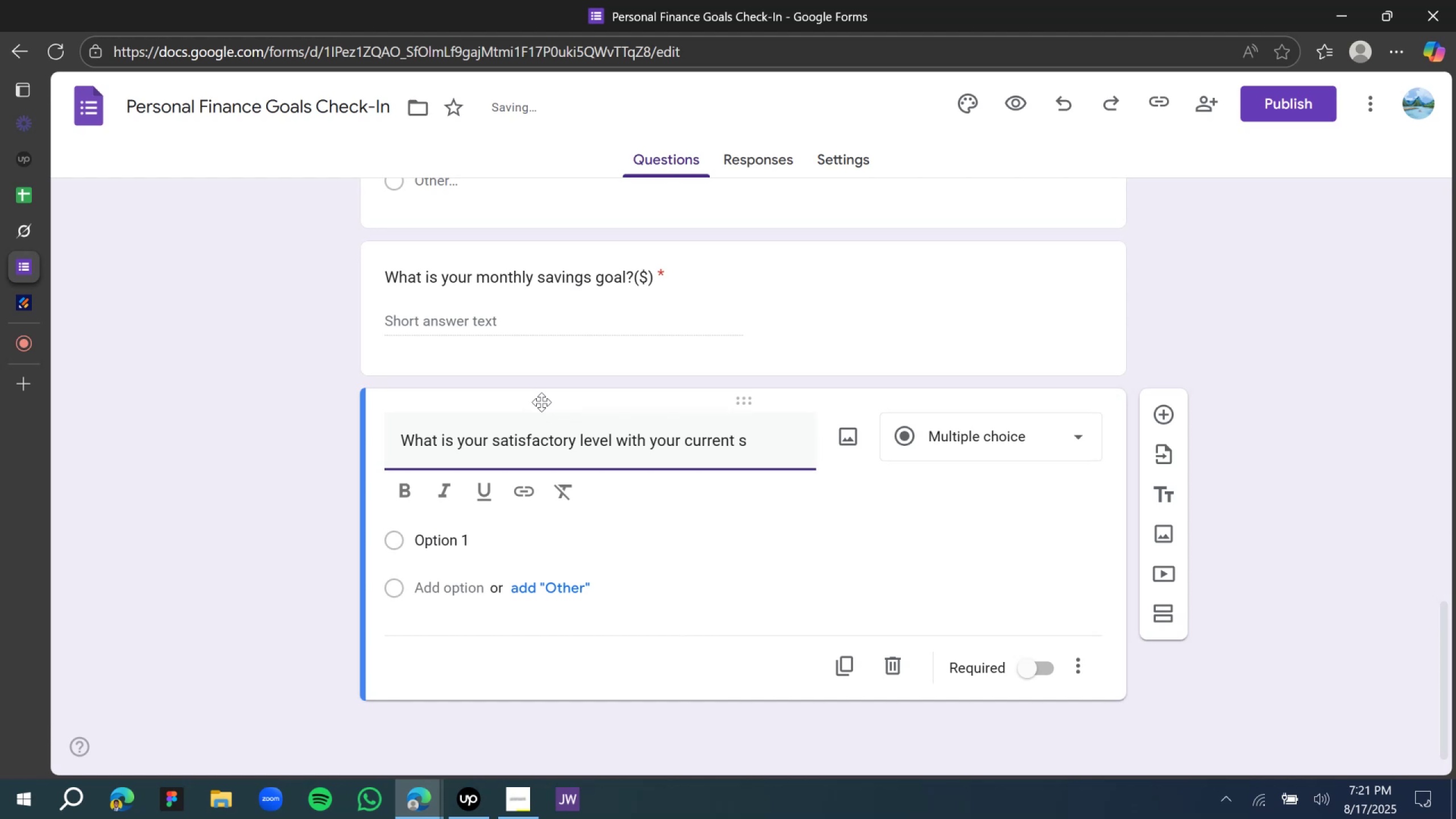 
type(avings habit)
 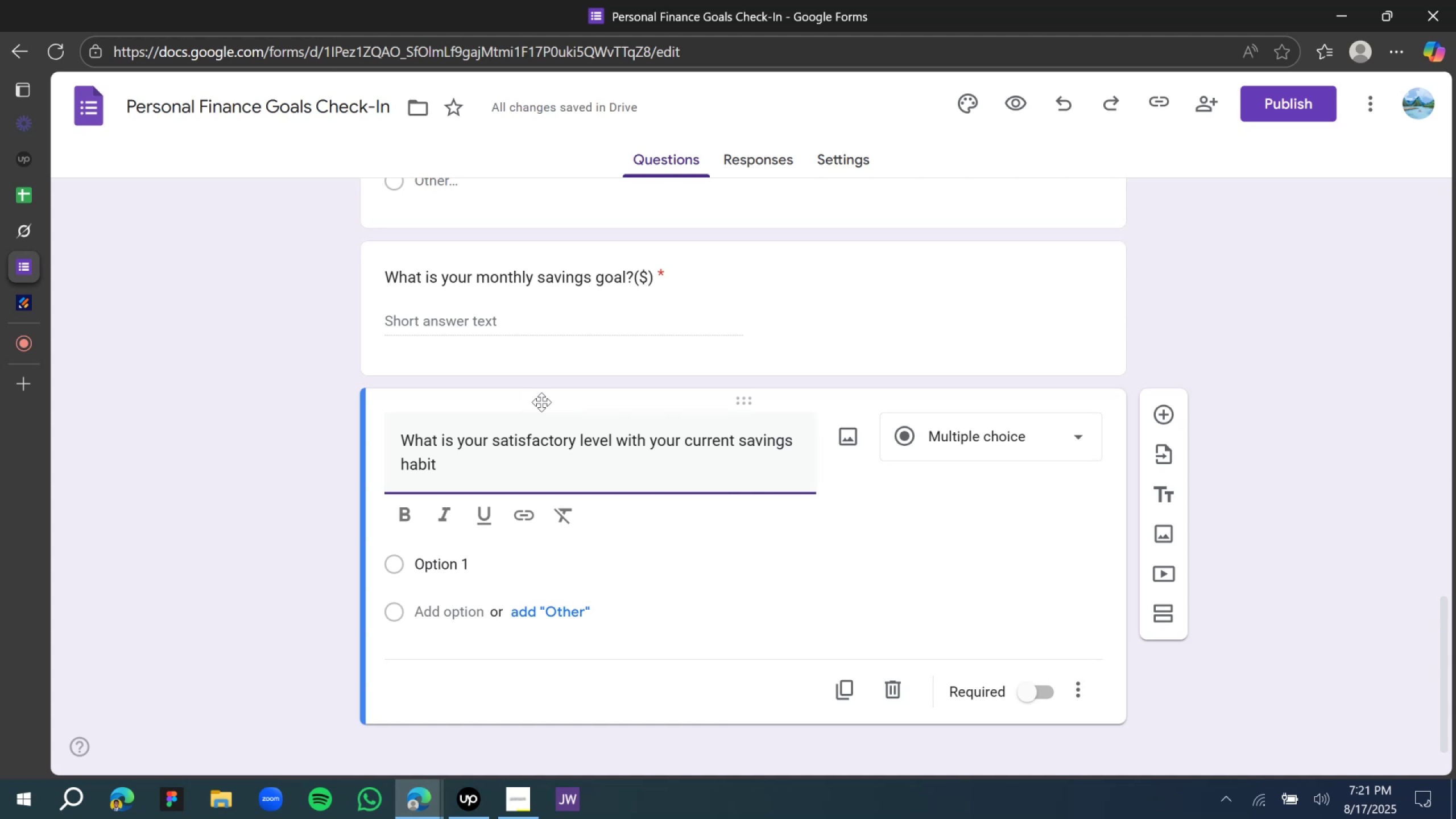 
wait(6.92)
 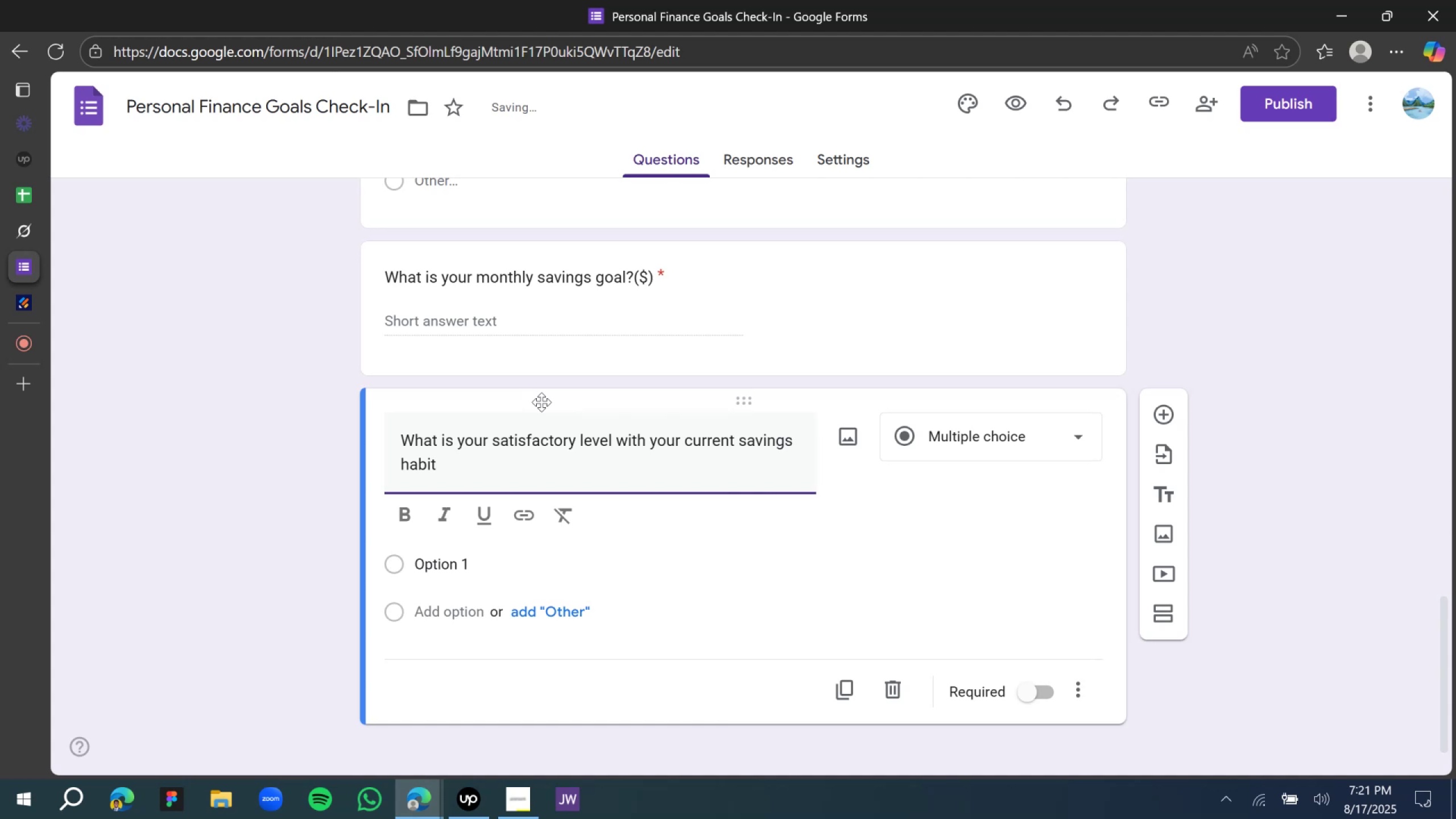 
hold_key(key=ShiftRight, duration=0.88)
 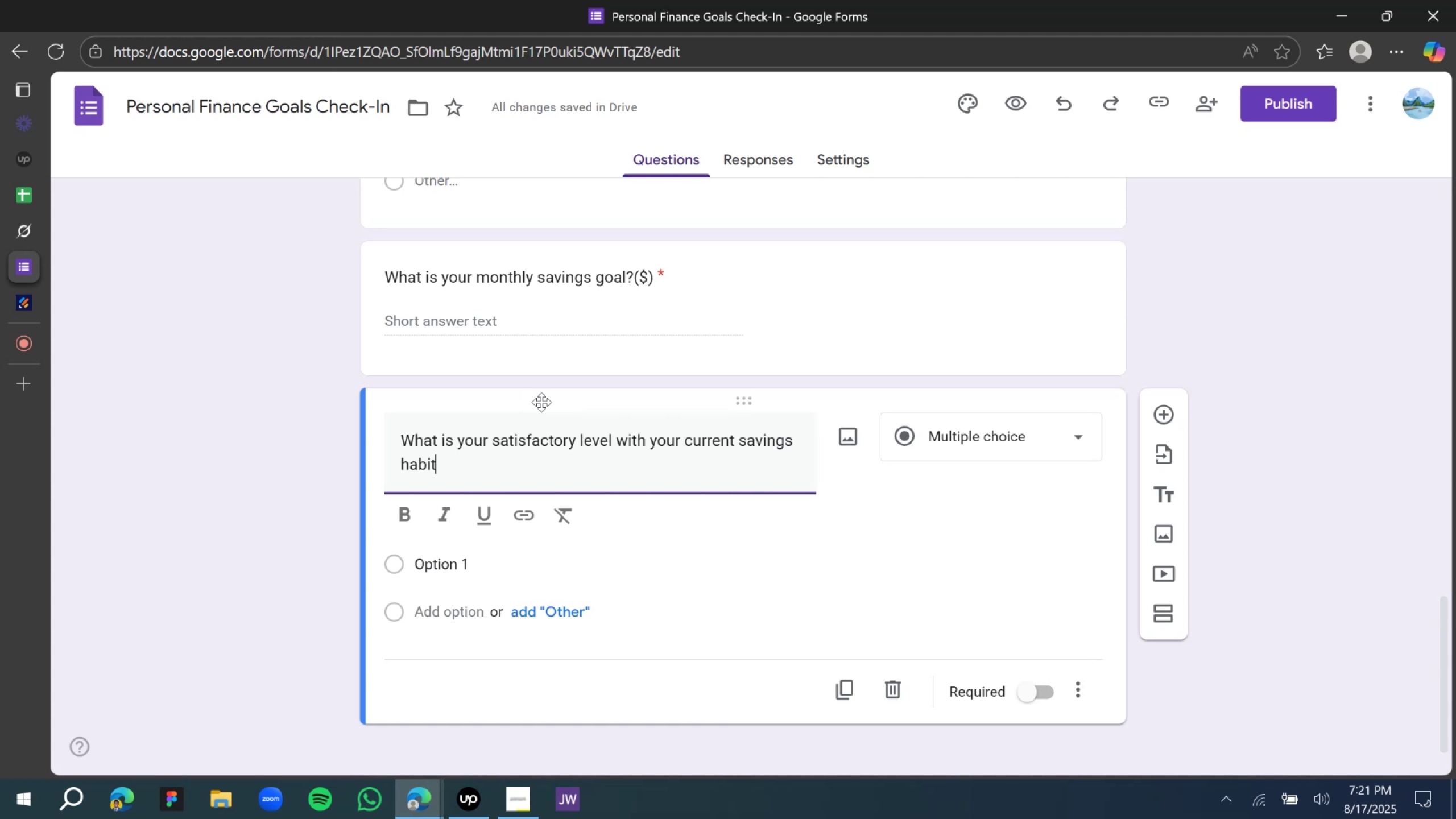 
hold_key(key=ShiftRight, duration=0.95)
 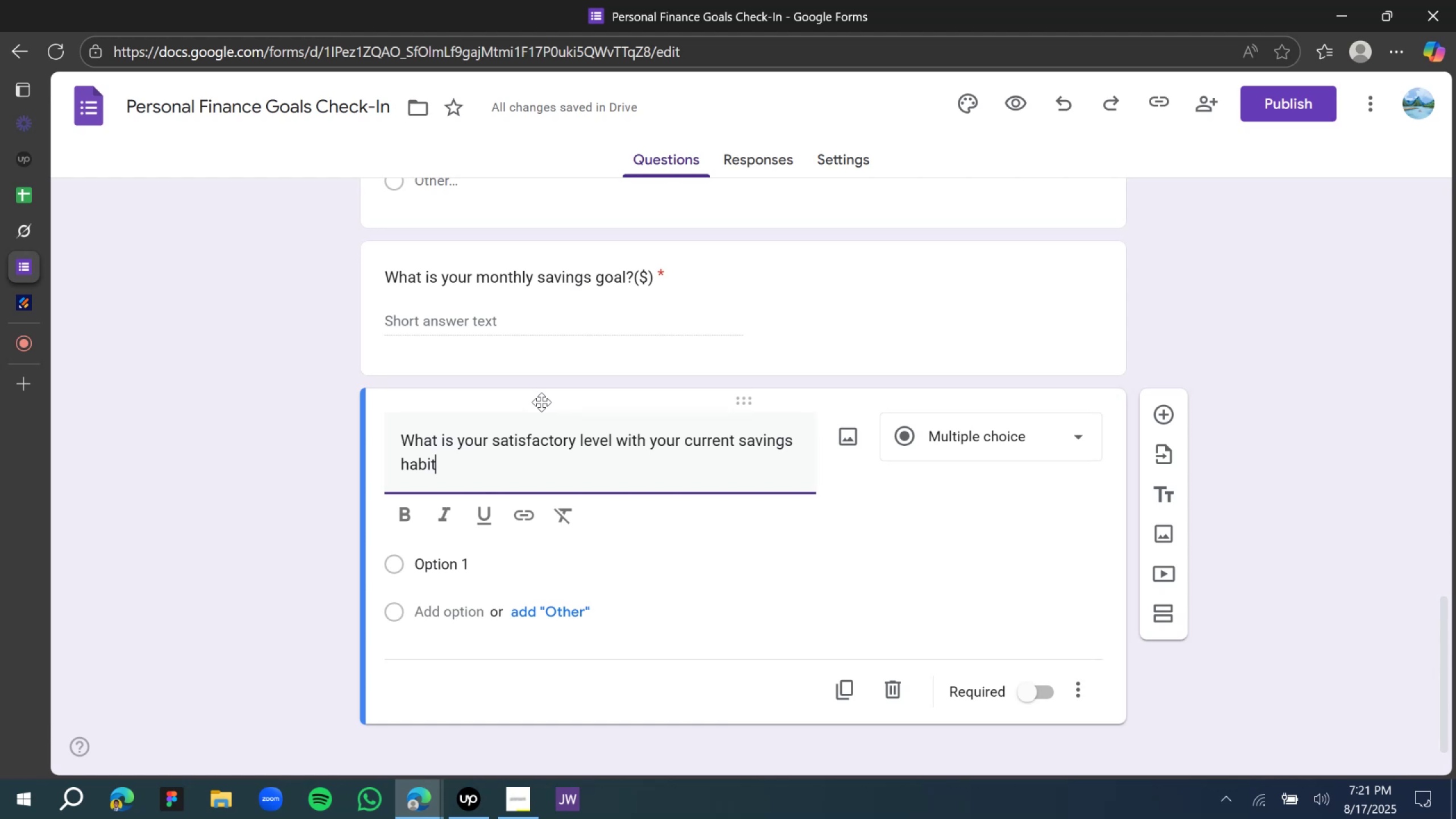 
wait(5.37)
 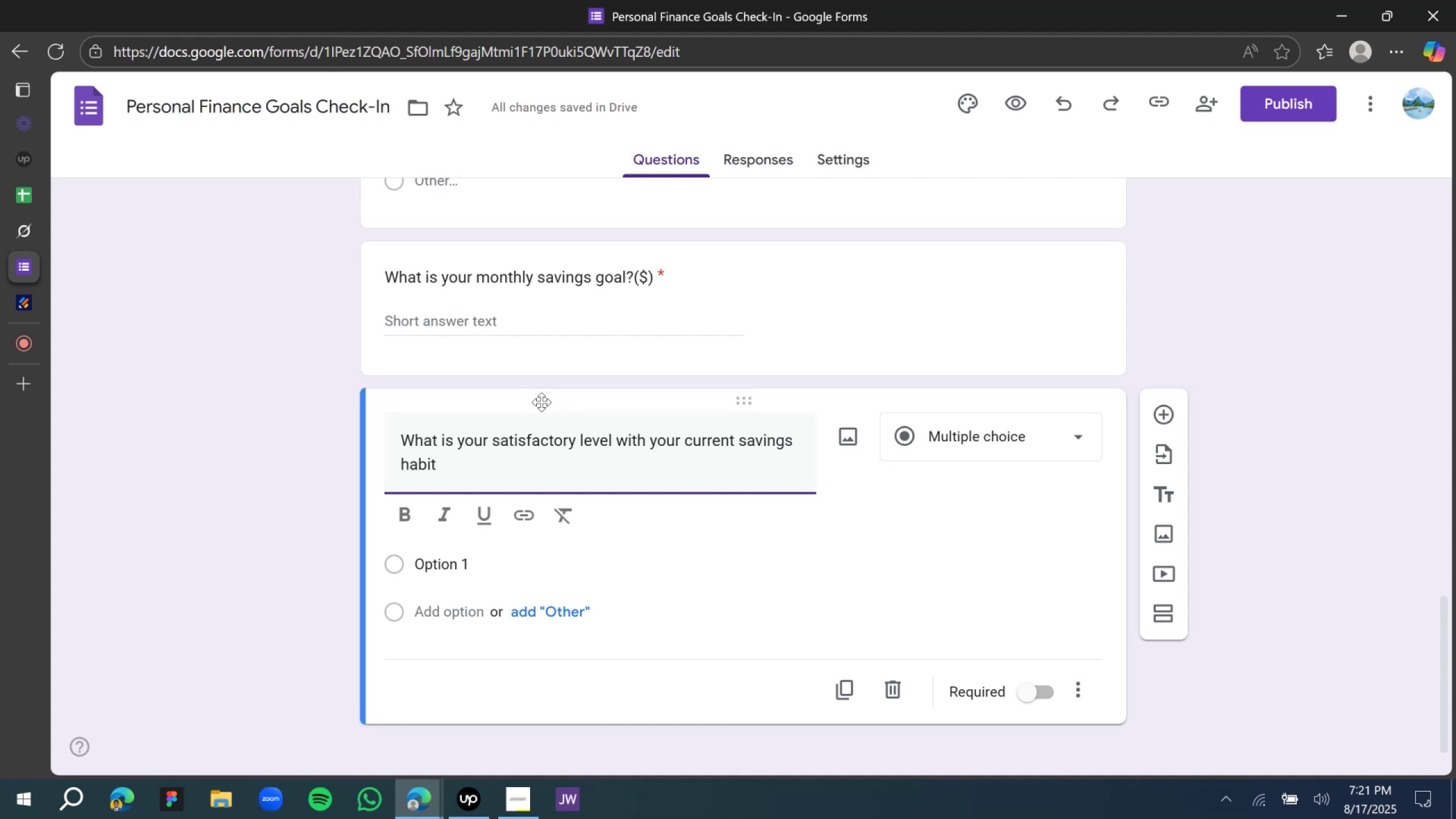 
hold_key(key=ShiftRight, duration=0.66)
 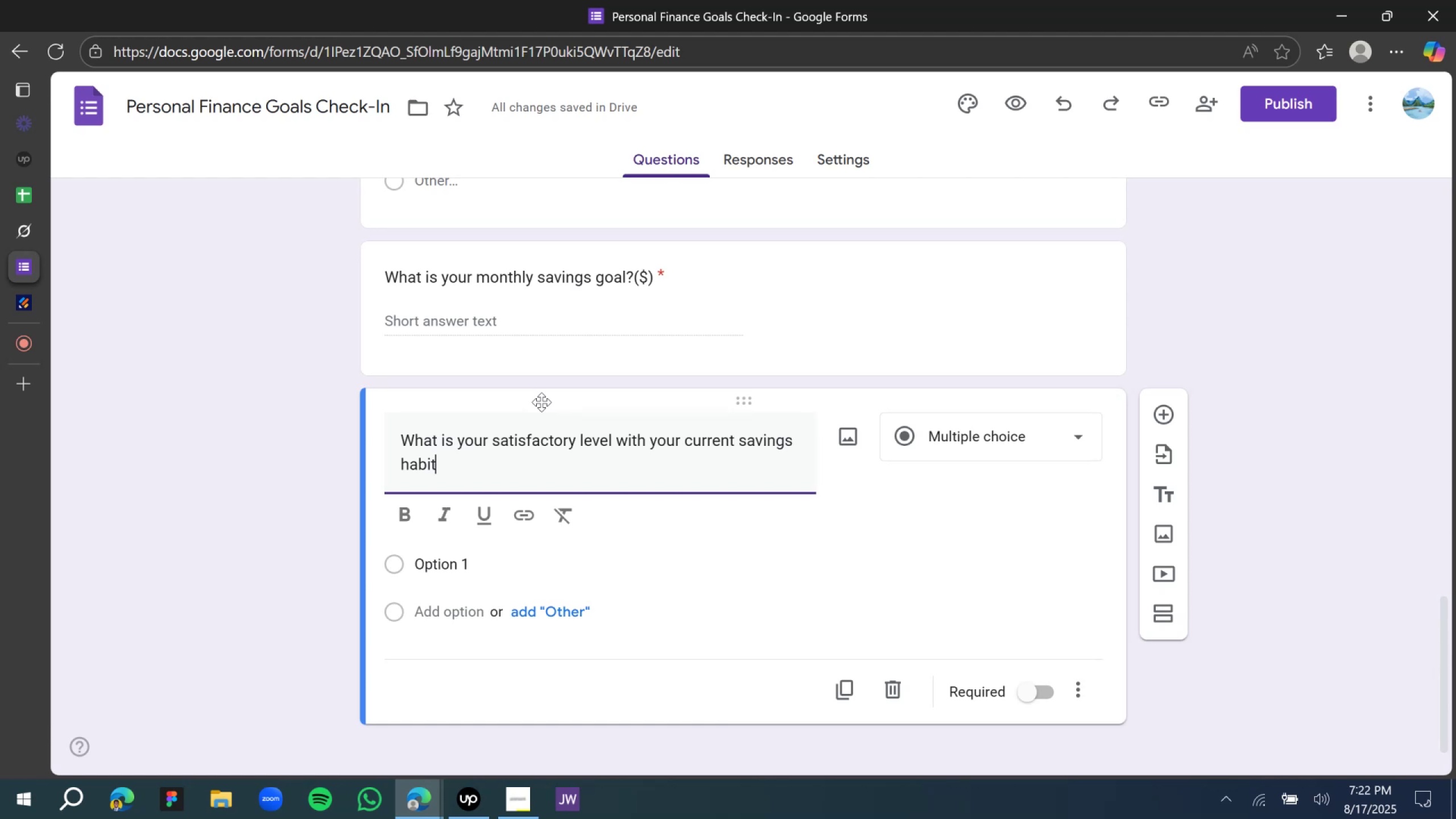 
wait(9.88)
 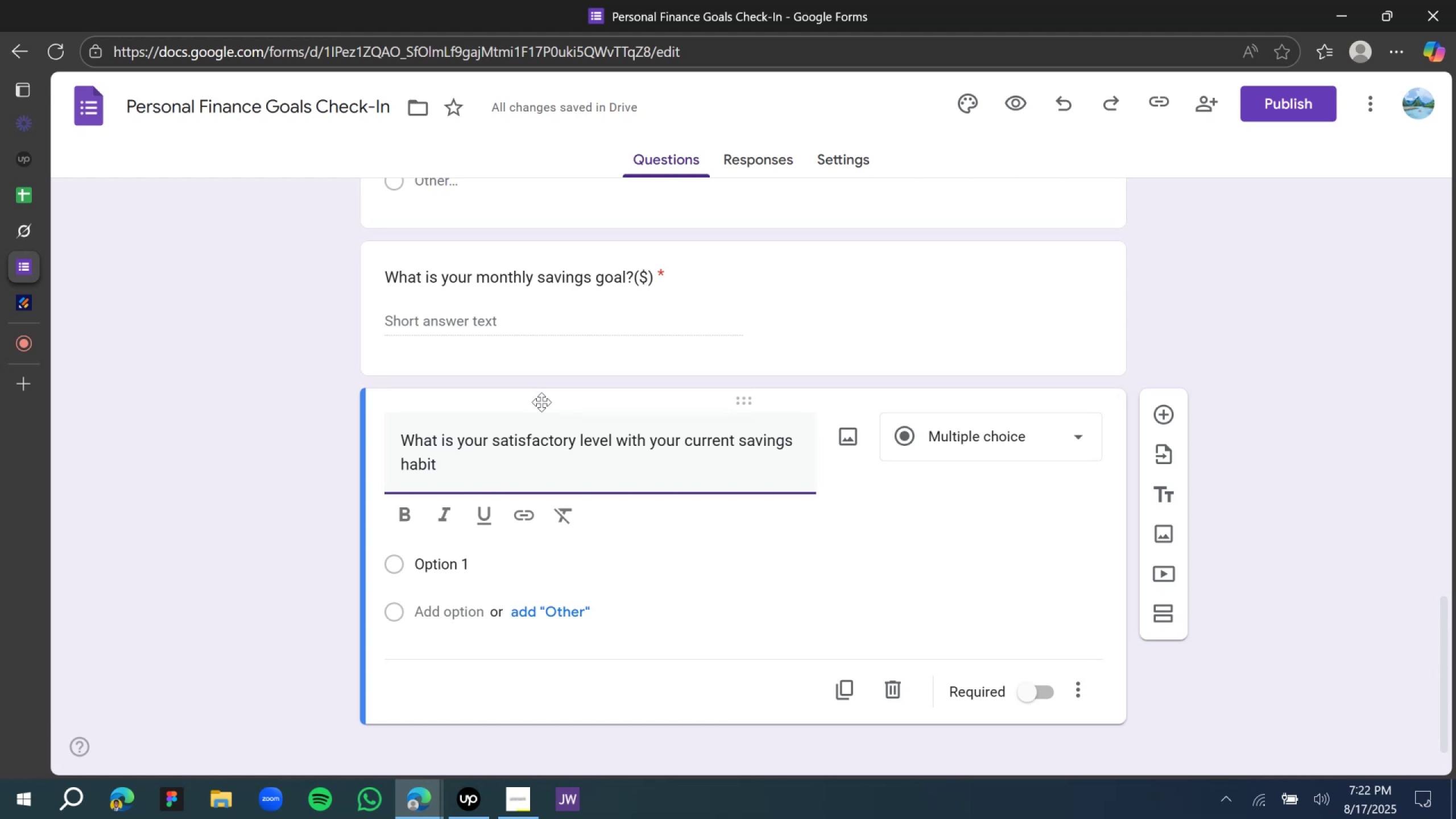 
key(Shift+Slash)
 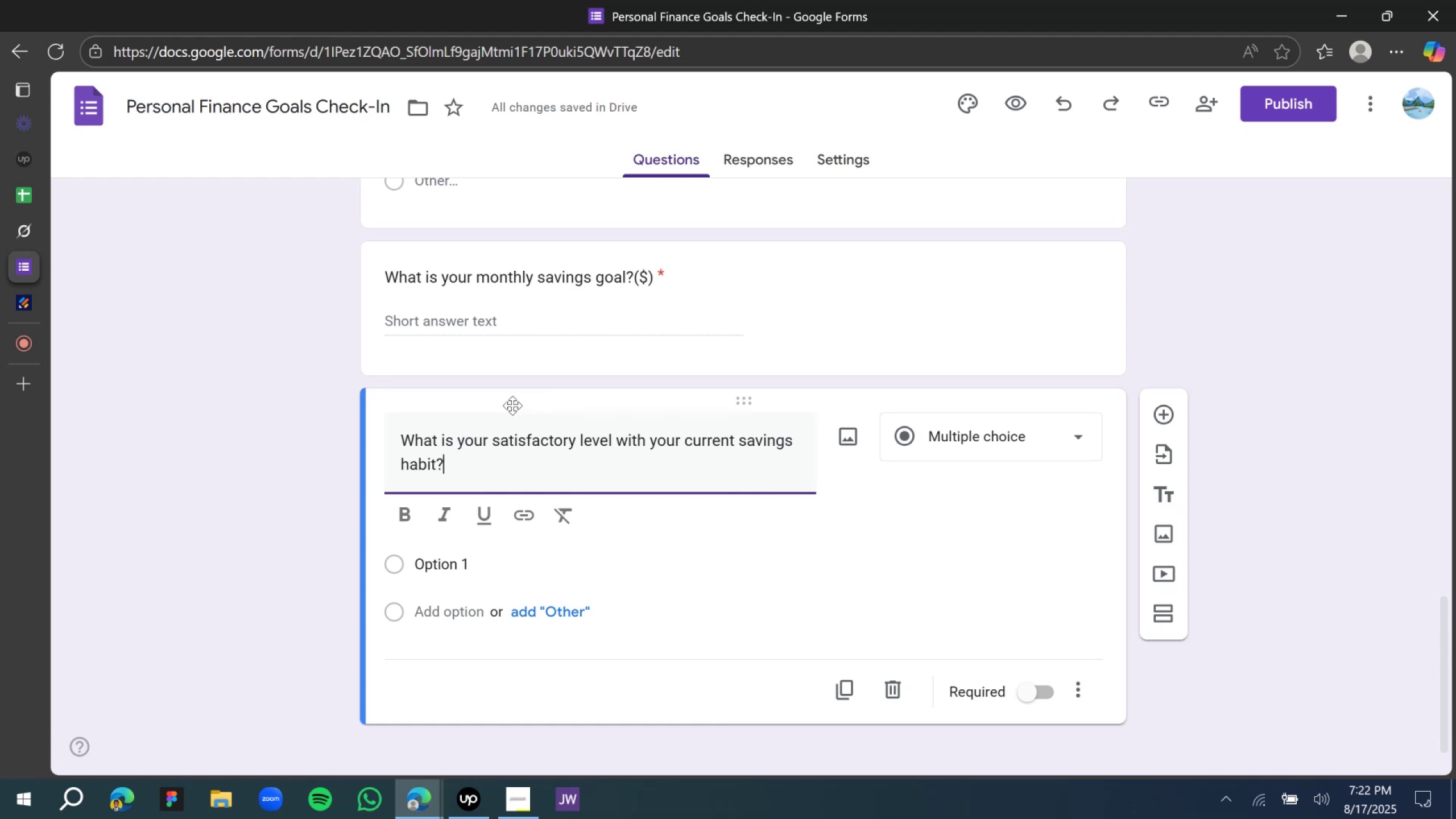 
left_click([406, 443])
 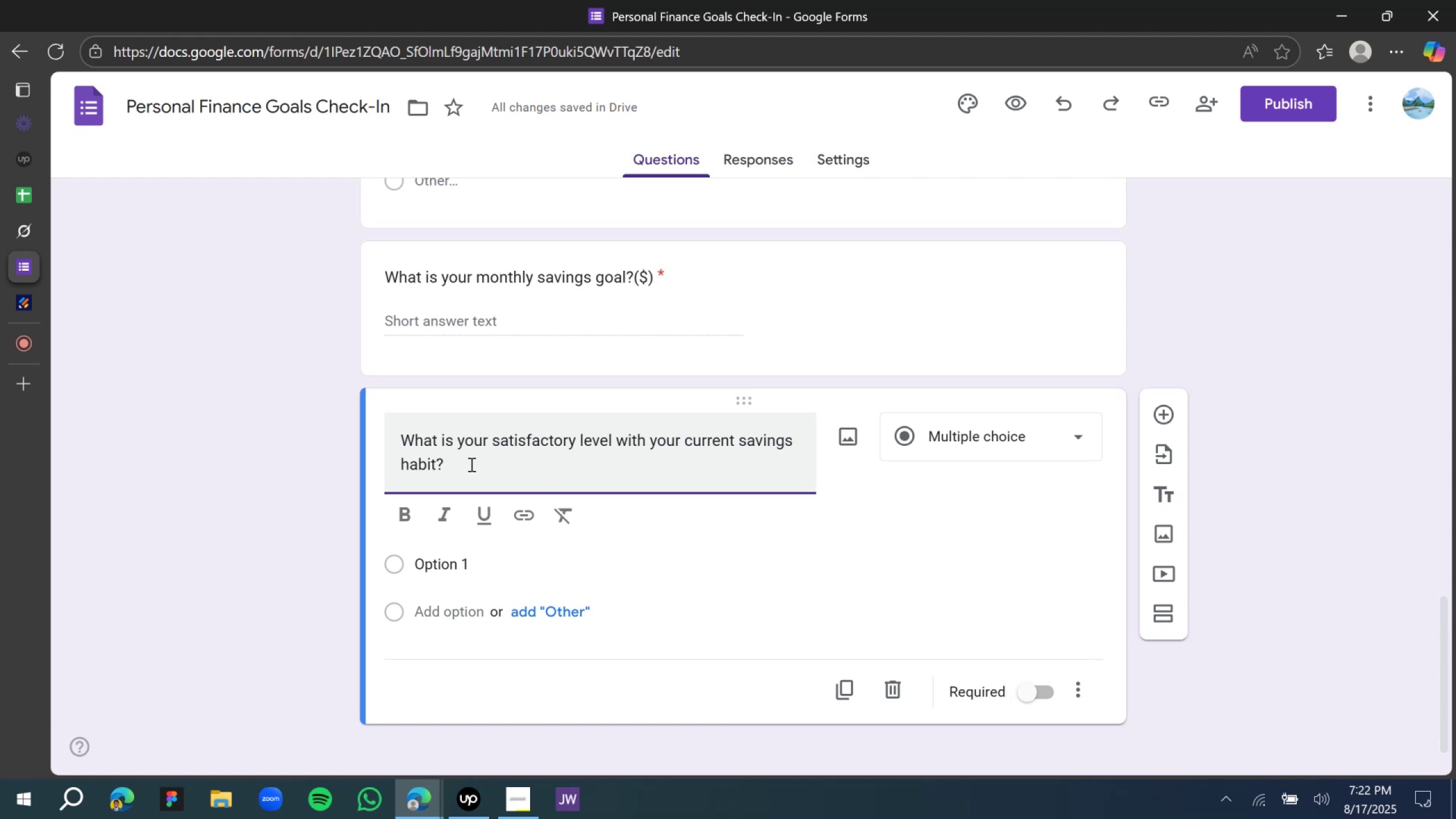 
wait(17.46)
 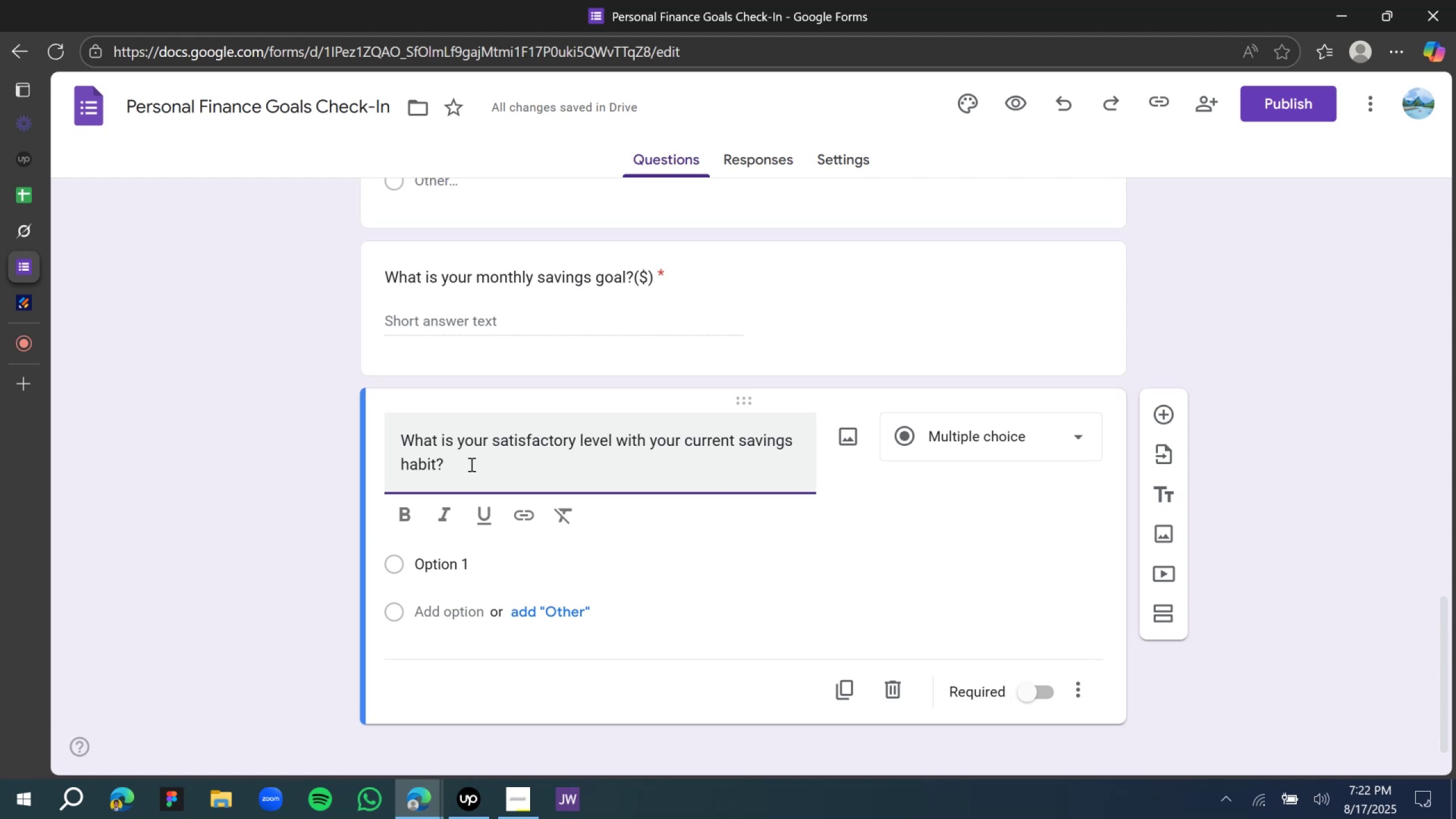 
left_click([924, 435])
 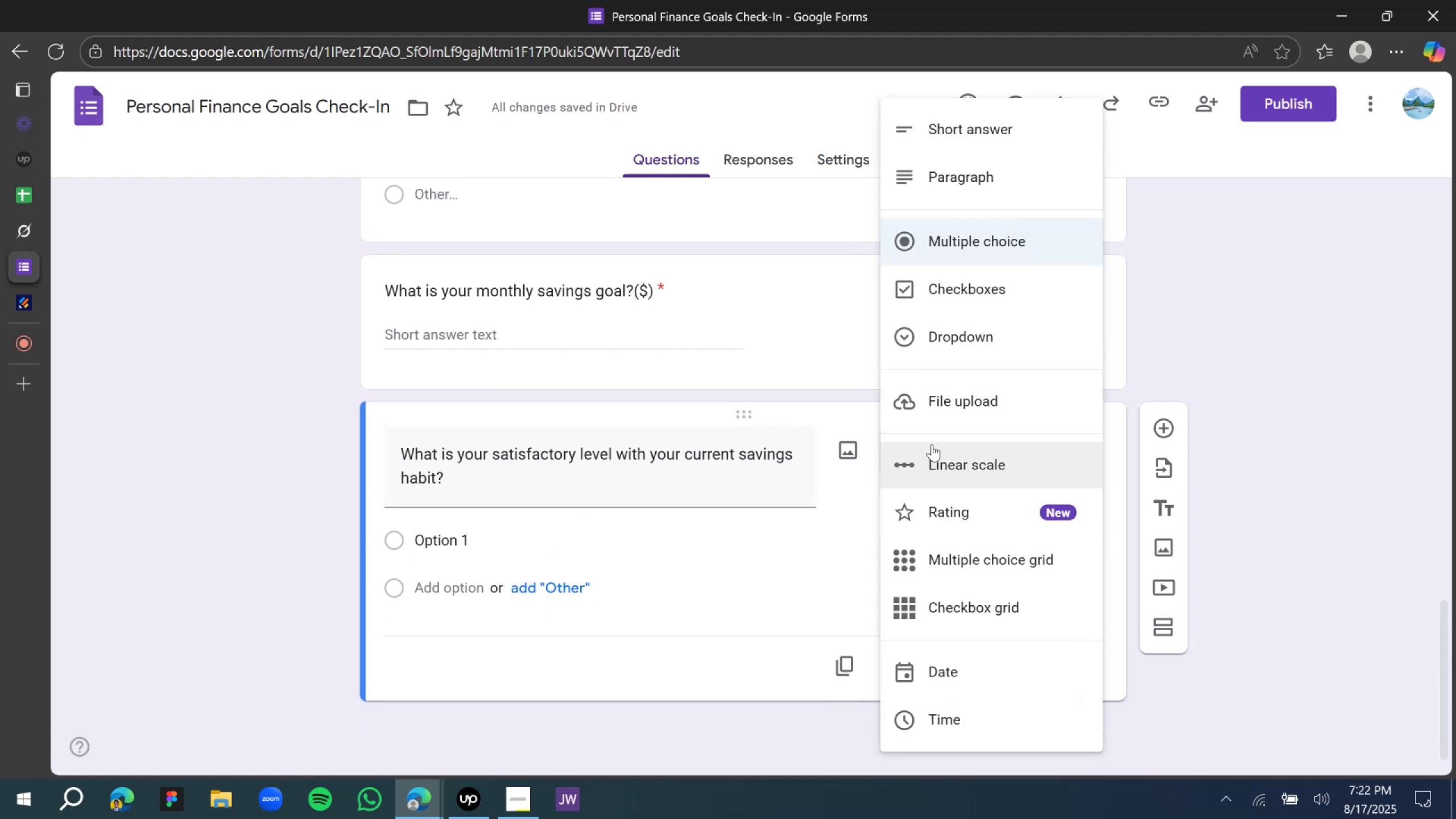 
mouse_move([937, 463])
 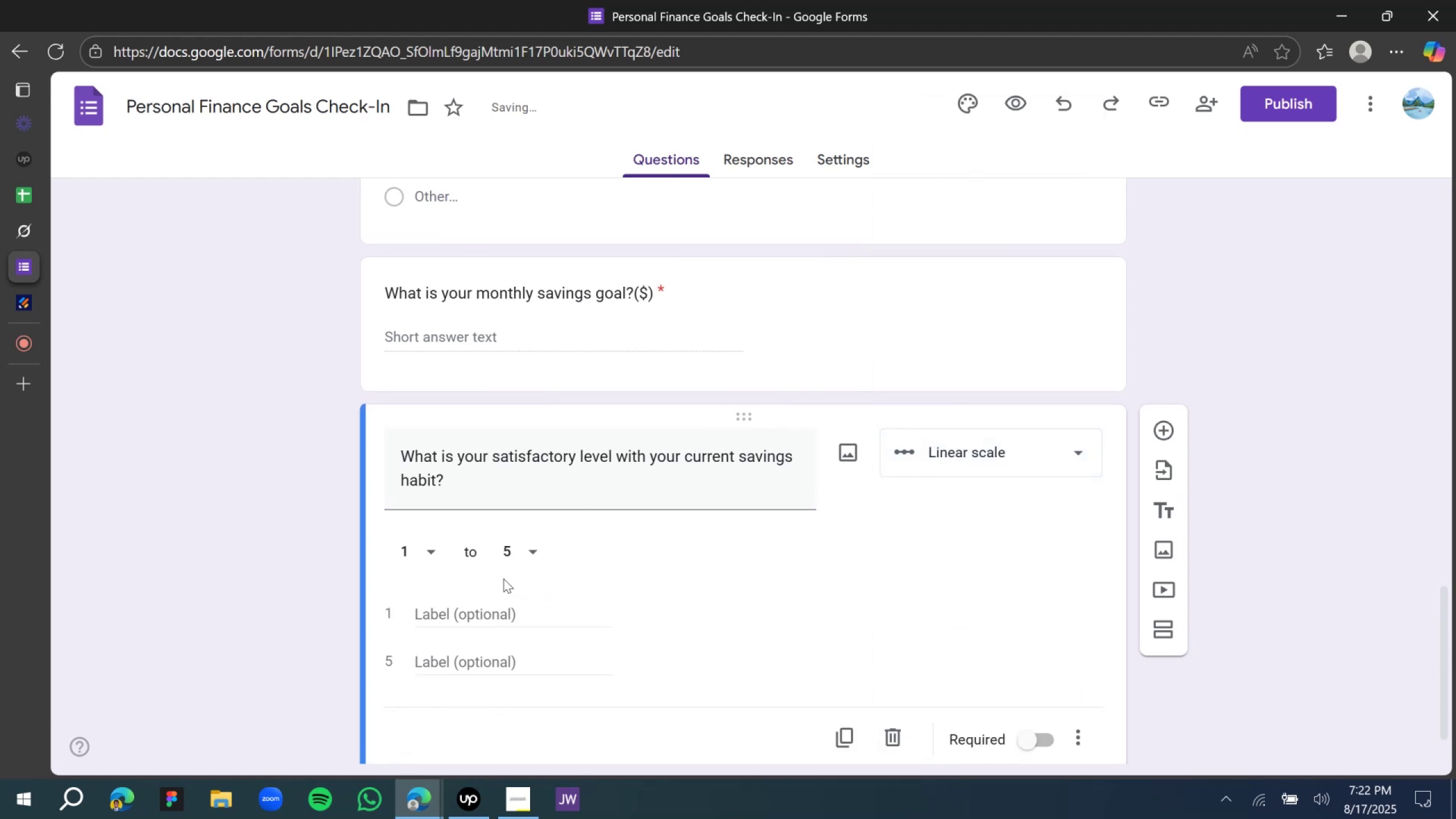 
scroll: coordinate [503, 589], scroll_direction: down, amount: 1.0
 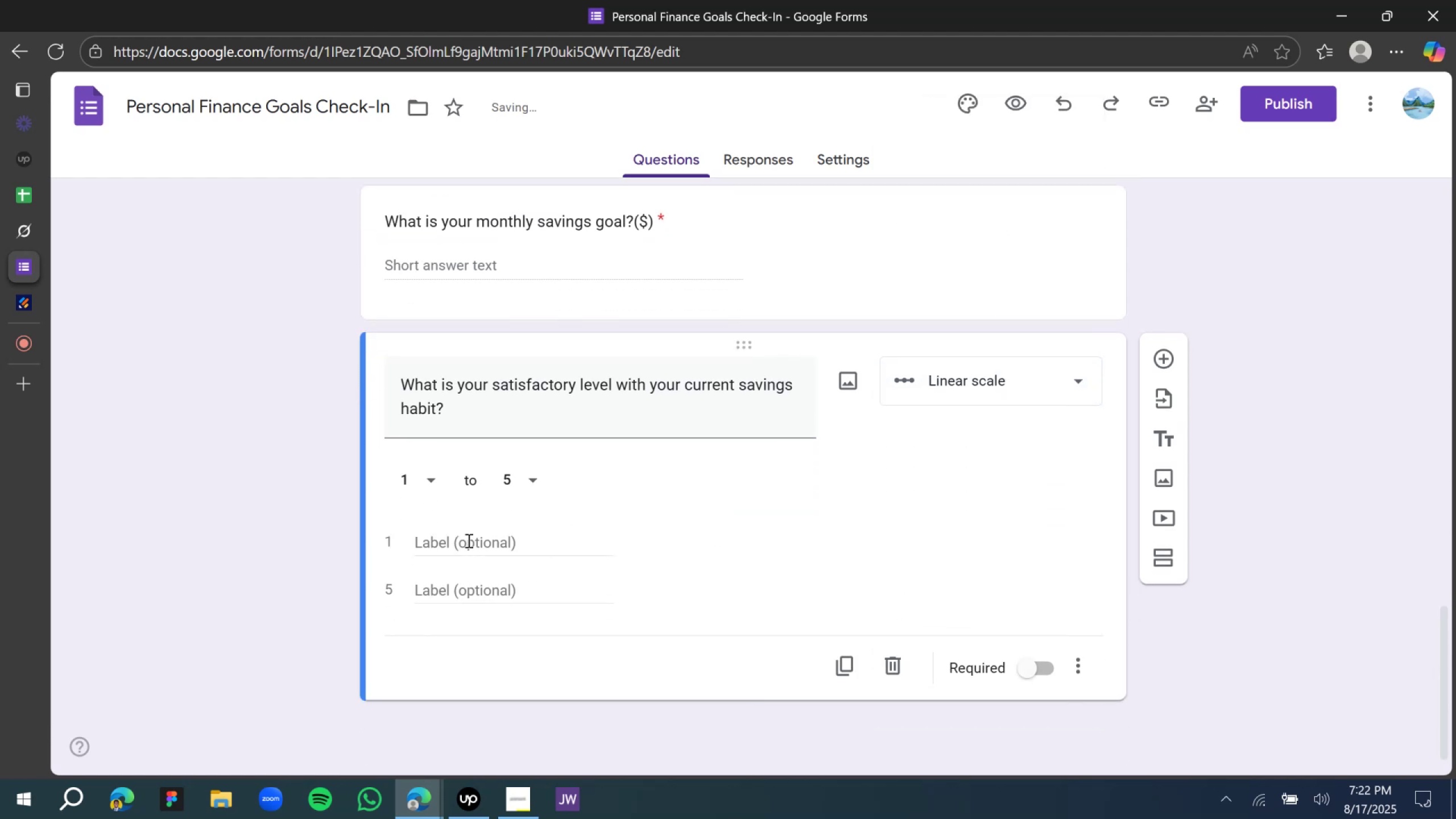 
left_click([468, 539])
 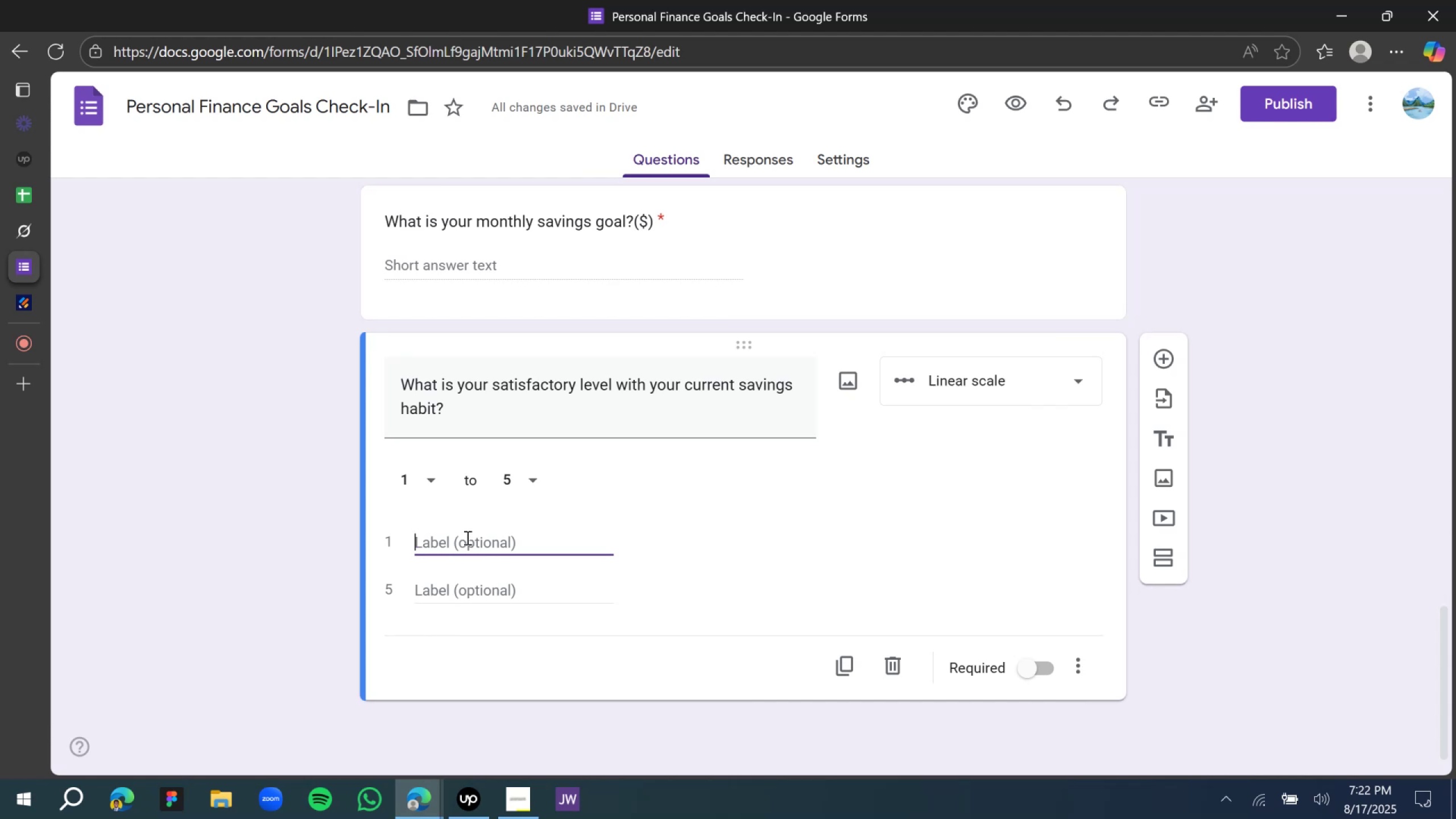 
type(not satisfied)
 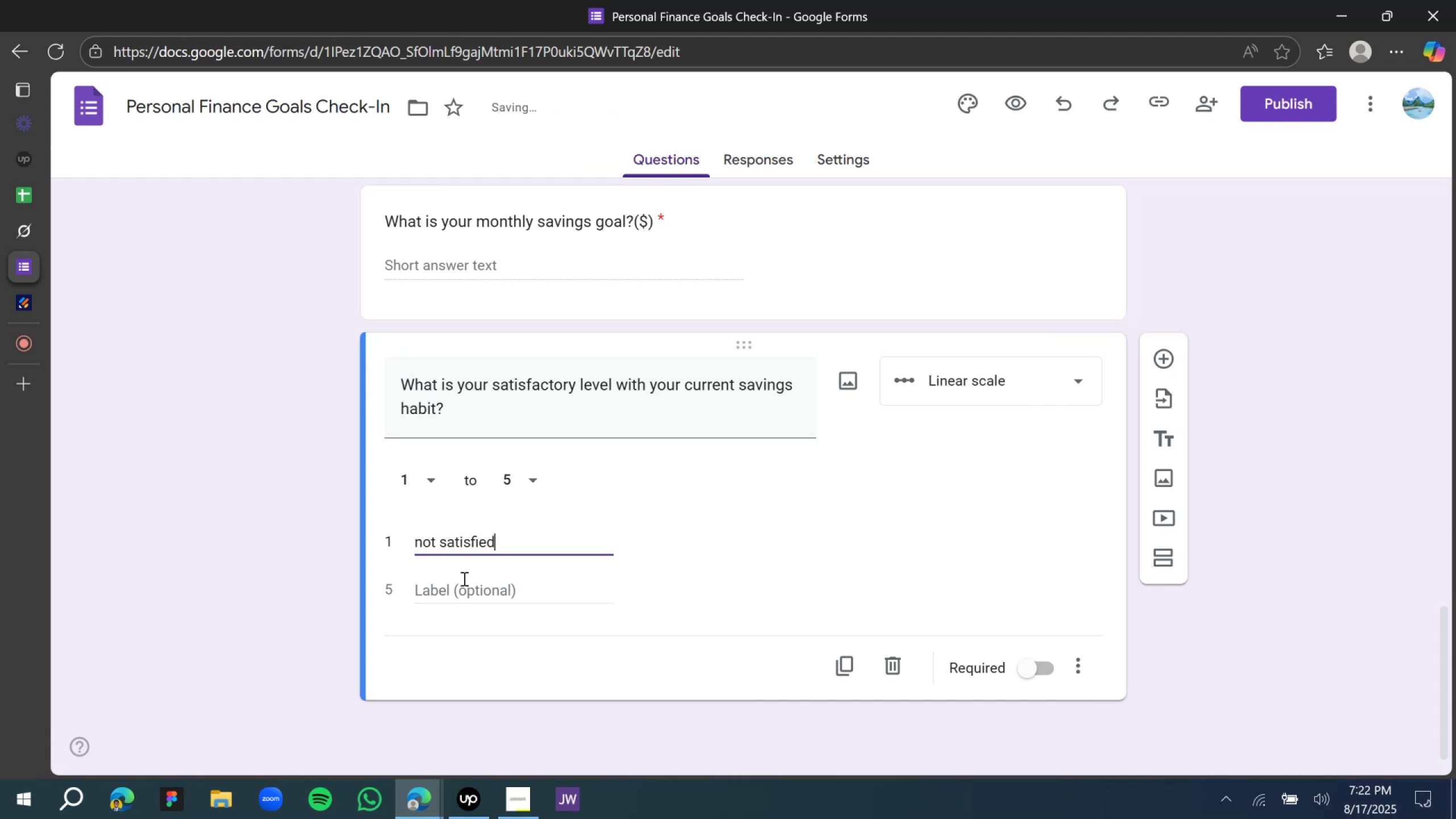 
left_click([465, 593])
 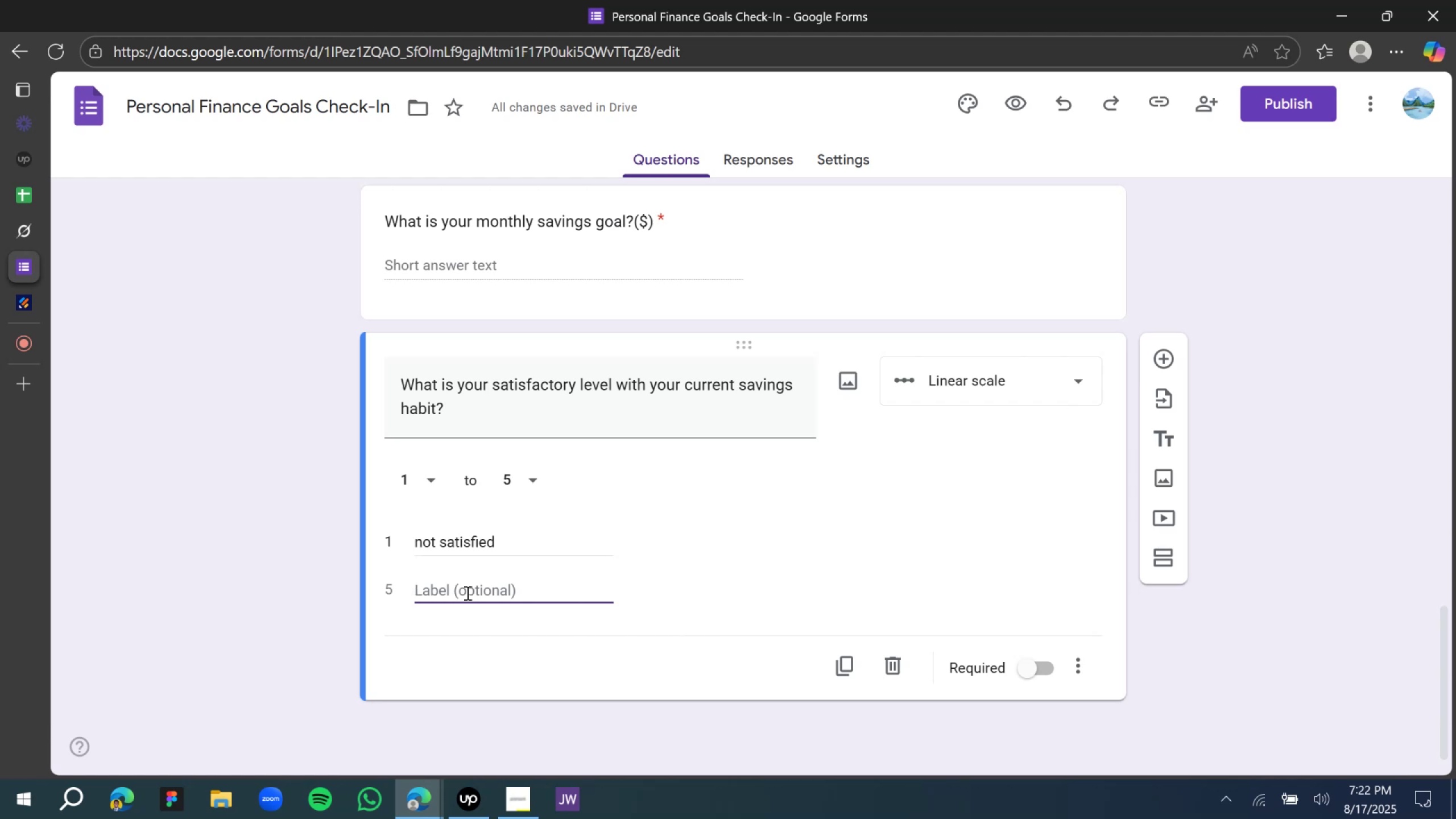 
wait(5.54)
 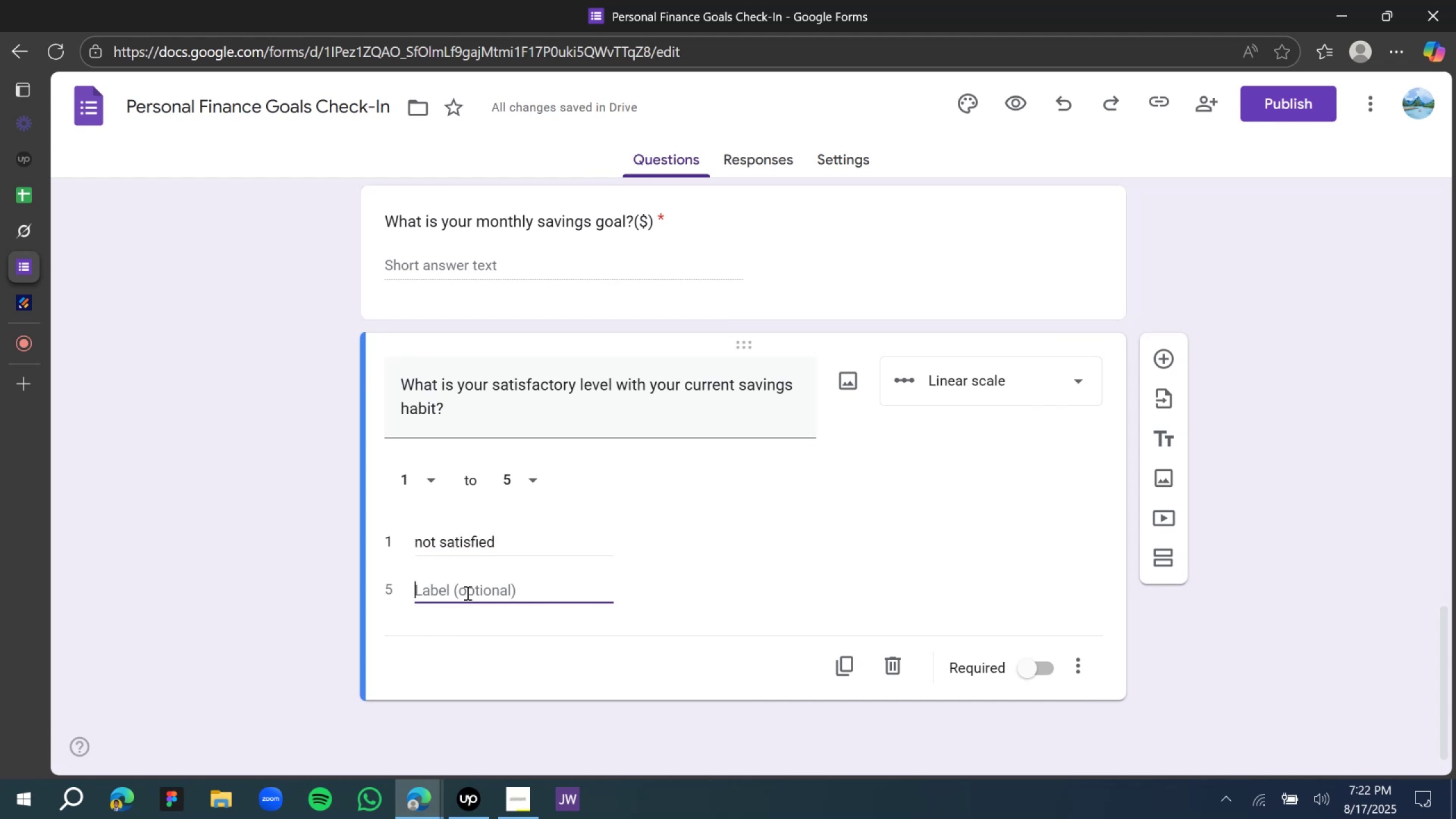 
type(very satisfied)
 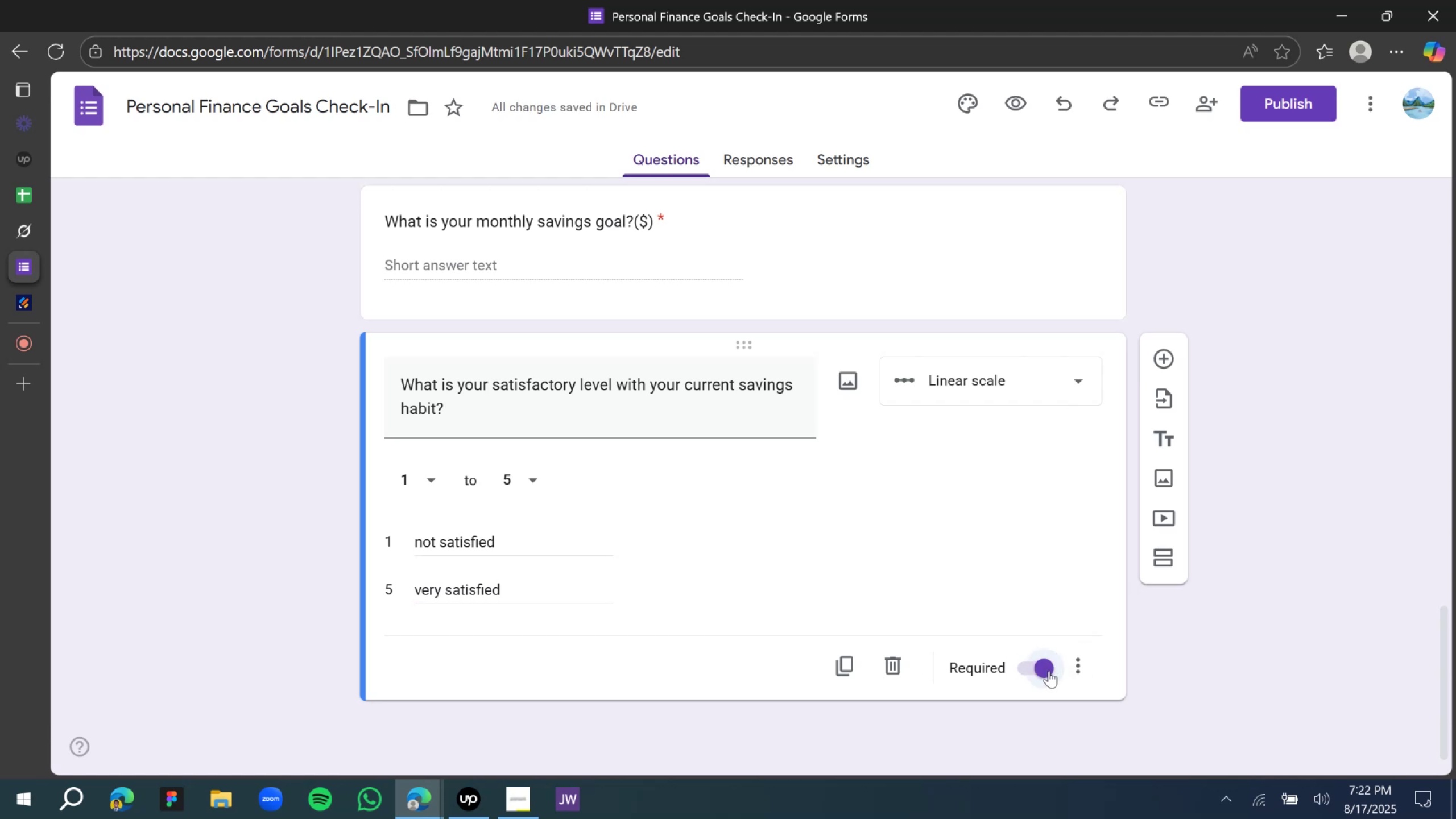 
wait(7.65)
 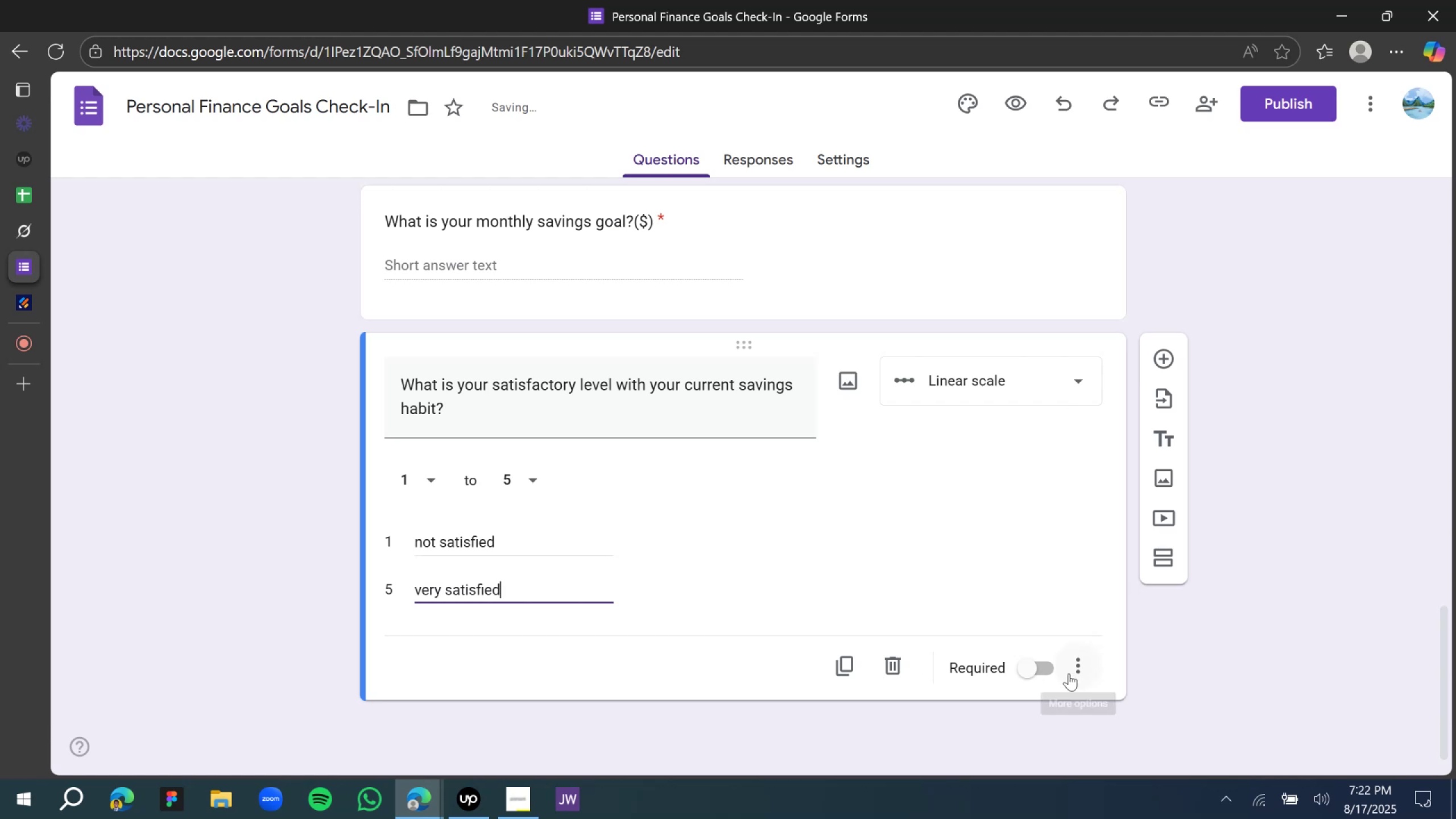 
scroll: coordinate [475, 441], scroll_direction: down, amount: 2.0
 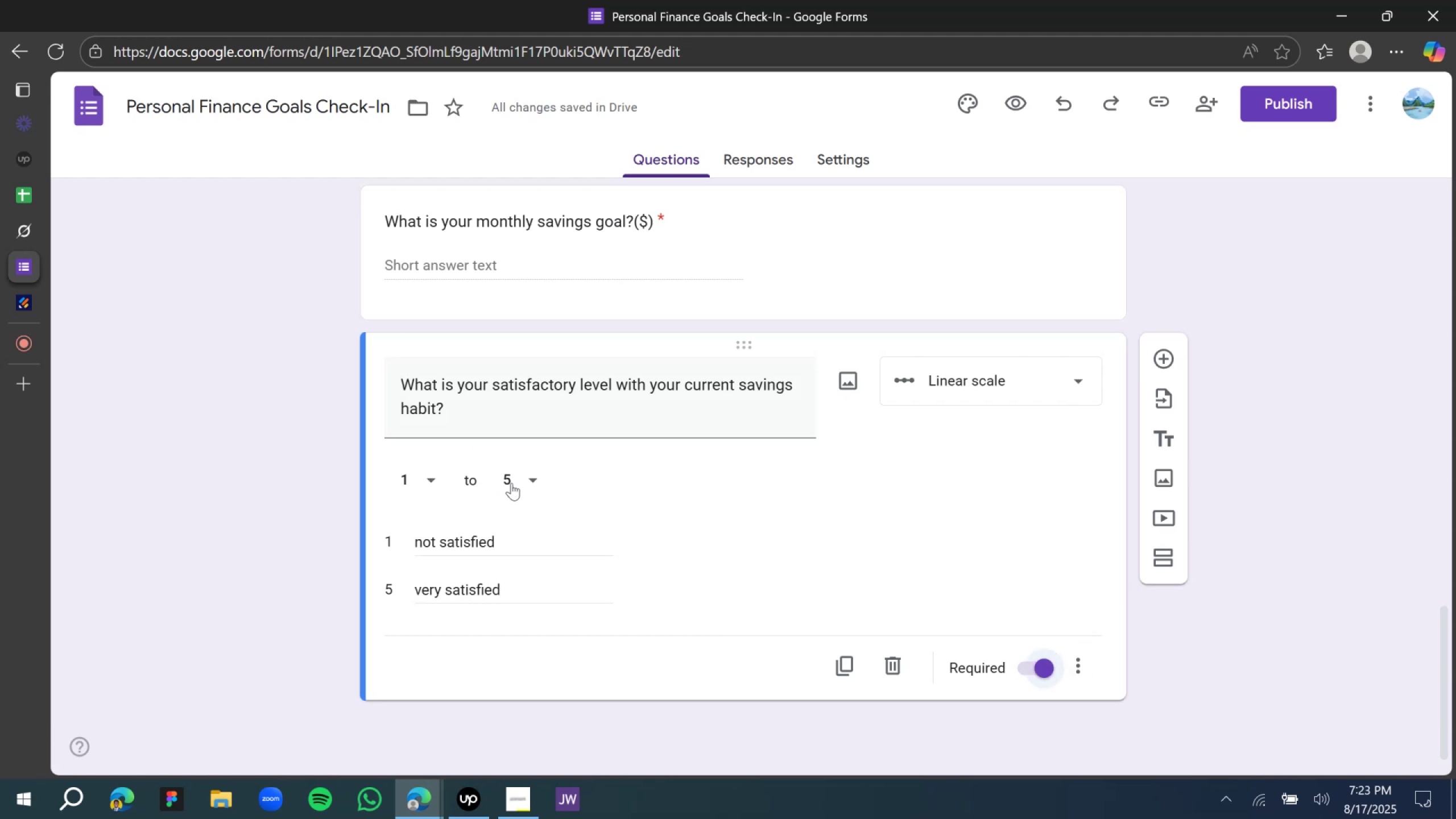 
left_click([516, 484])
 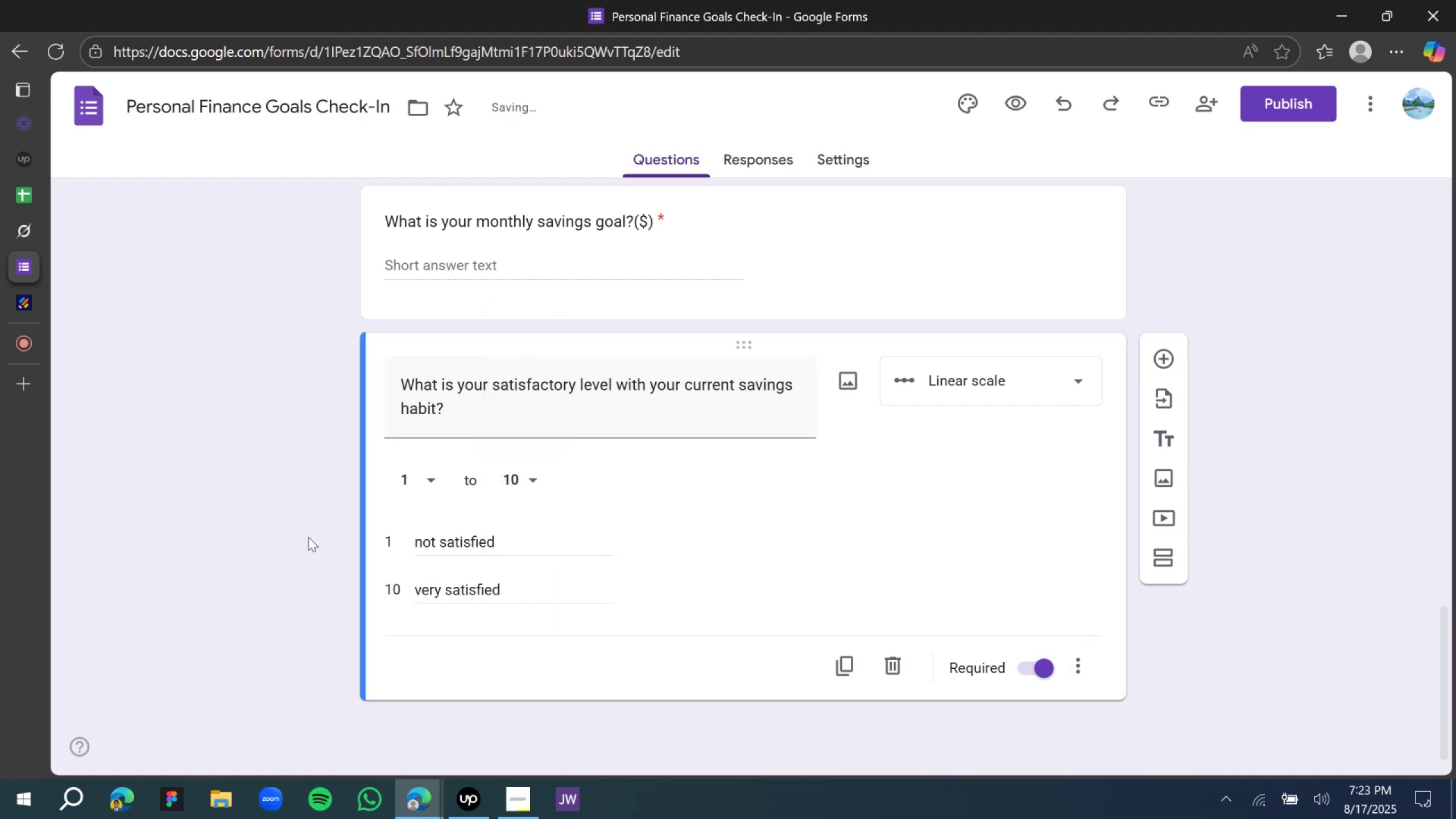 
scroll: coordinate [526, 502], scroll_direction: none, amount: 0.0
 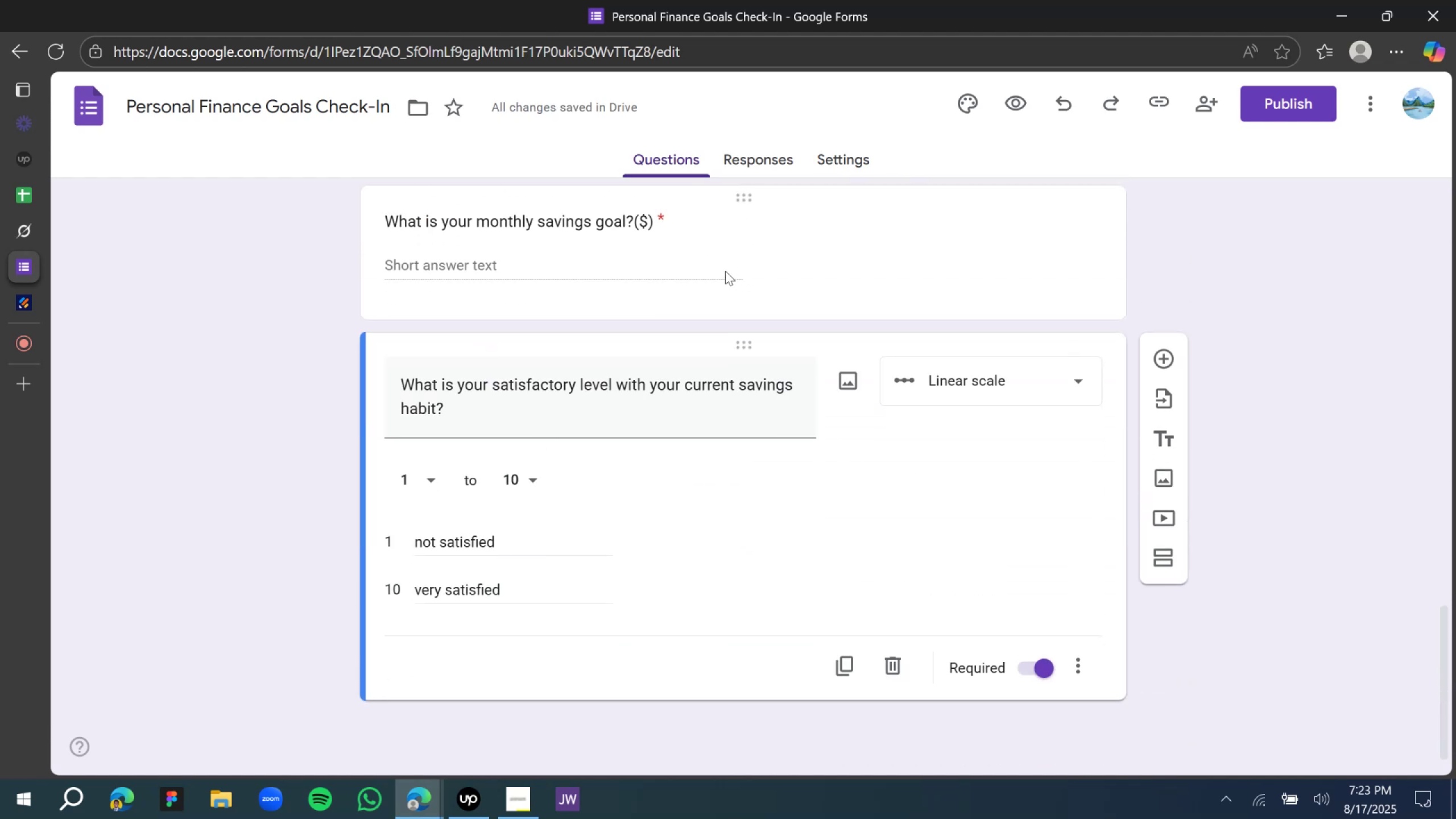 
scroll: coordinate [630, 271], scroll_direction: up, amount: 2.0
 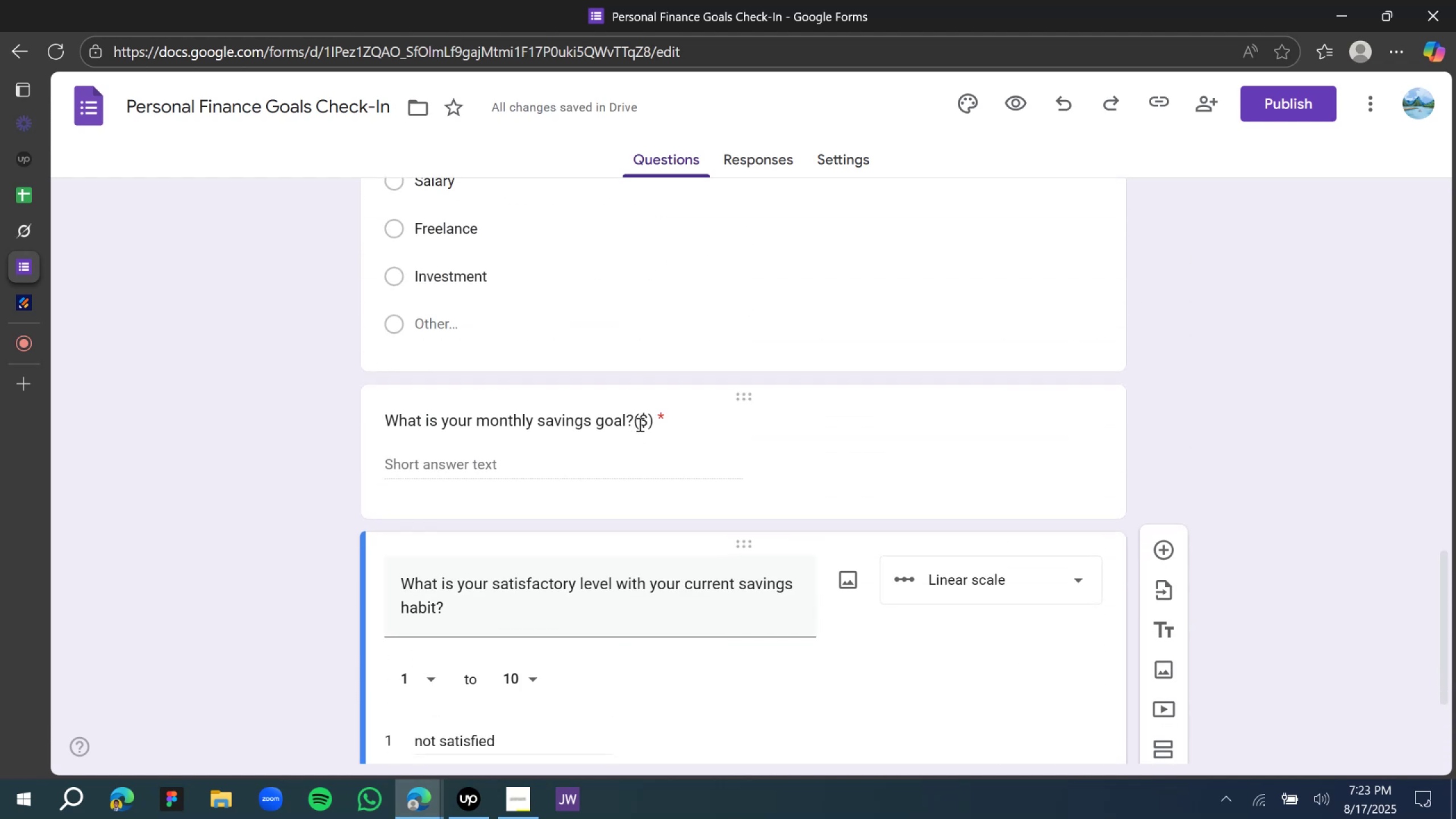 
left_click([628, 417])
 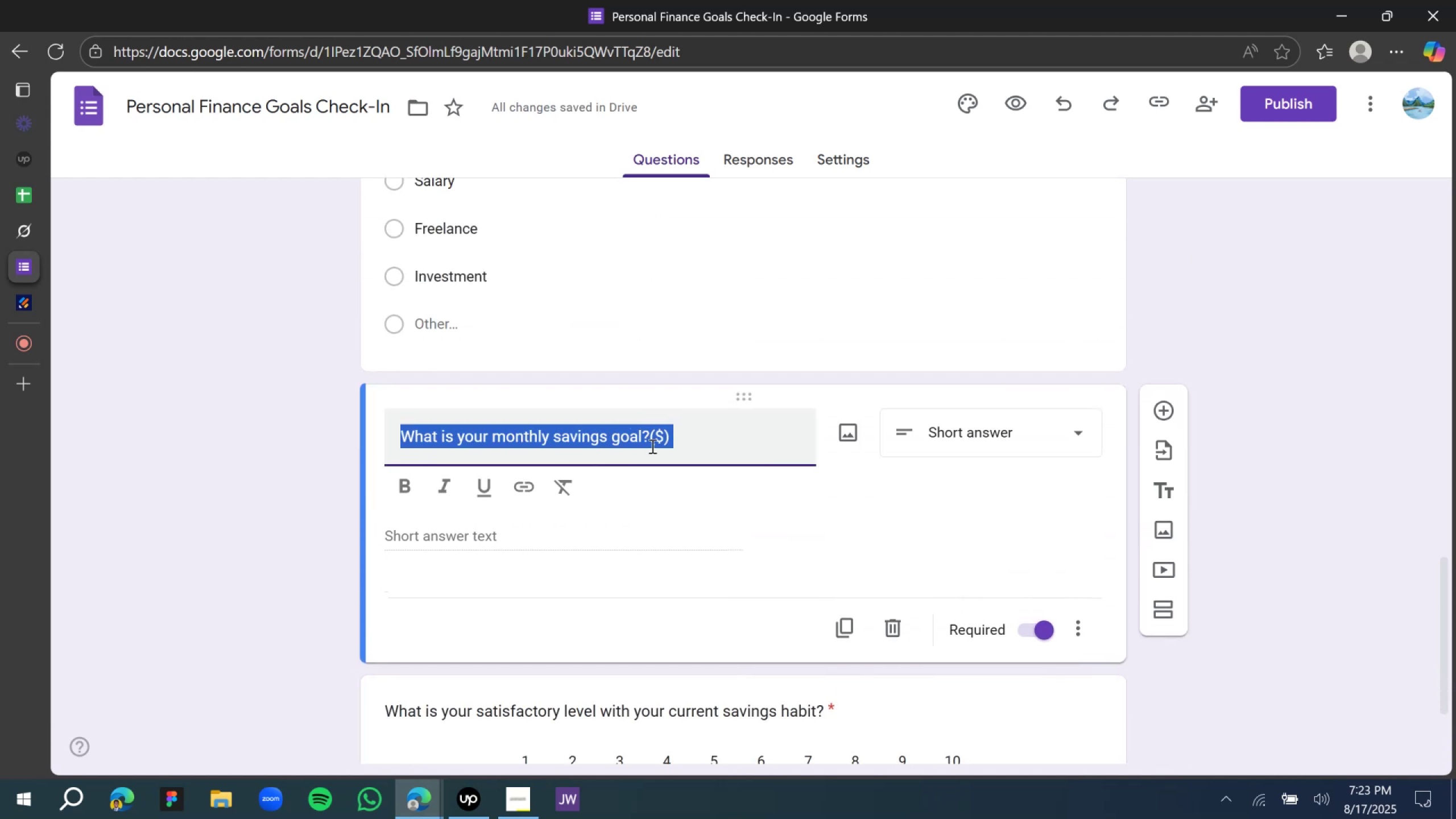 
left_click([651, 446])
 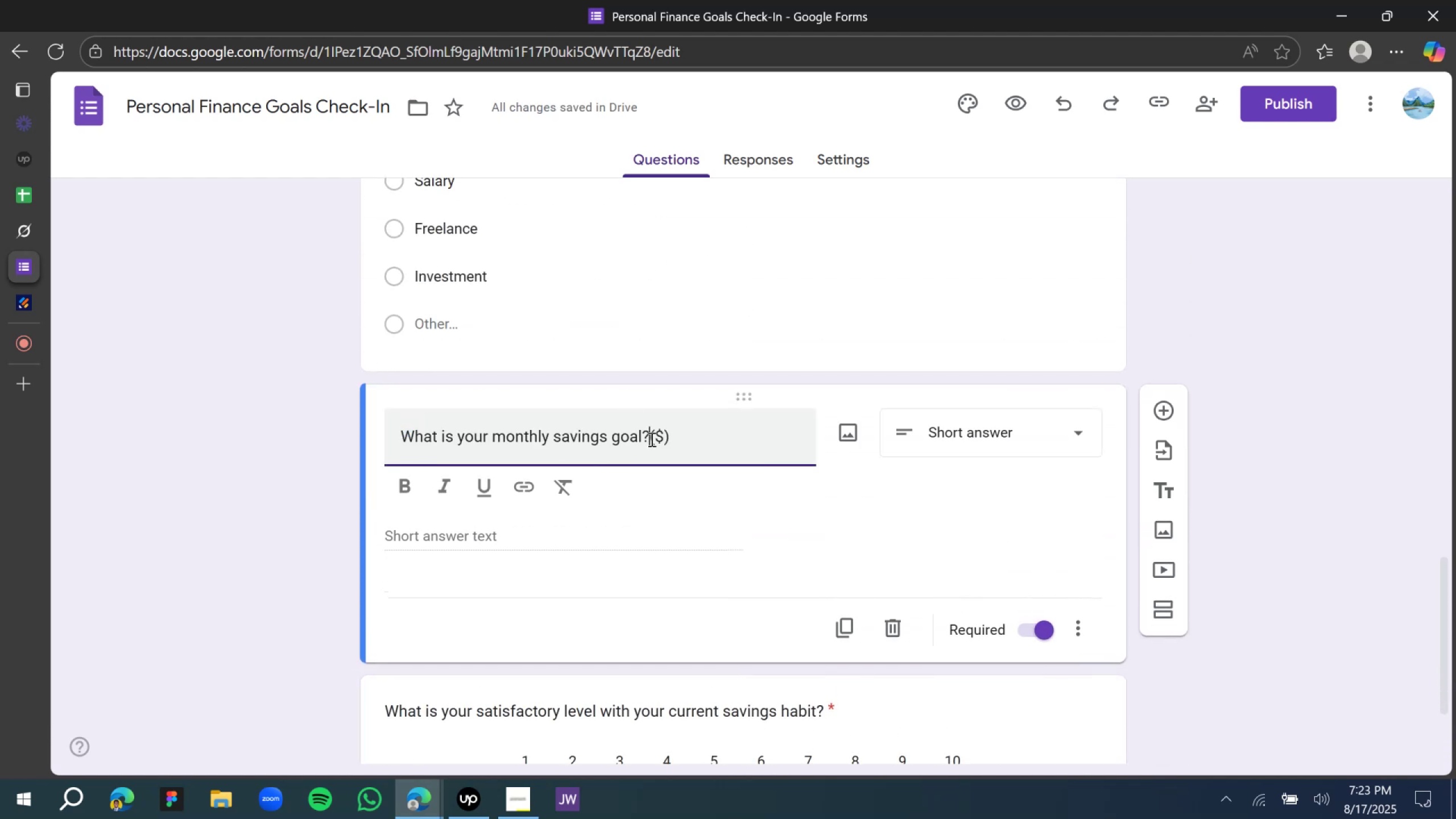 
key(Space)
 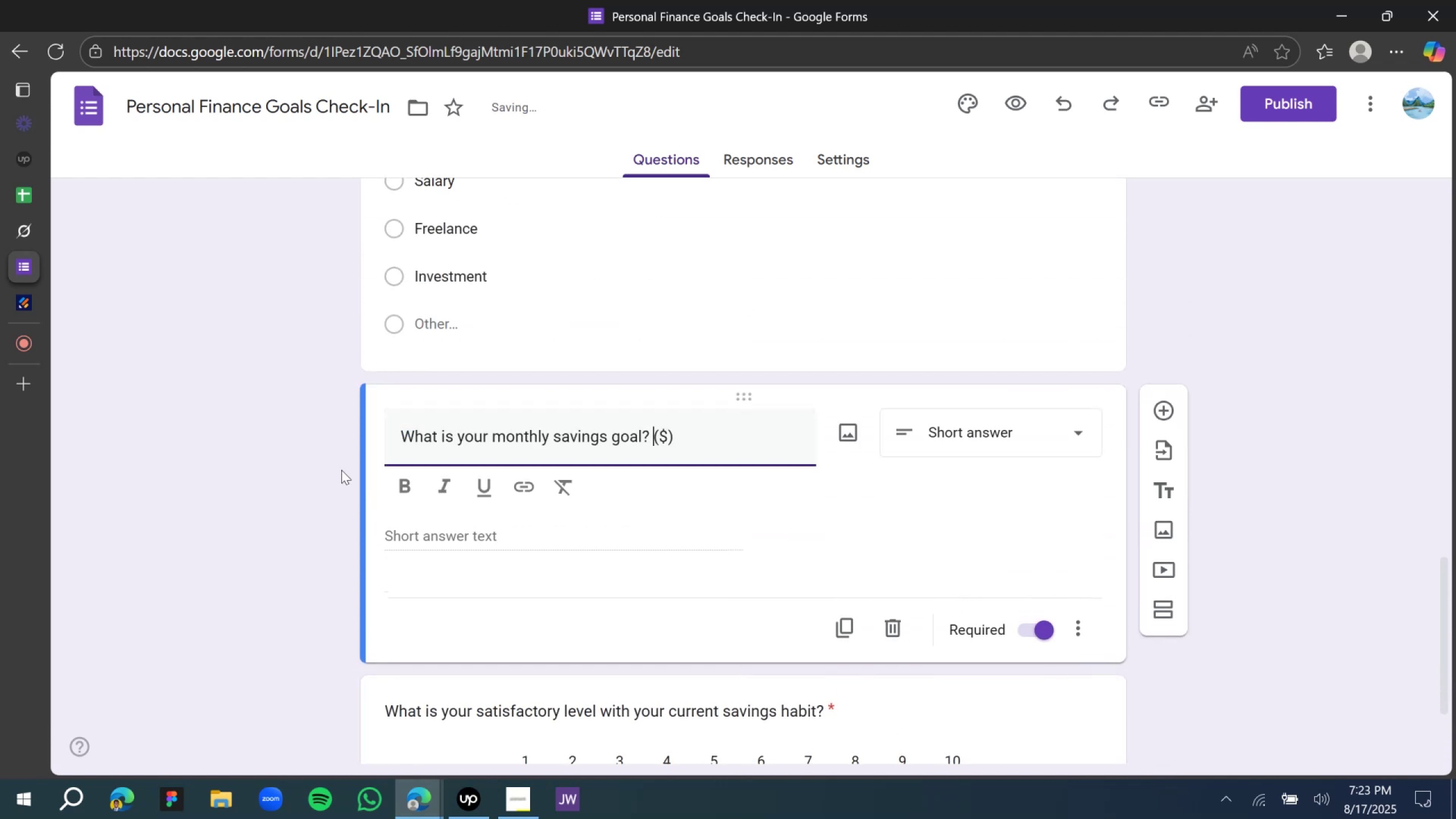 
left_click([252, 484])
 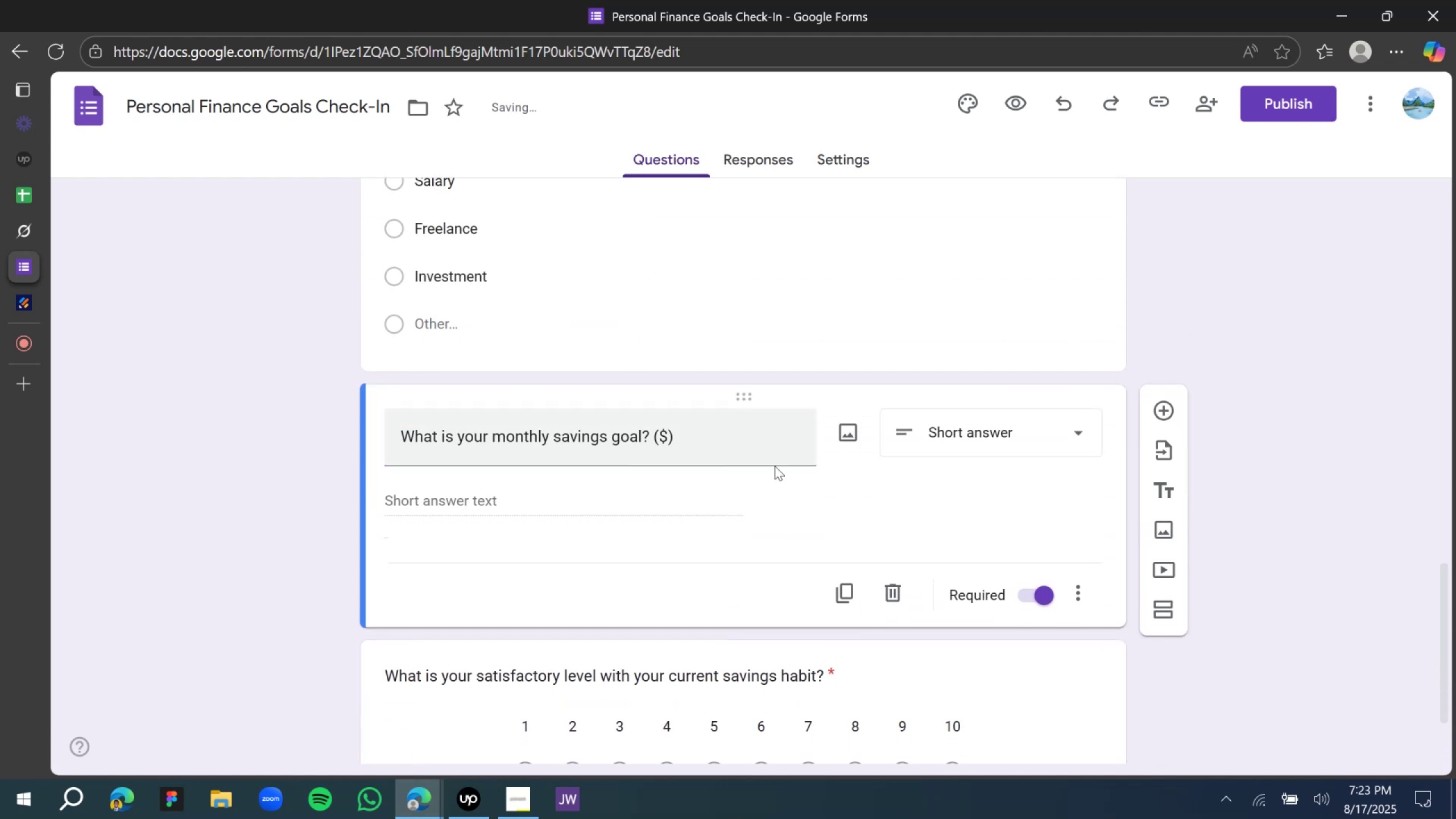 
scroll: coordinate [780, 476], scroll_direction: down, amount: 3.0
 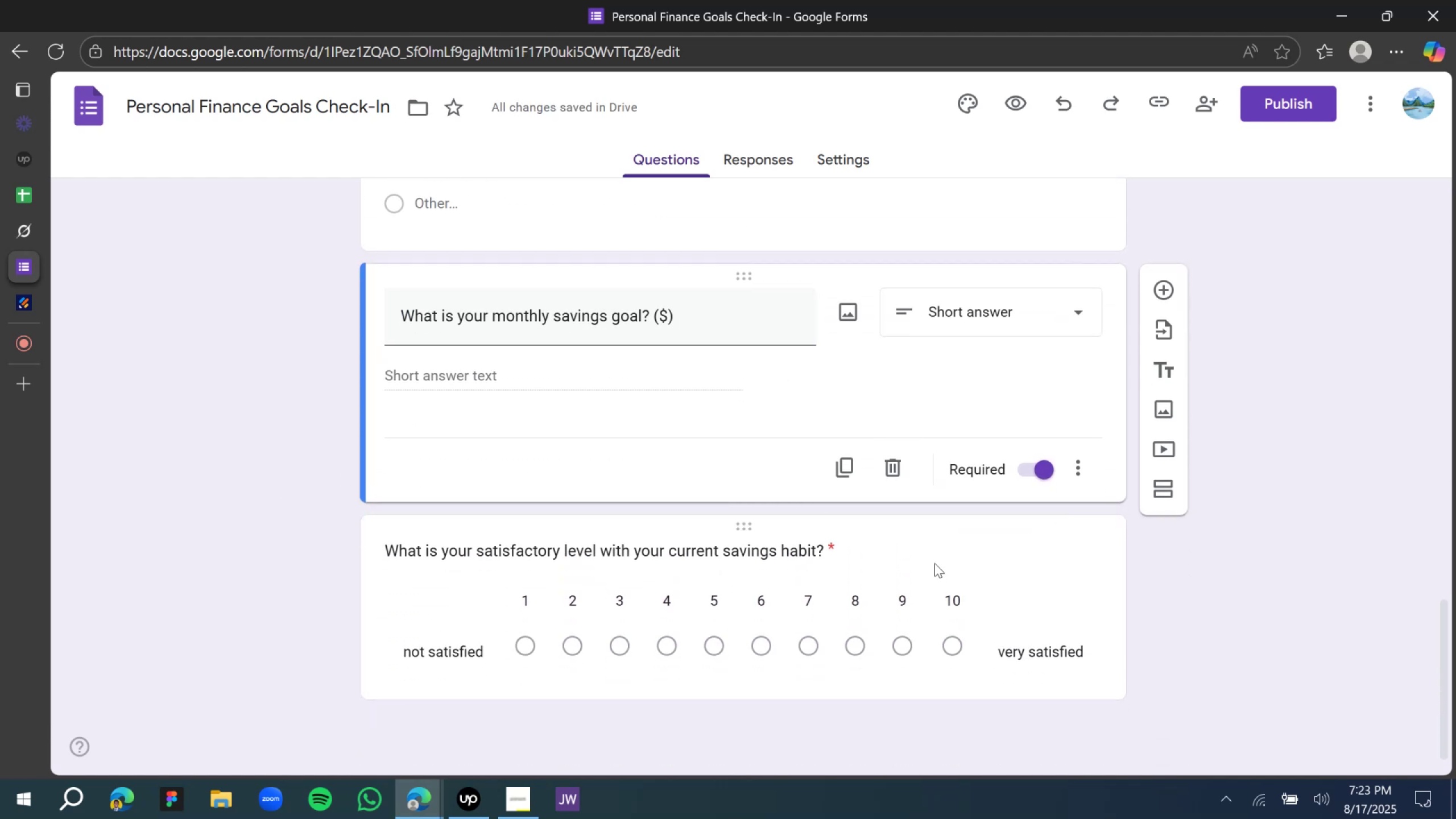 
left_click([933, 556])
 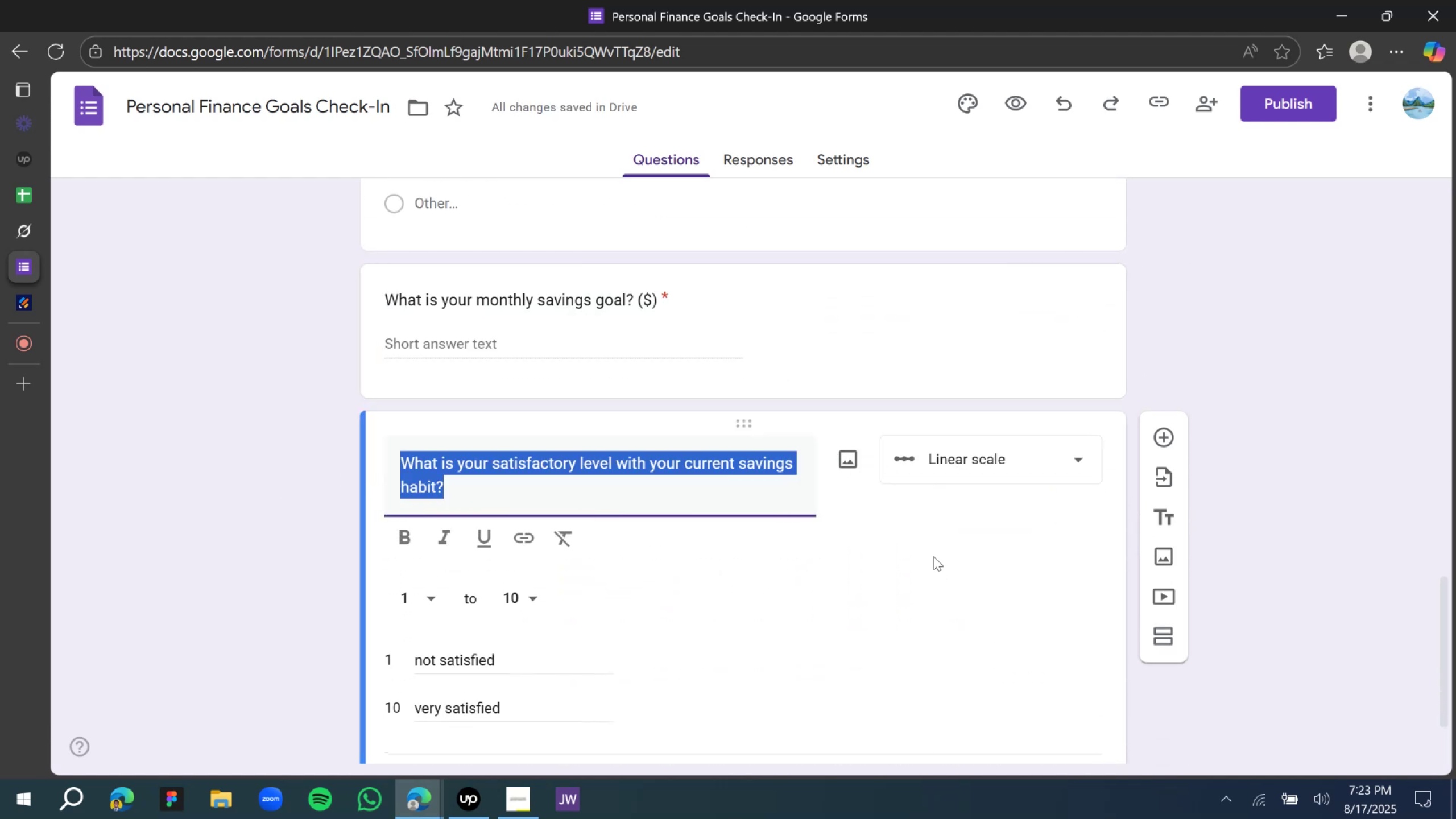 
scroll: coordinate [930, 561], scroll_direction: down, amount: 5.0
 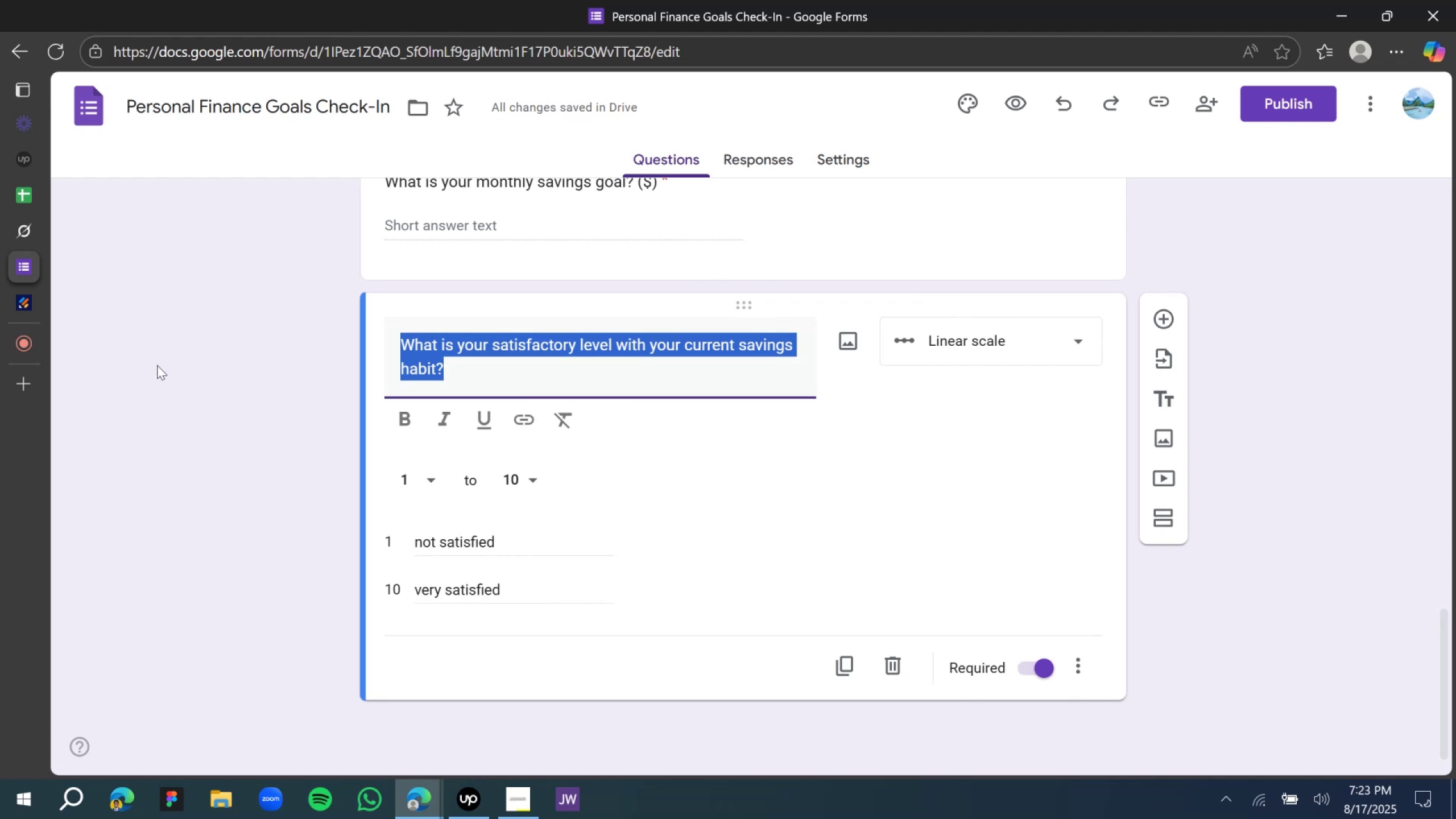 
left_click([334, 445])
 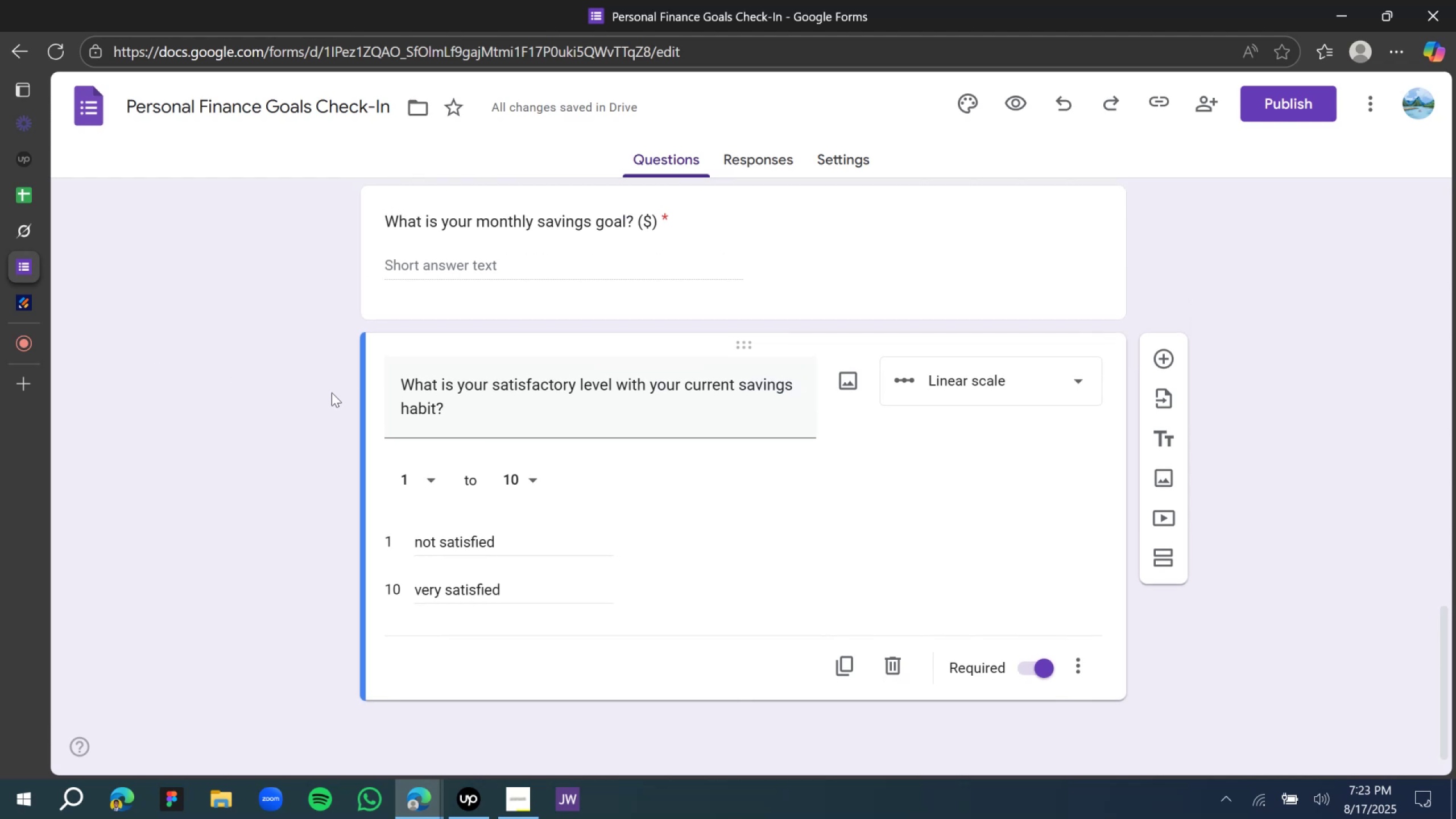 
scroll: coordinate [650, 461], scroll_direction: up, amount: 3.0
 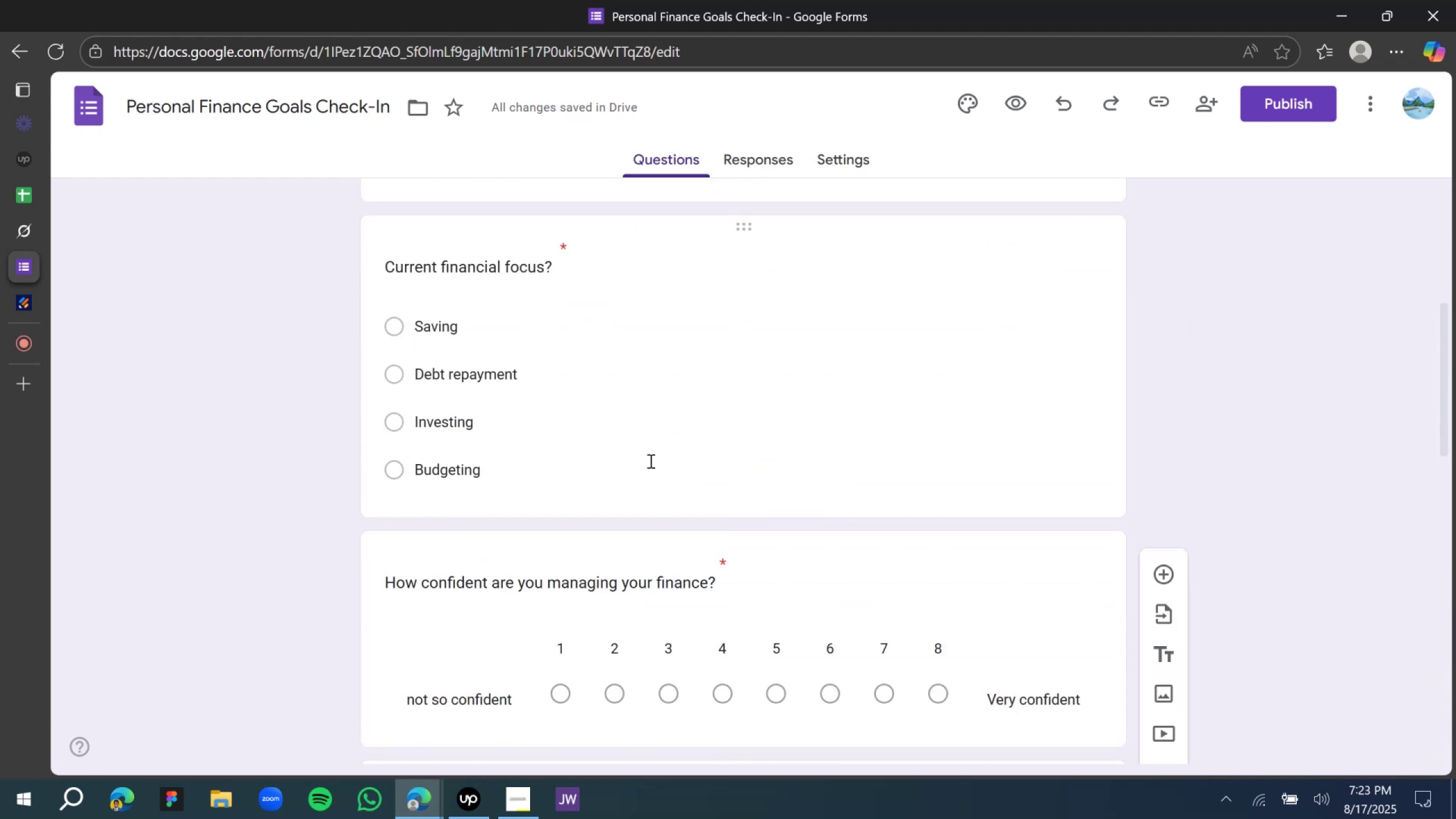 
scroll: coordinate [644, 475], scroll_direction: down, amount: 20.0
 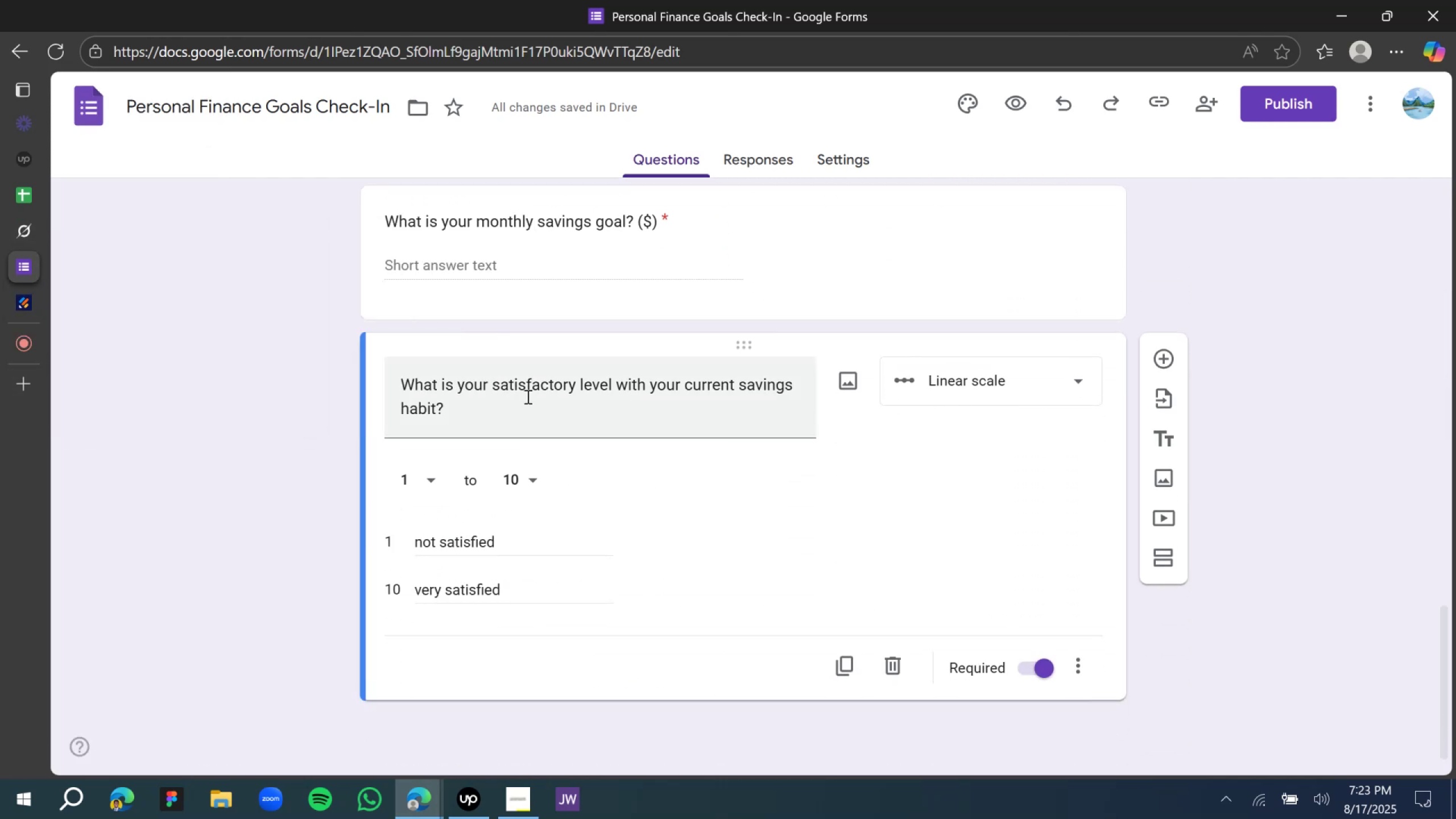 
left_click([30, 233])
 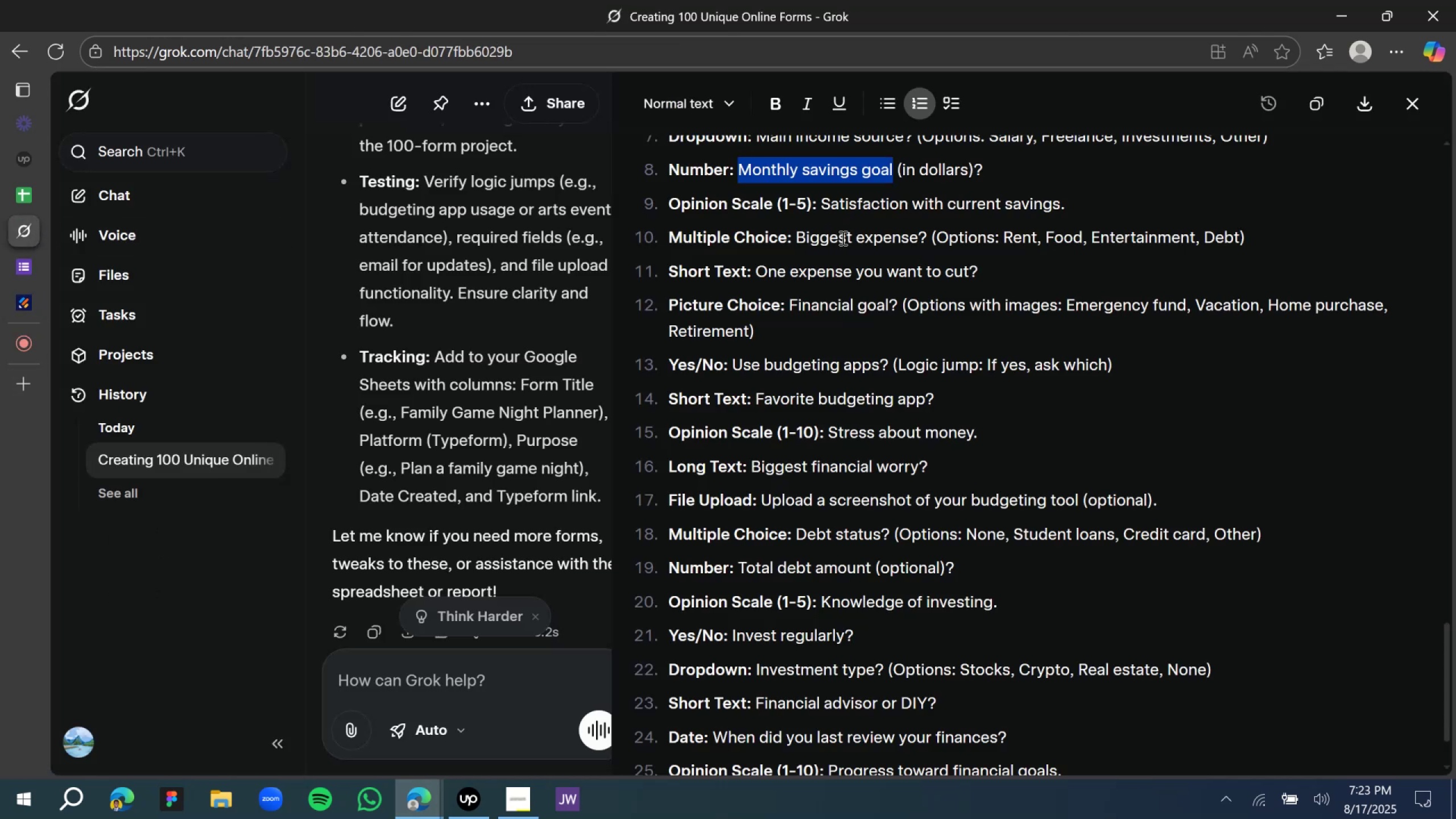 
left_click([841, 237])
 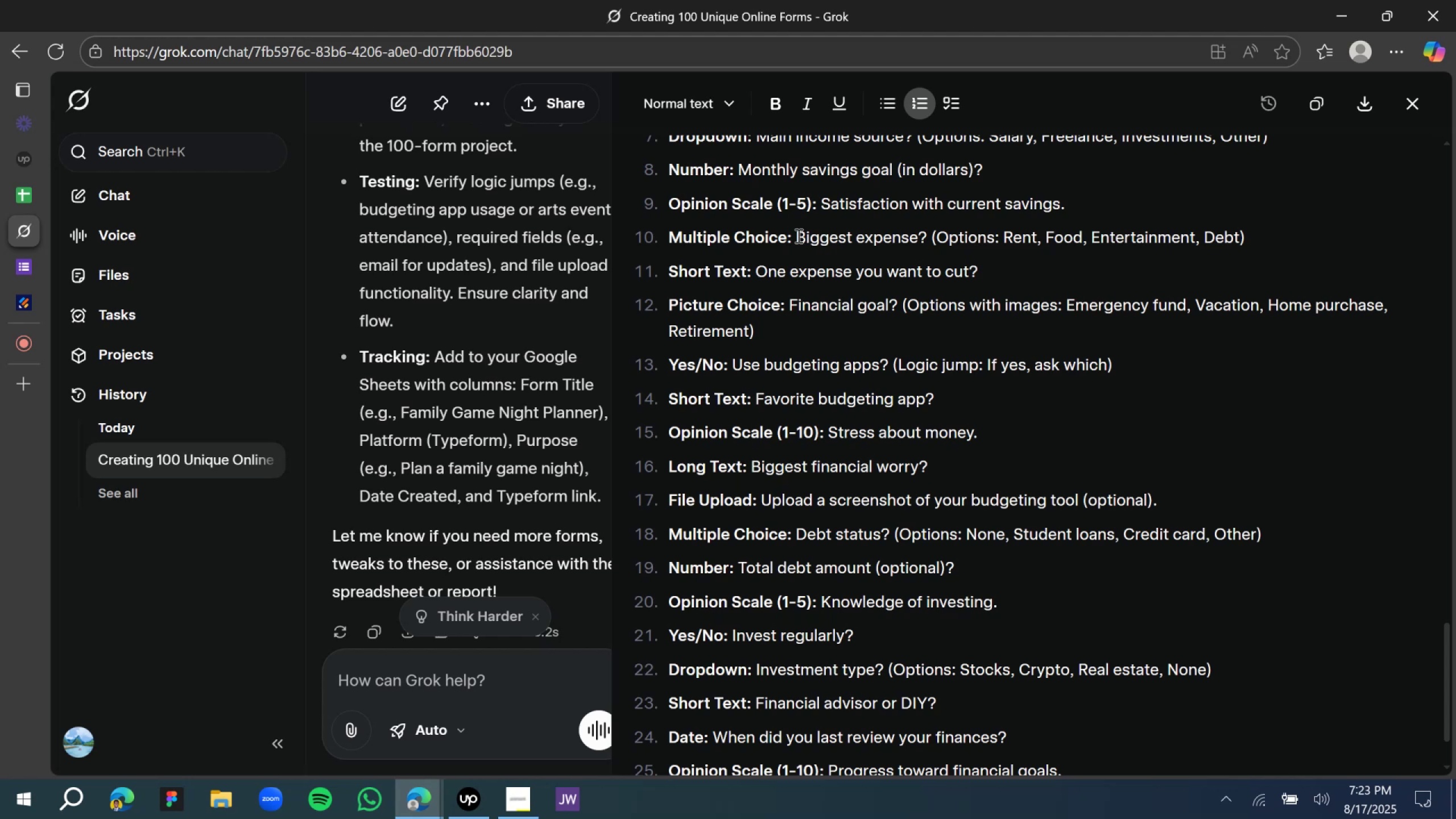 
left_click_drag(start_coordinate=[797, 234], to_coordinate=[929, 246])
 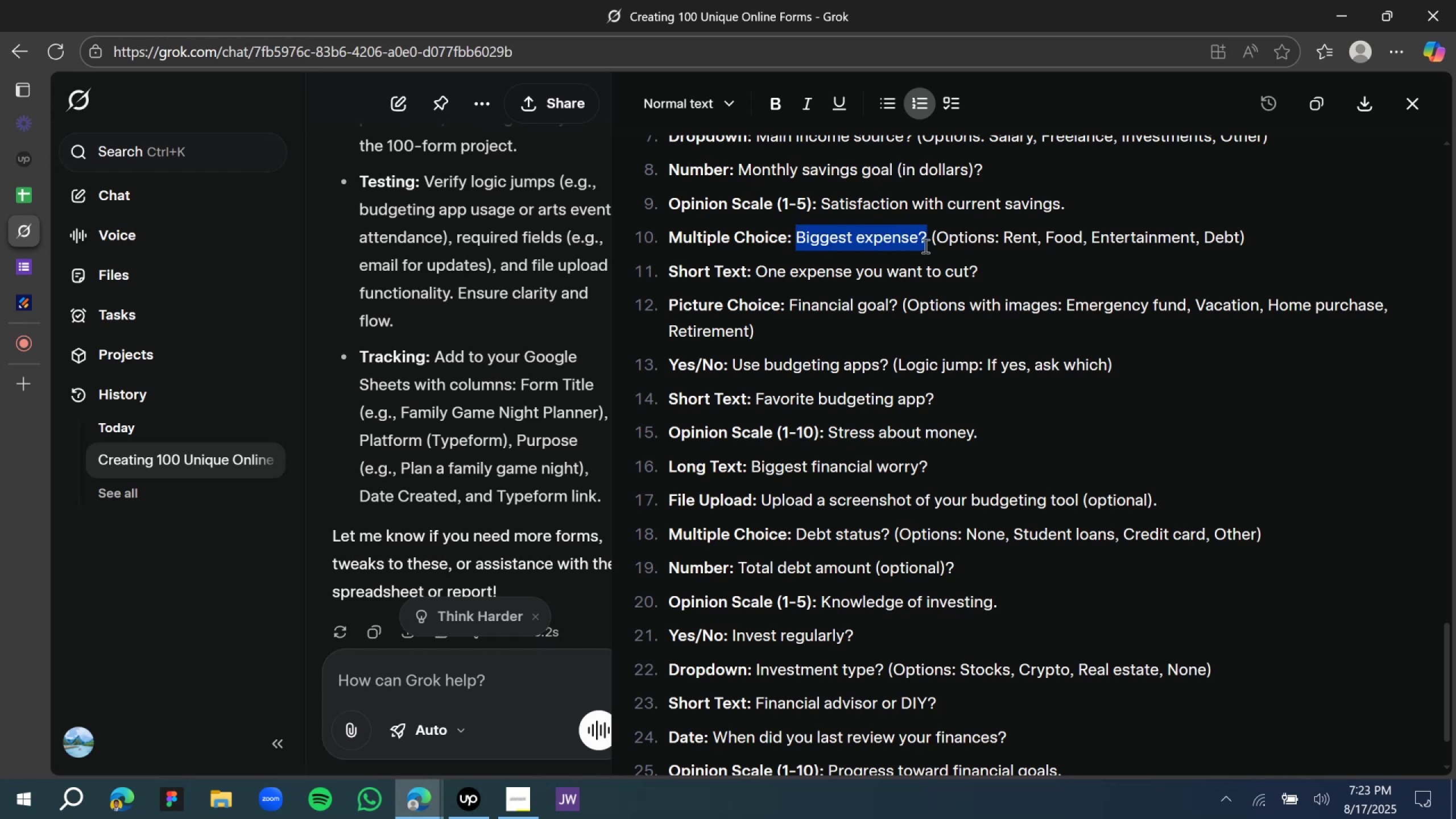 
key(Control+C)
 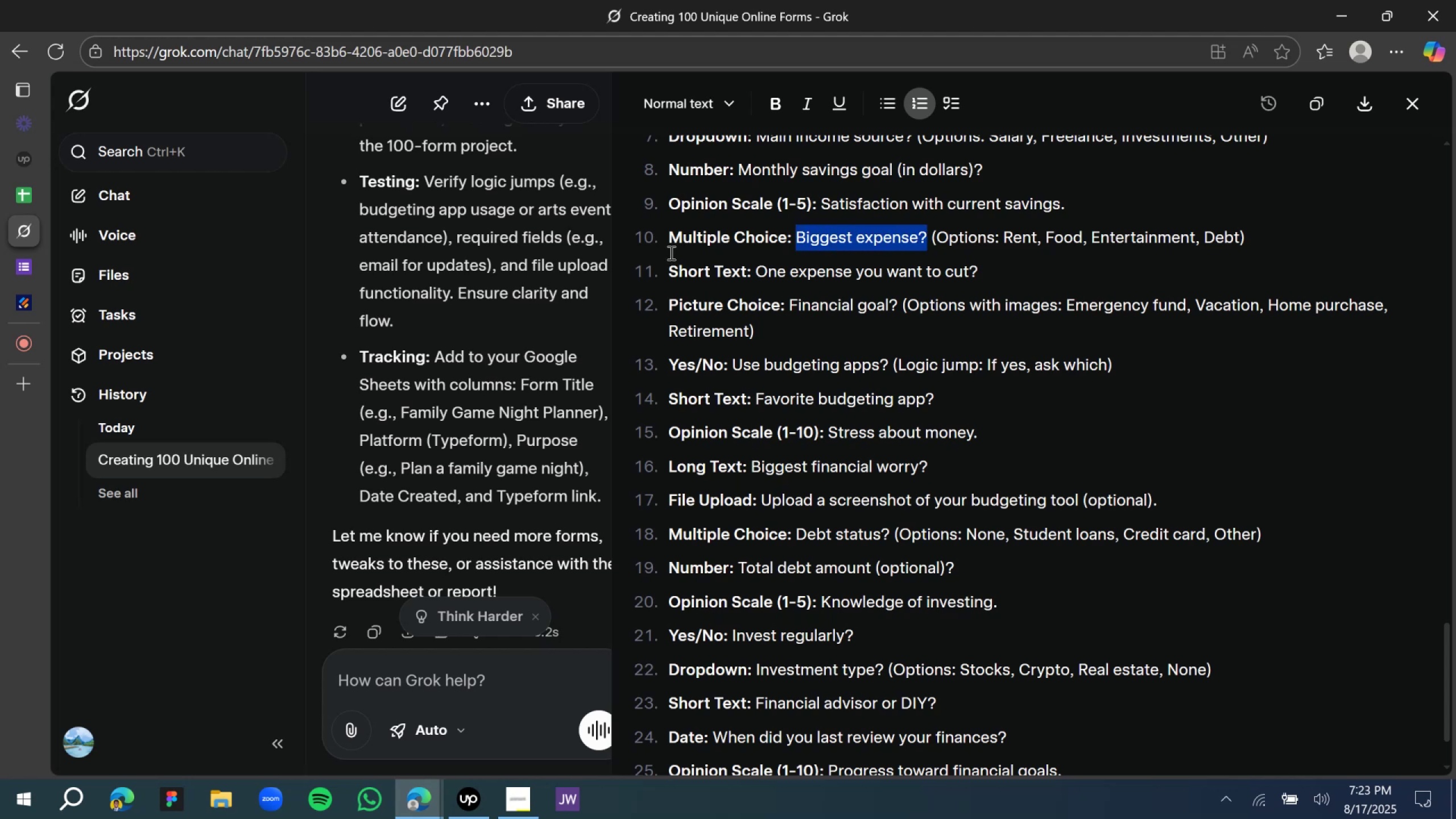 
key(Control+C)
 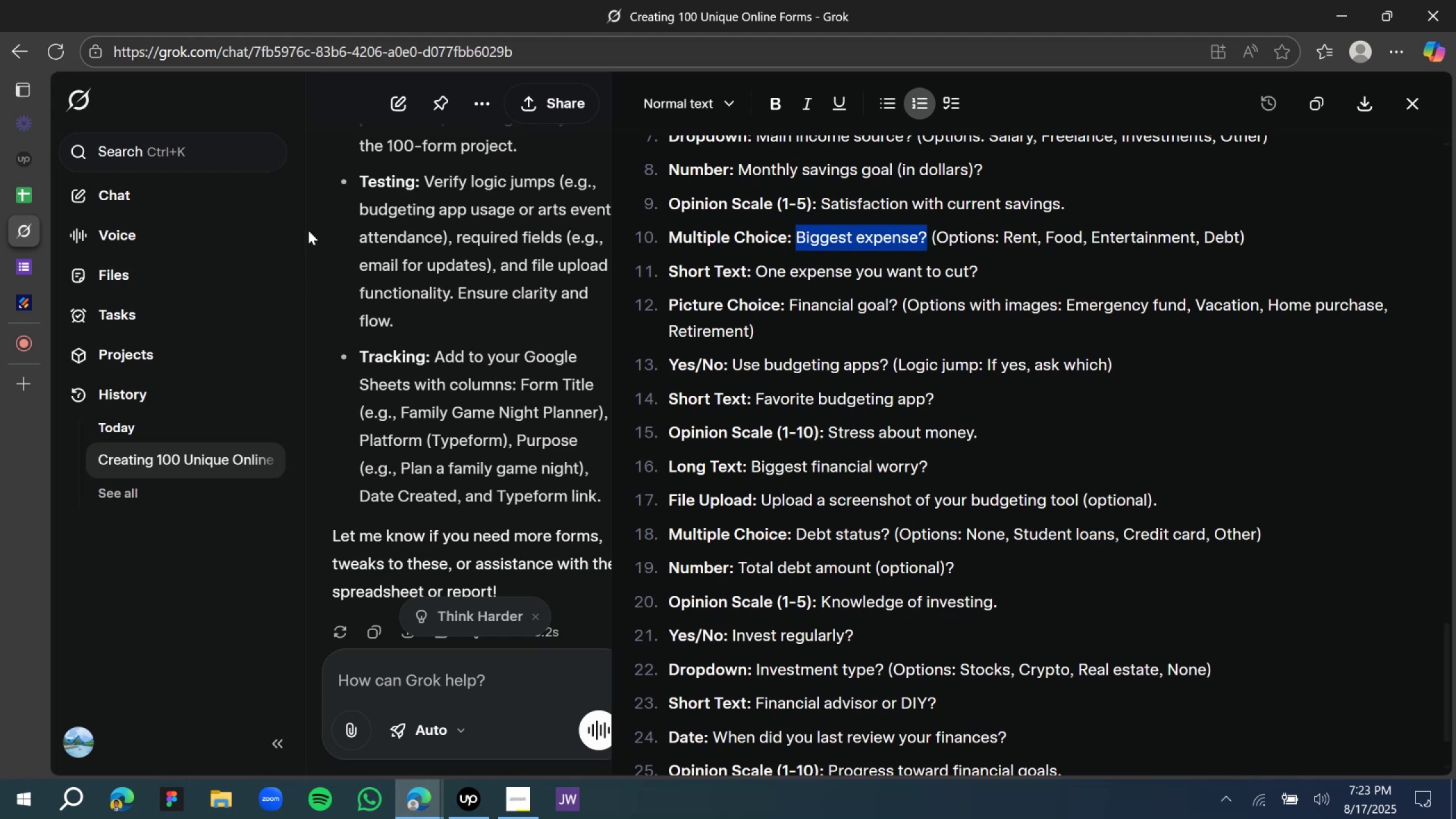 
key(Control+C)
 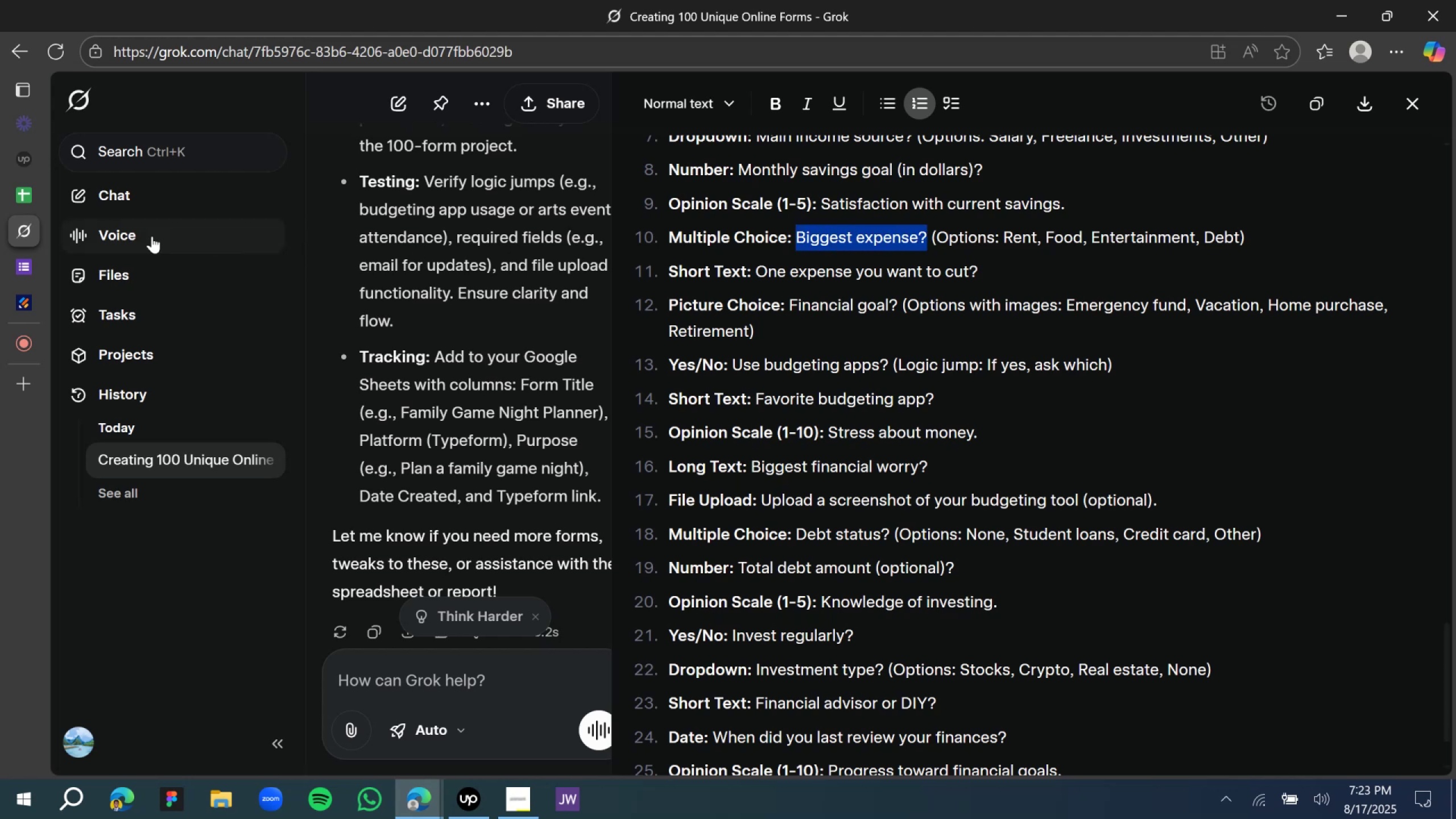 
key(Control+C)
 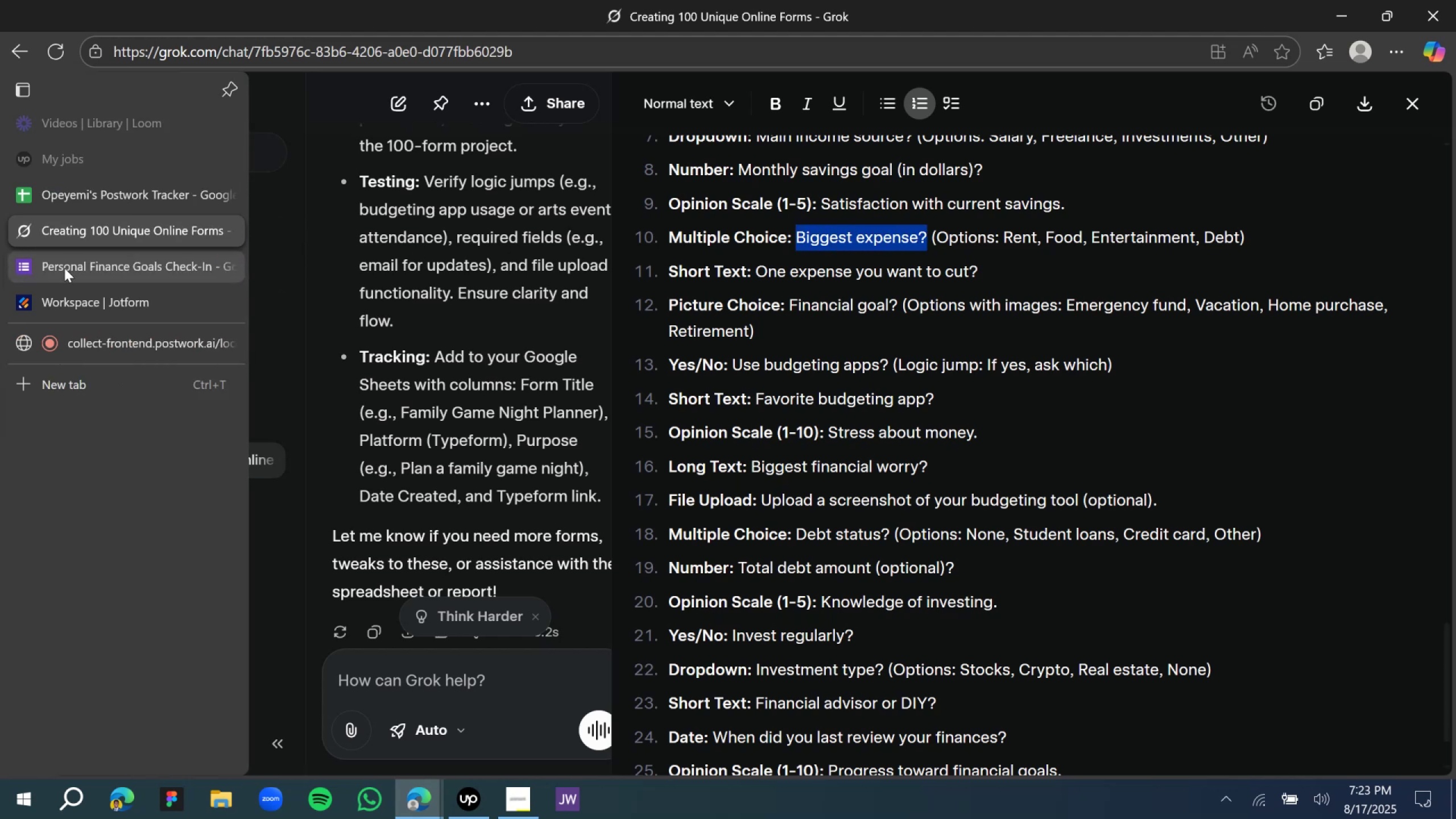 
left_click([65, 271])
 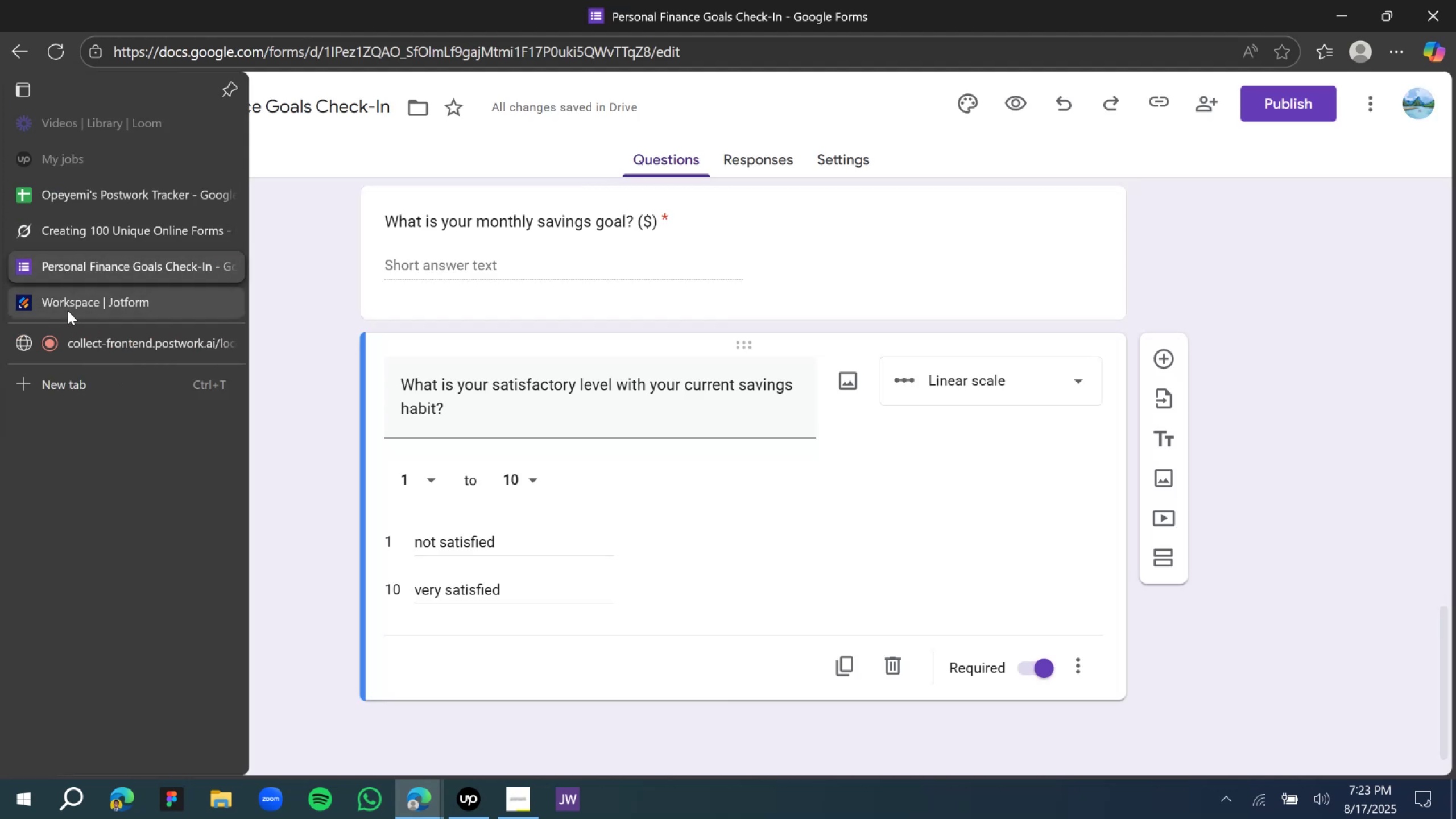 
left_click([68, 308])
 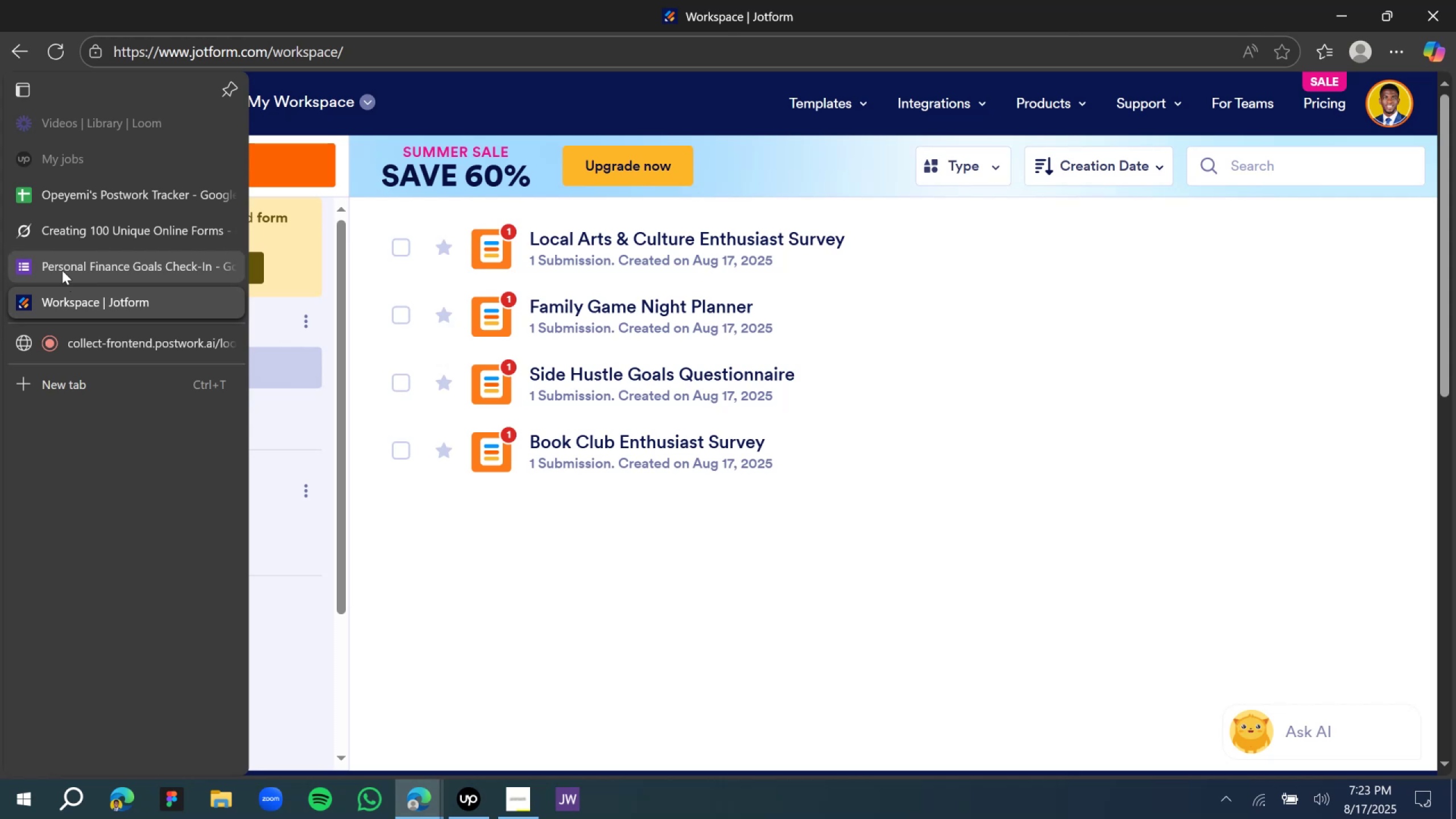 
left_click([62, 270])
 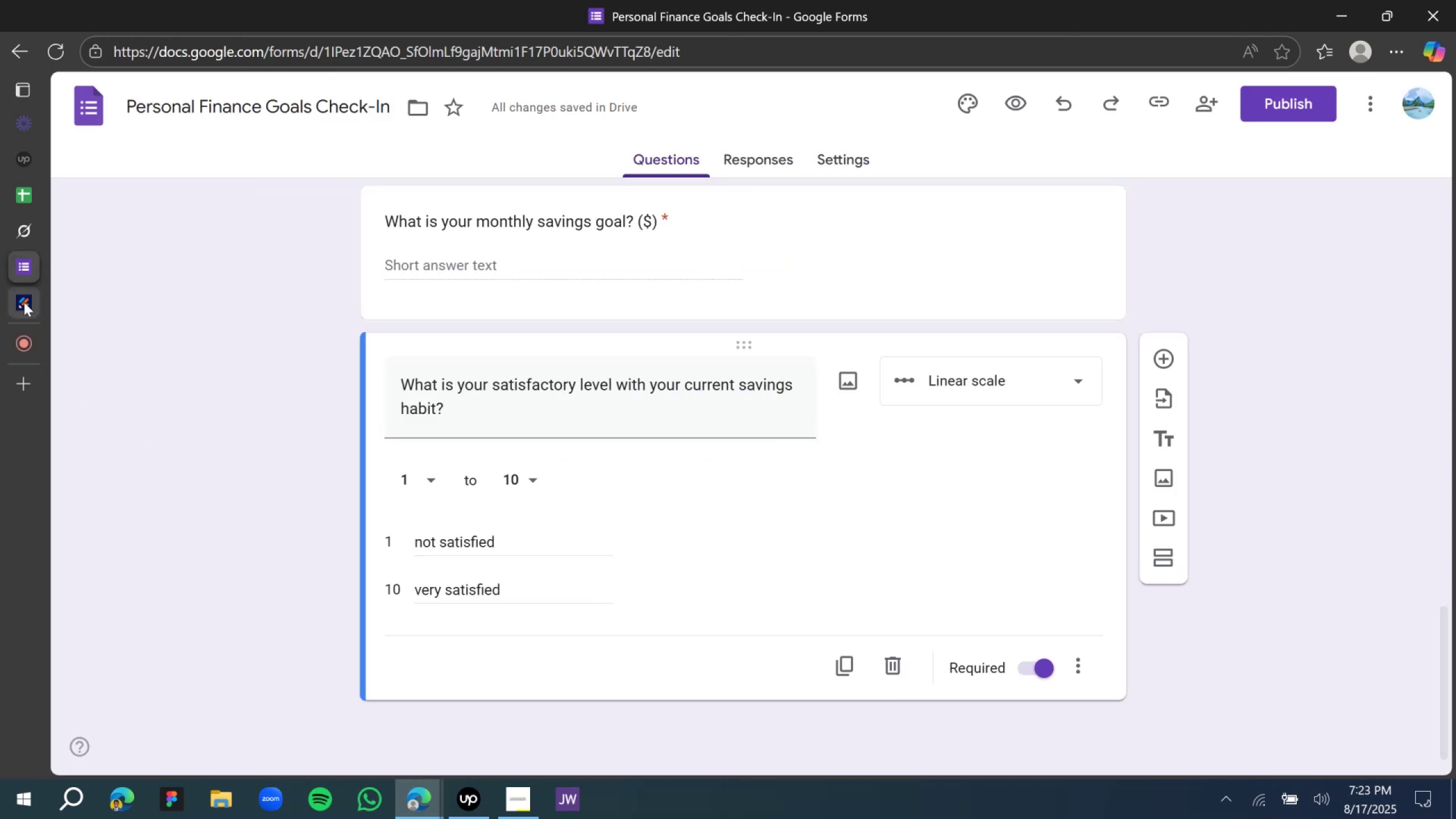 
left_click([127, 306])
 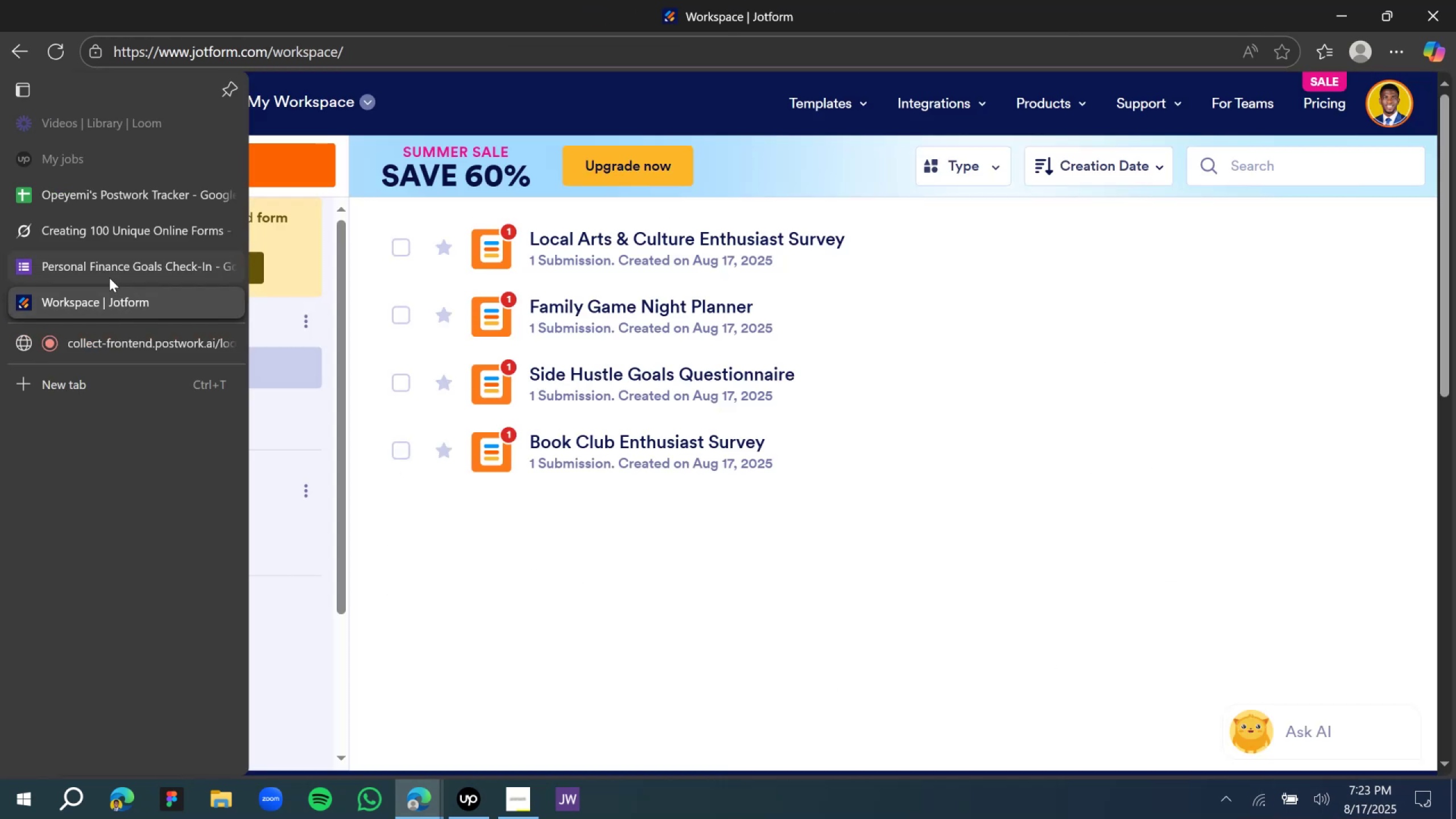 
left_click([106, 275])
 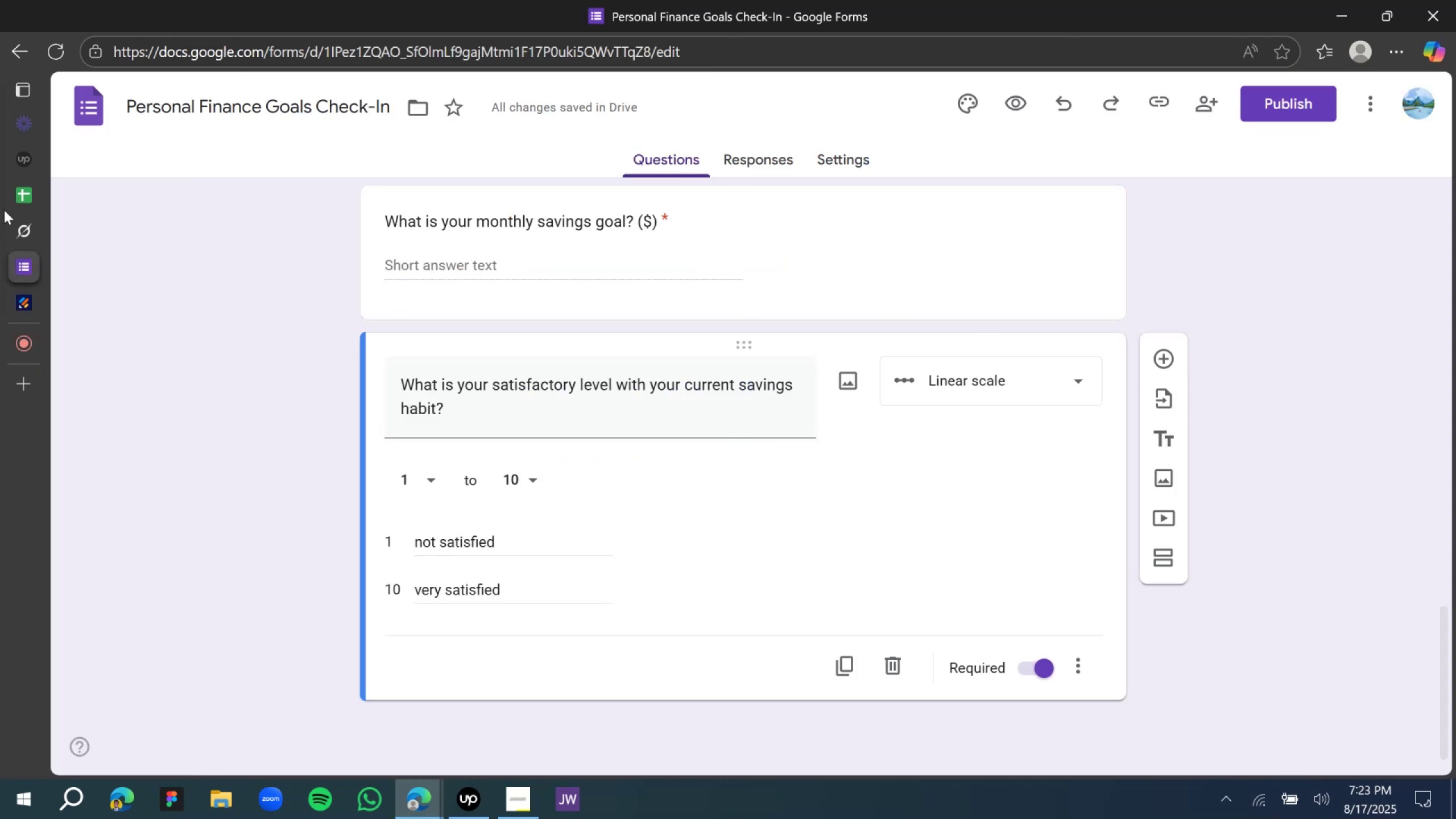 
left_click_drag(start_coordinate=[19, 228], to_coordinate=[24, 231])
 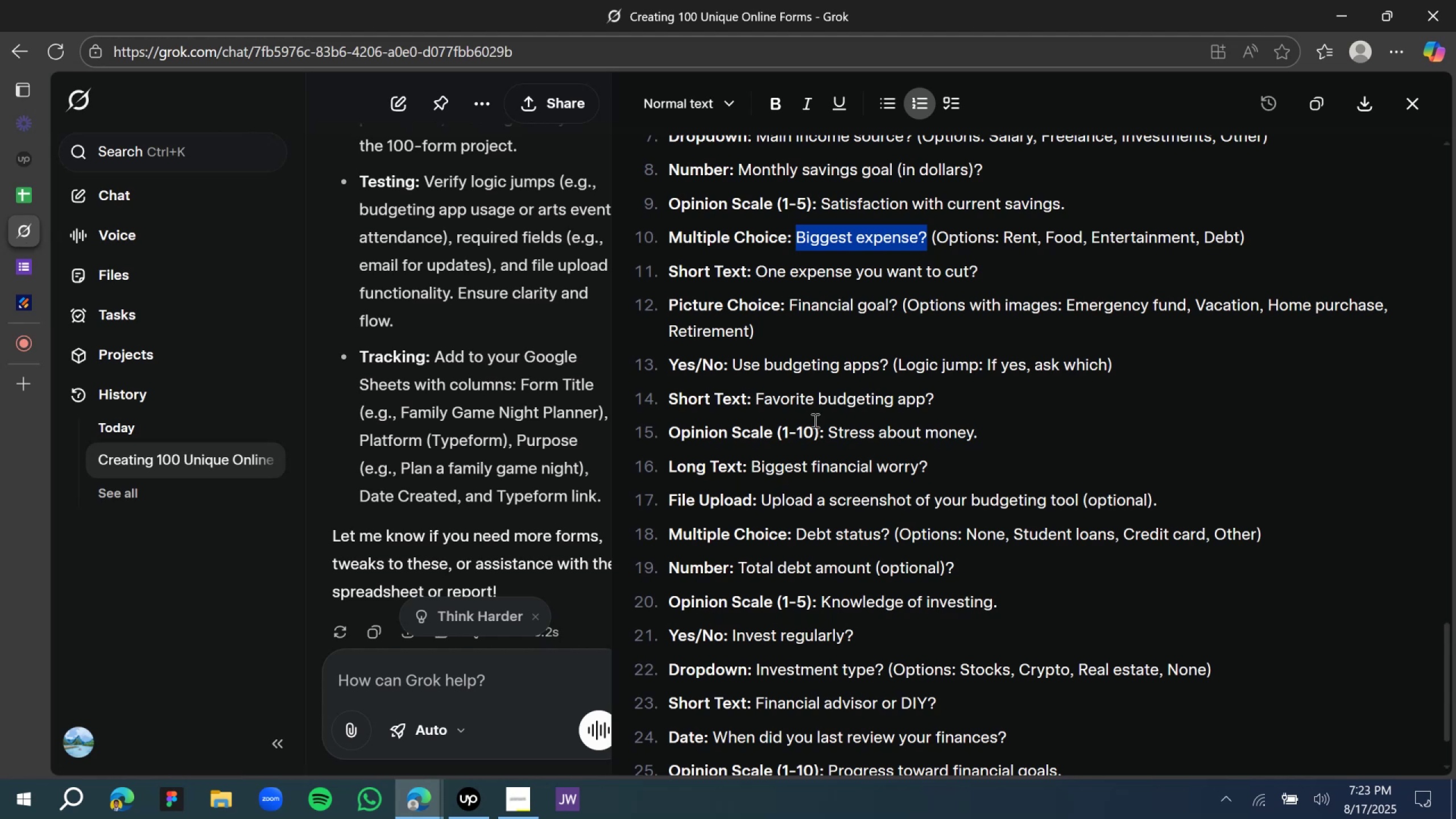 
key(Control+C)
 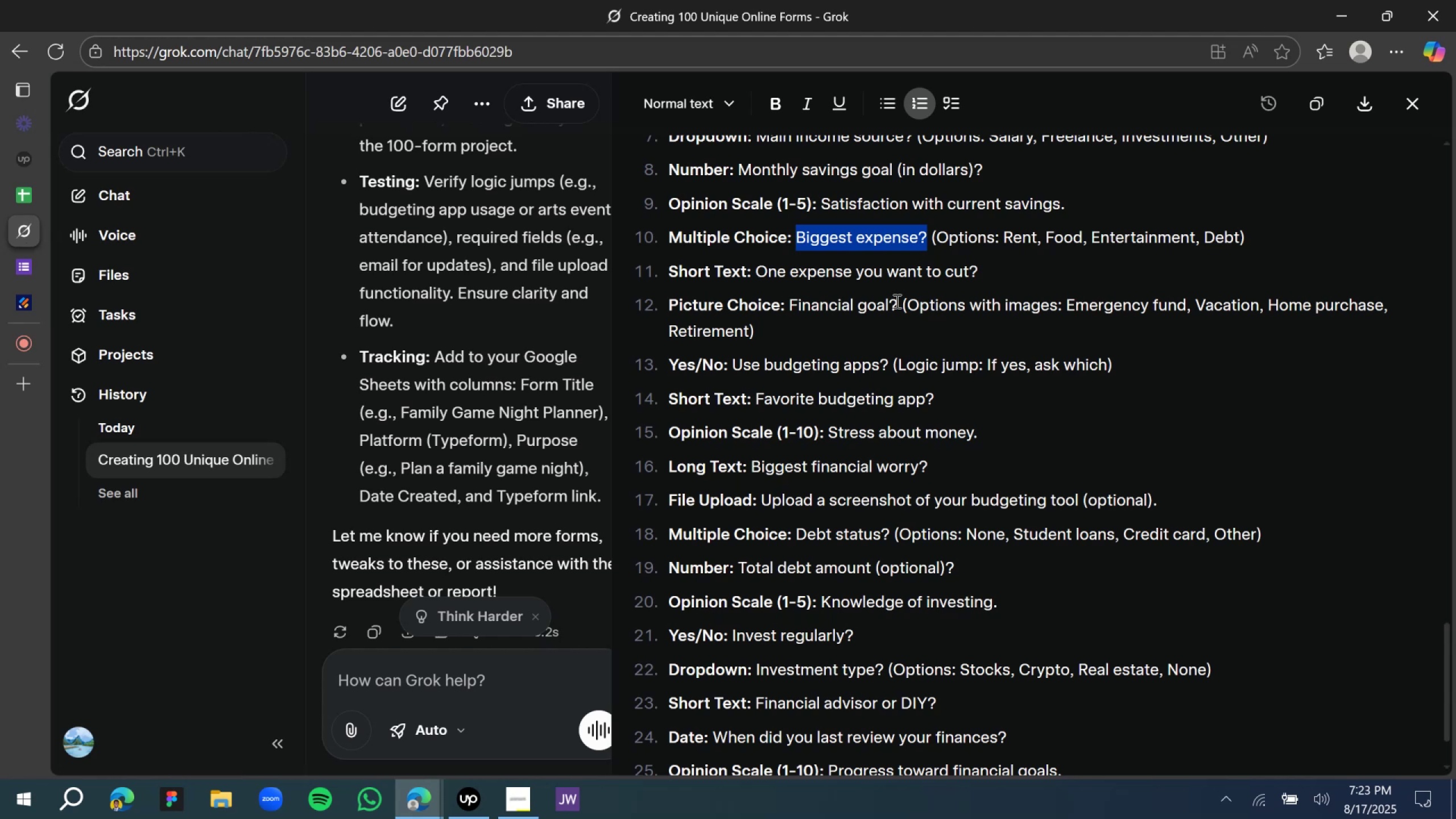 
key(Control+C)
 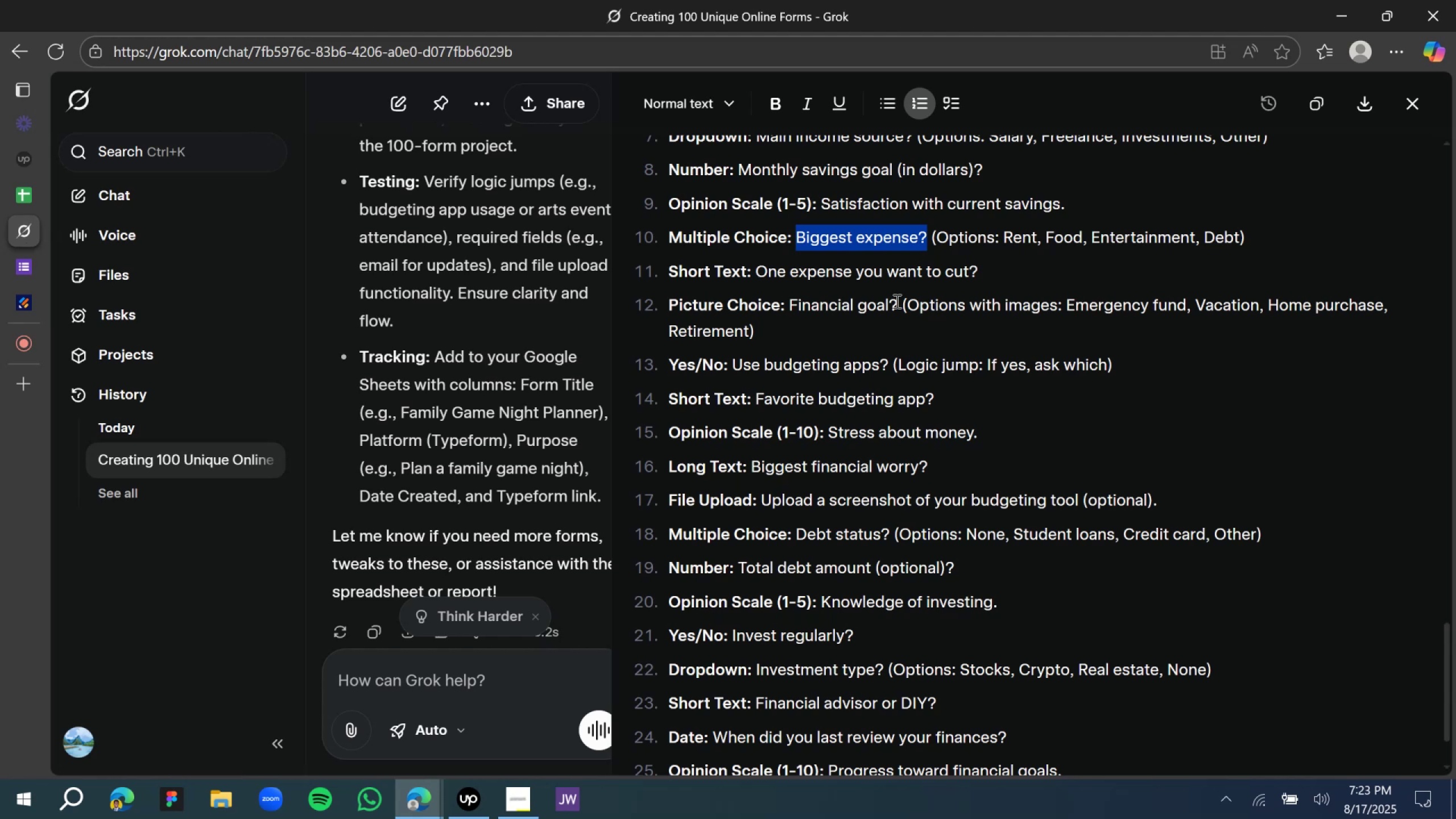 
key(Control+C)
 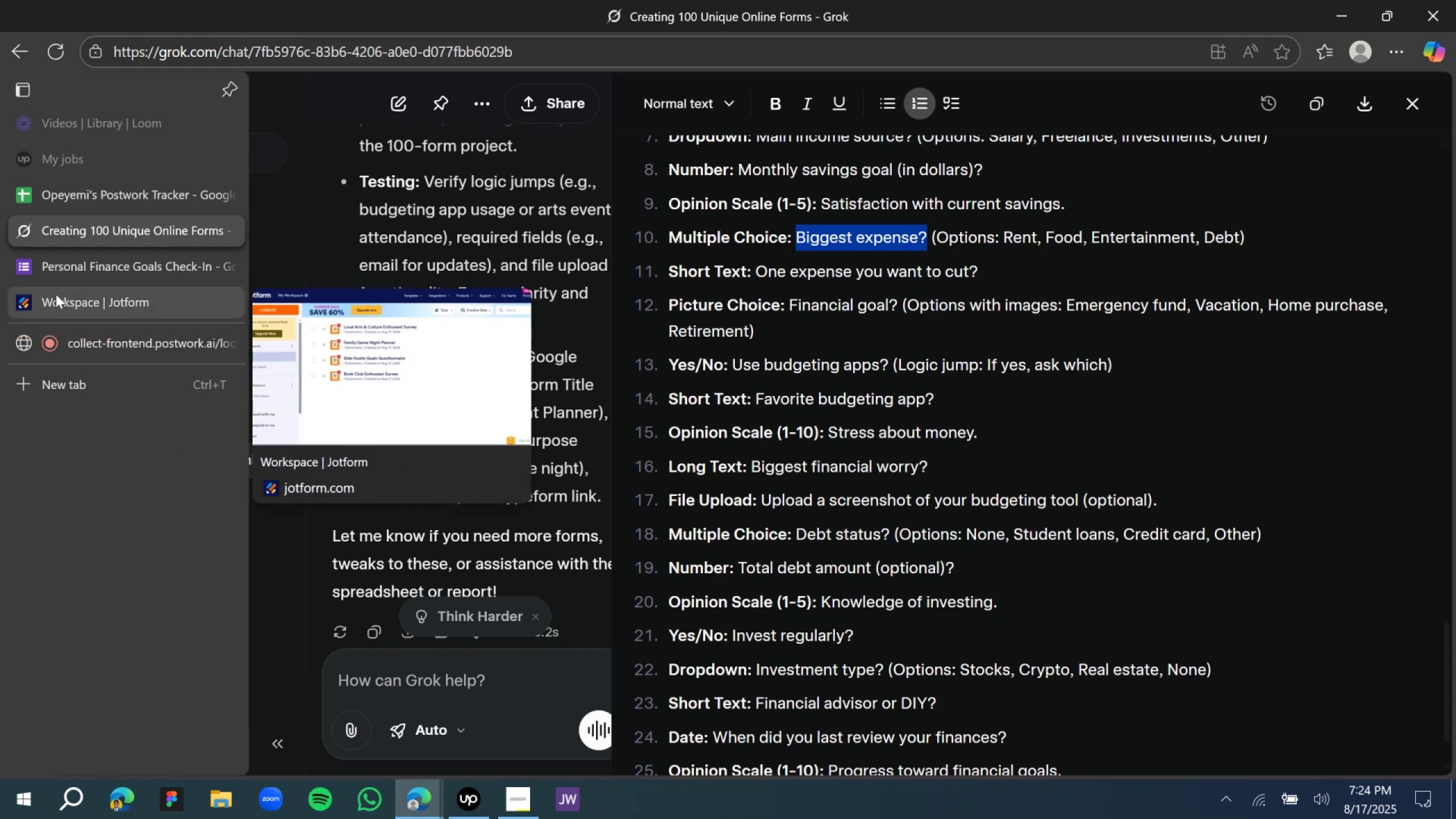 
wait(5.78)
 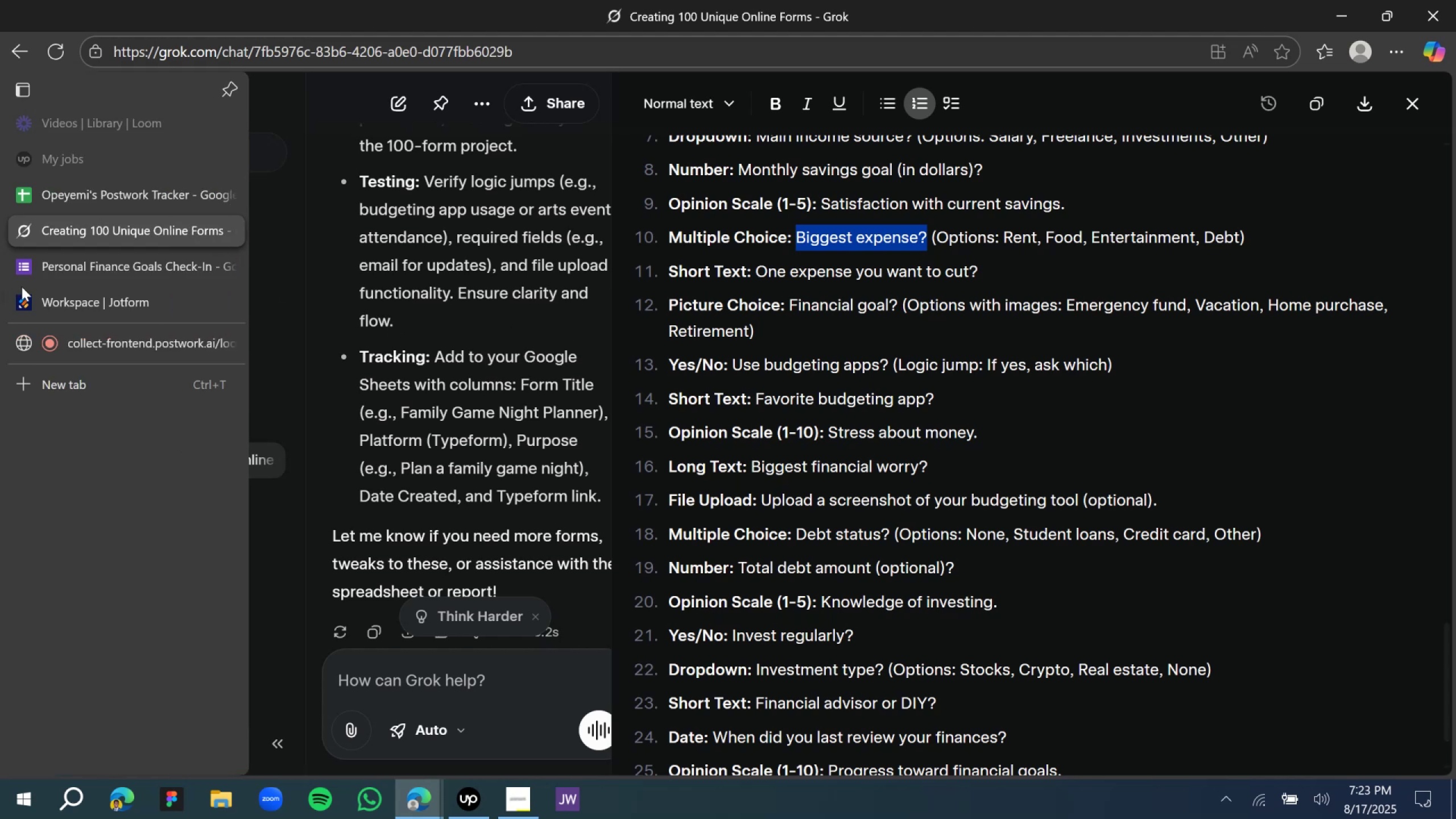 
left_click([49, 260])
 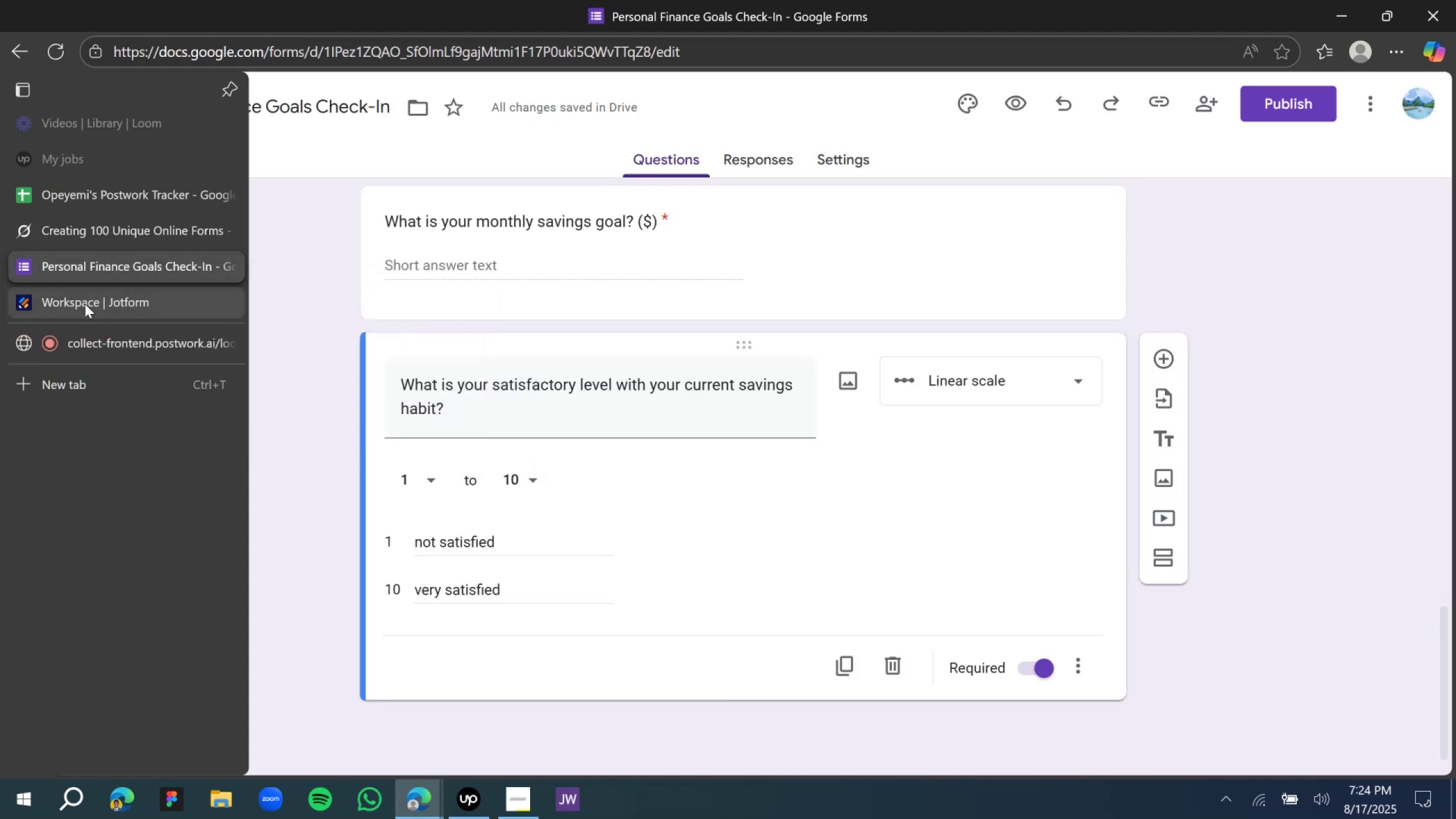 
left_click([85, 304])
 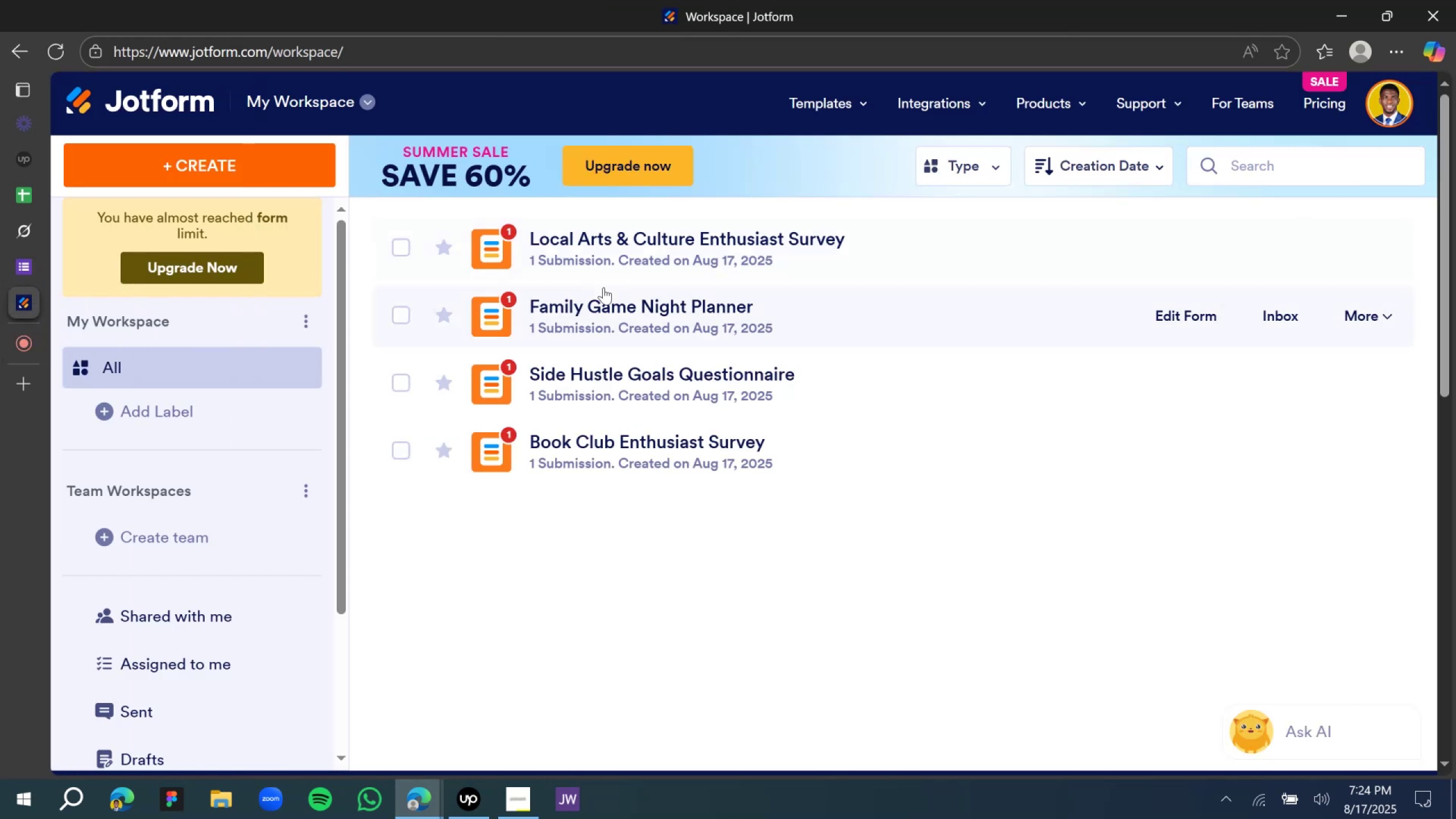 
wait(5.4)
 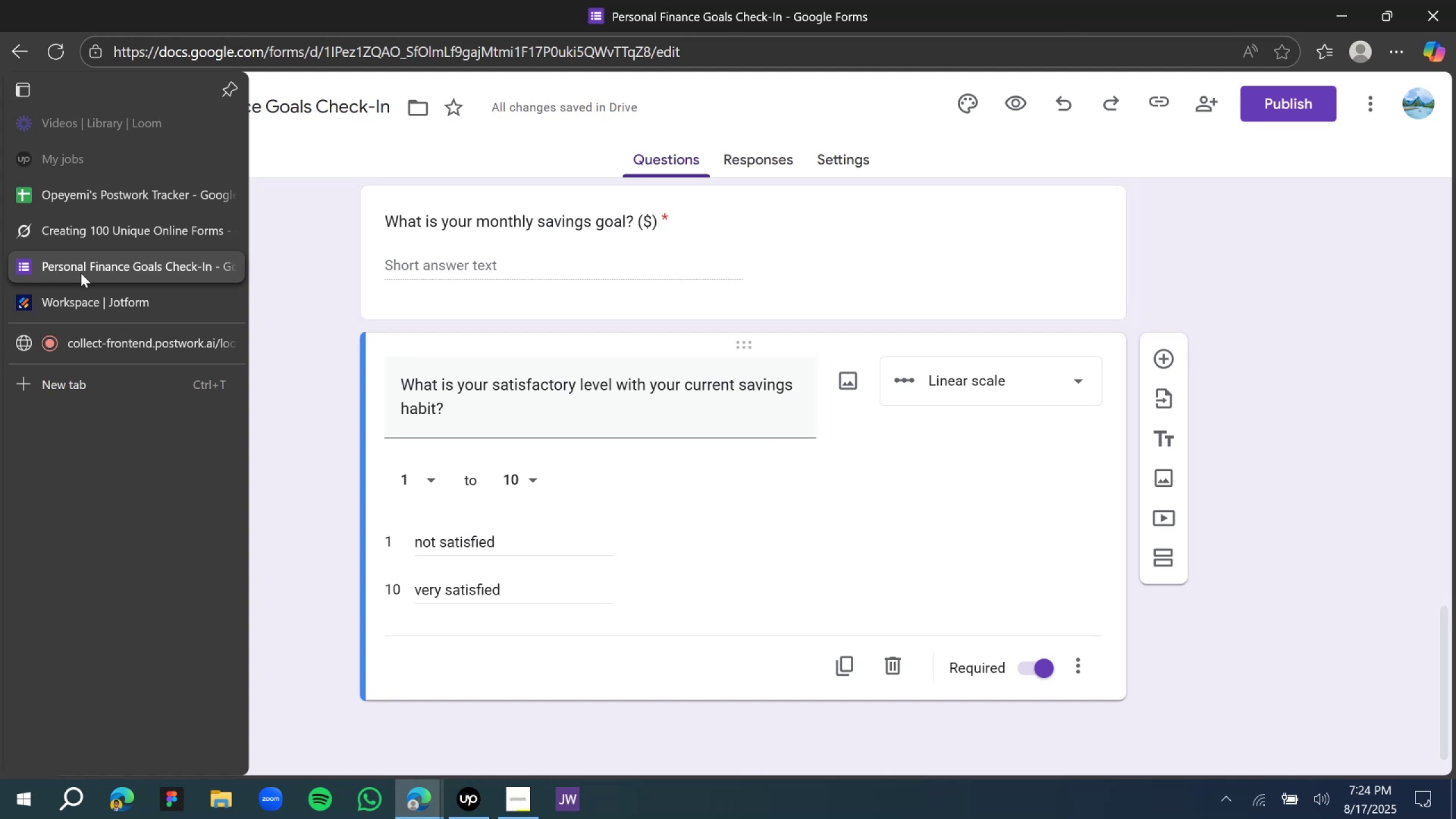 
left_click([16, 270])
 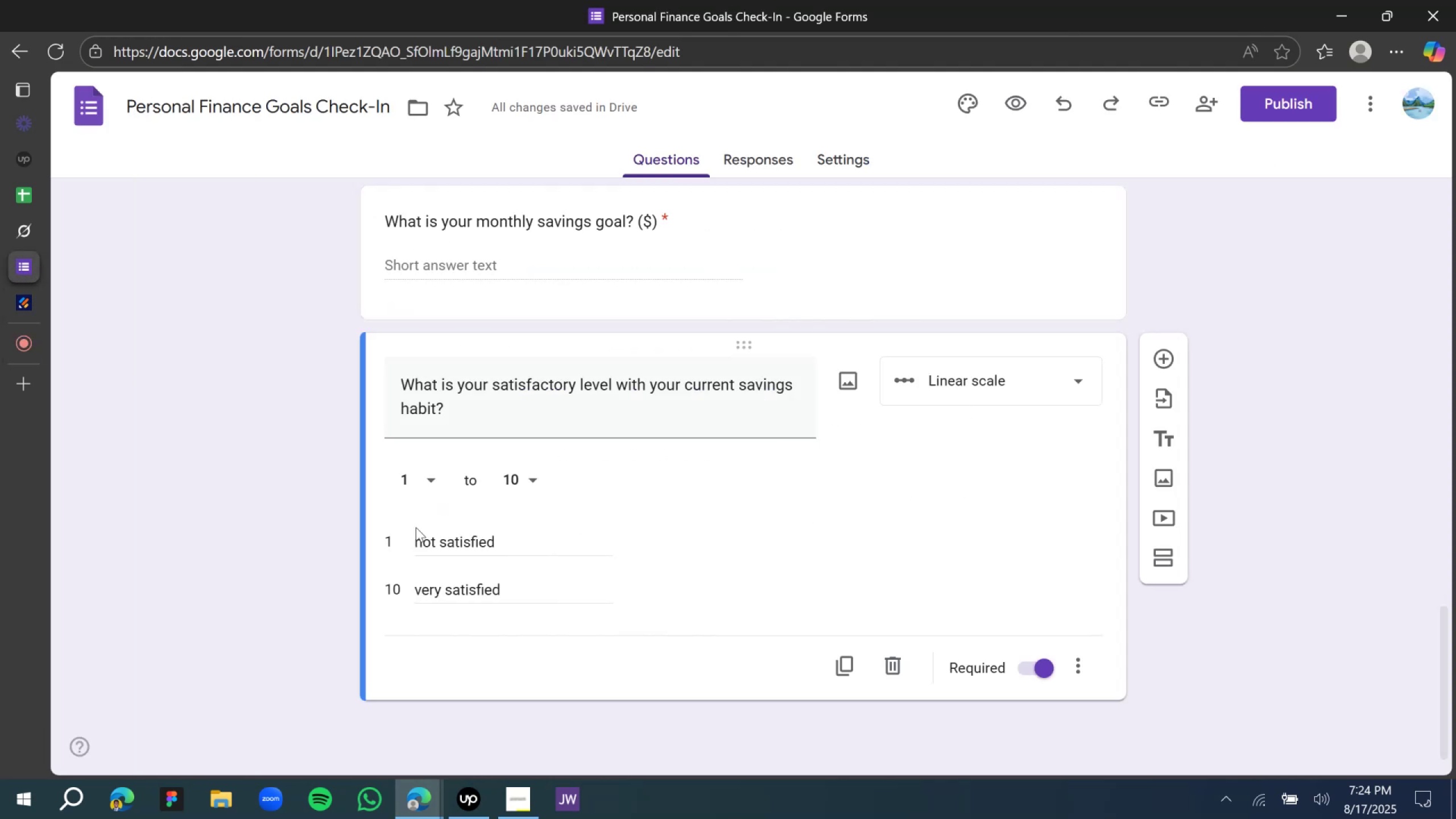 
left_click([424, 550])
 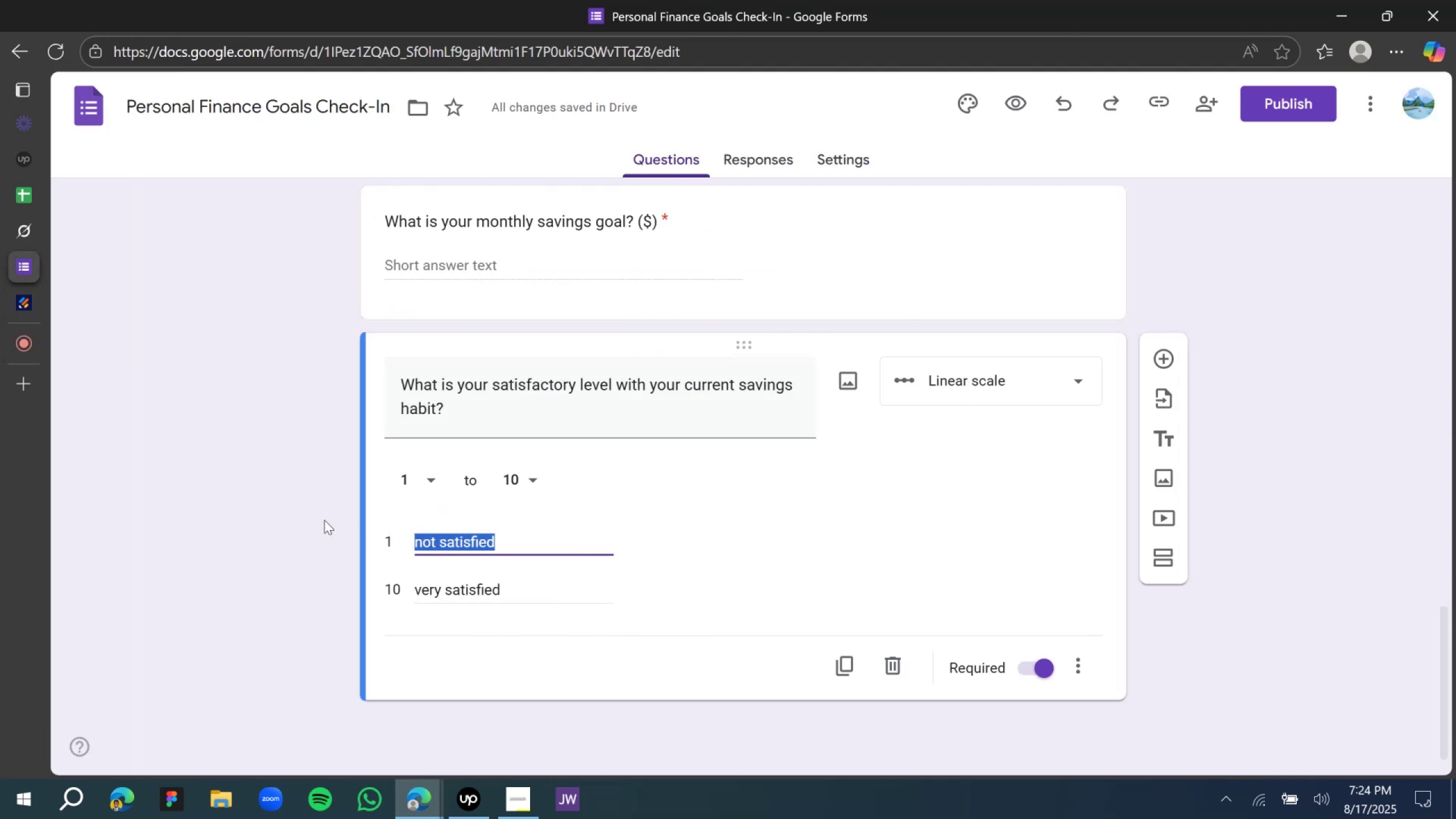 
left_click([305, 514])
 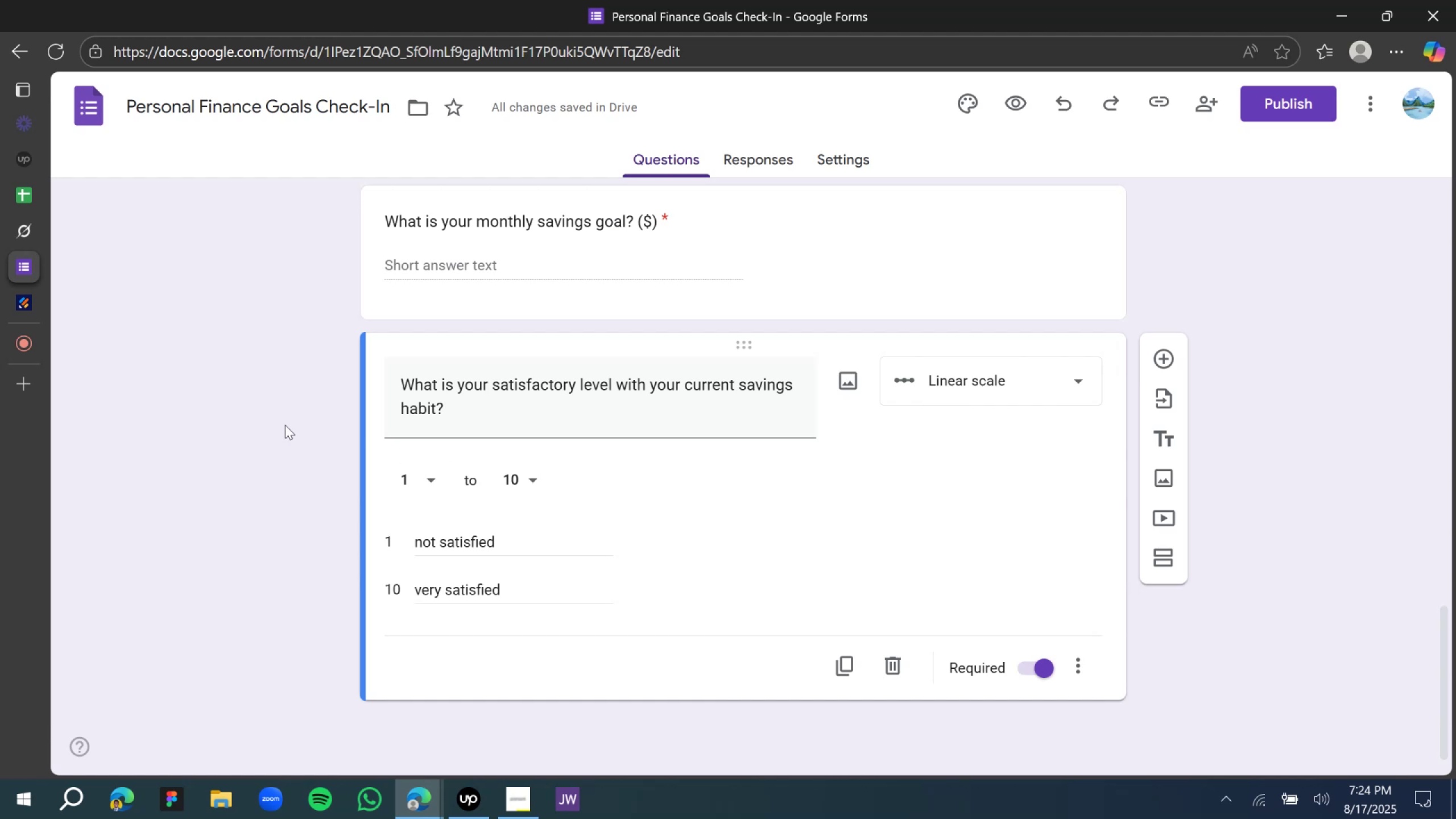 
scroll: coordinate [14, 313], scroll_direction: down, amount: 2.0
 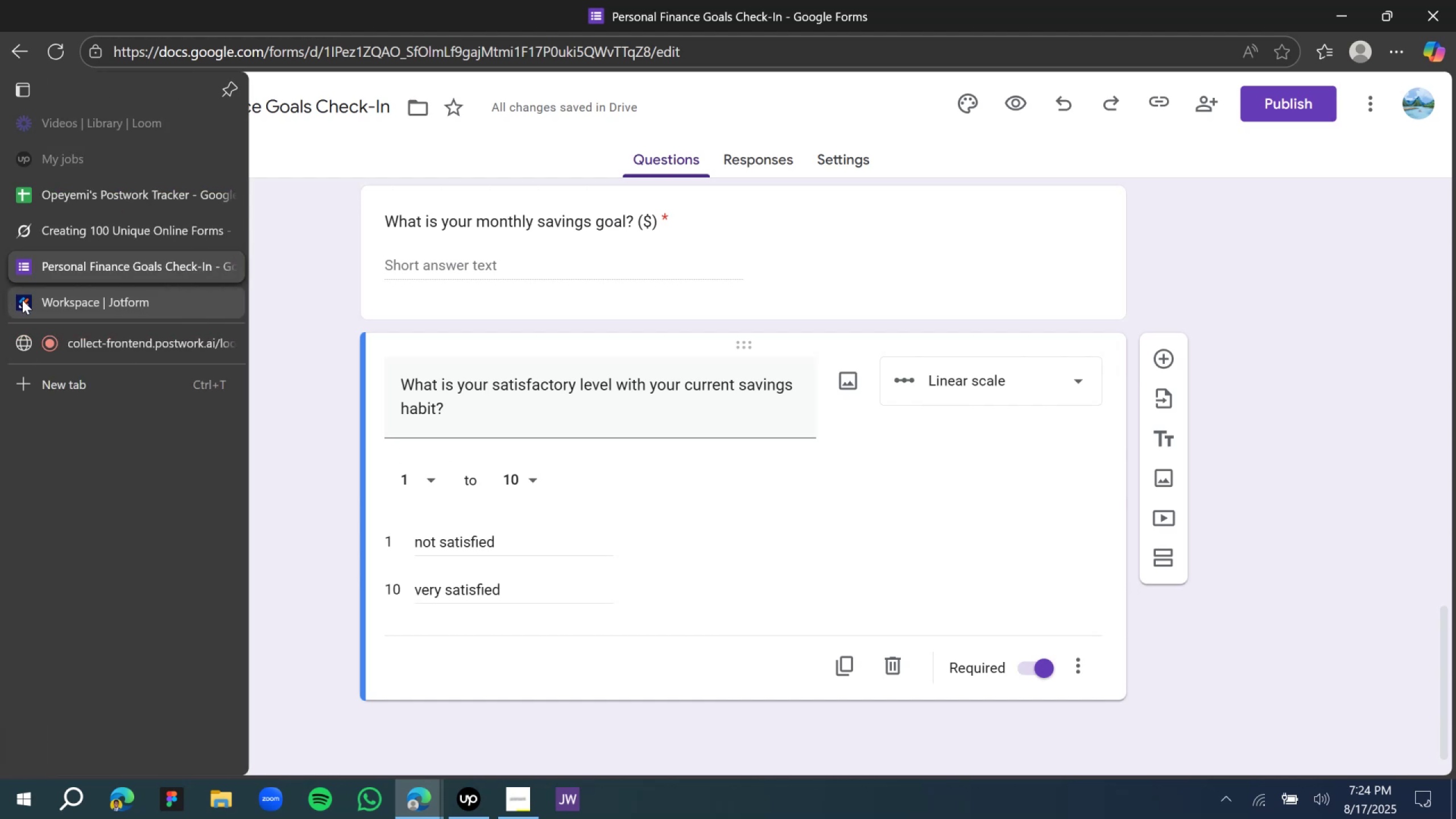 
left_click([22, 300])
 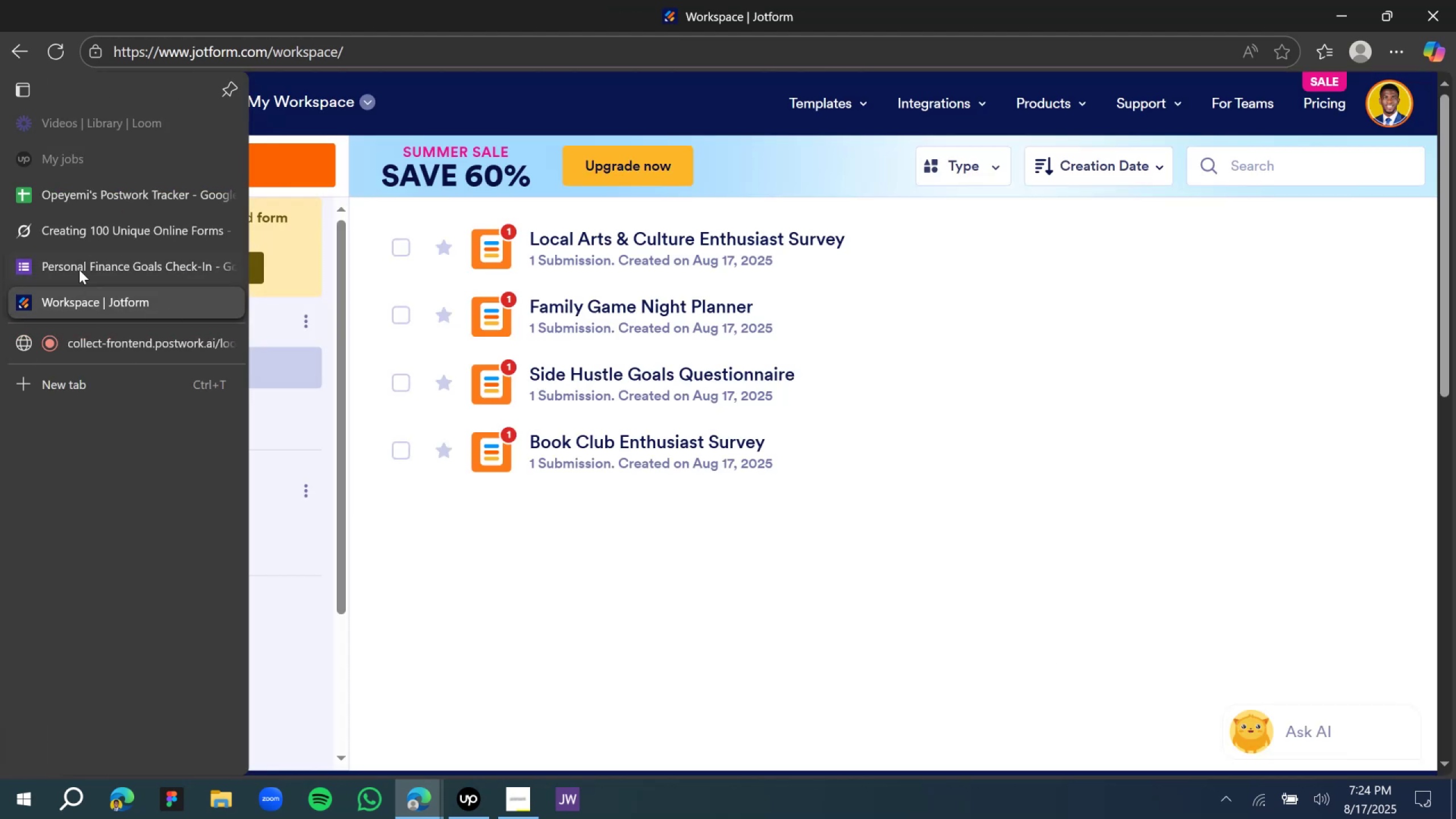 
left_click([79, 270])
 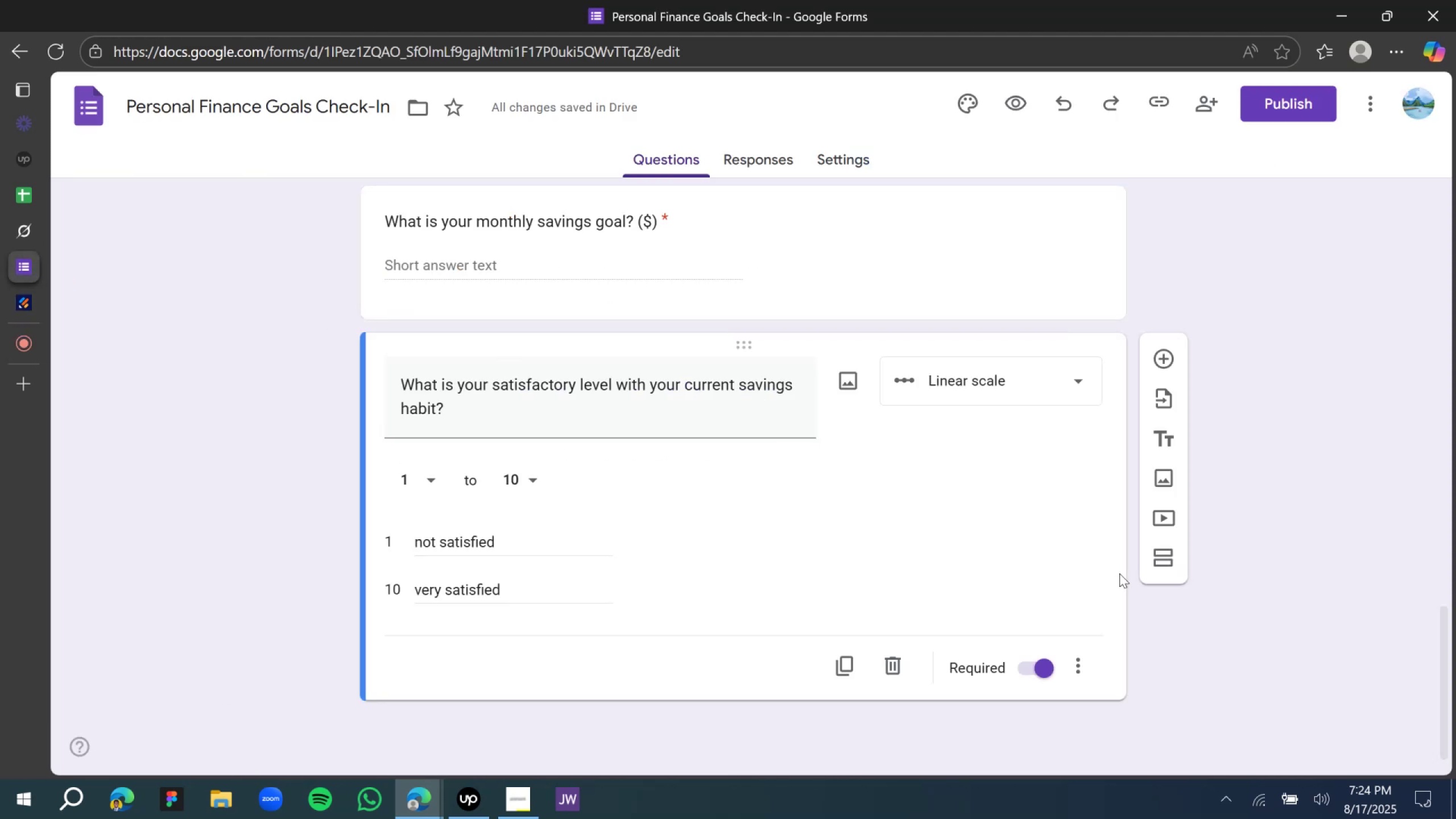 
scroll: coordinate [1087, 589], scroll_direction: down, amount: 2.0
 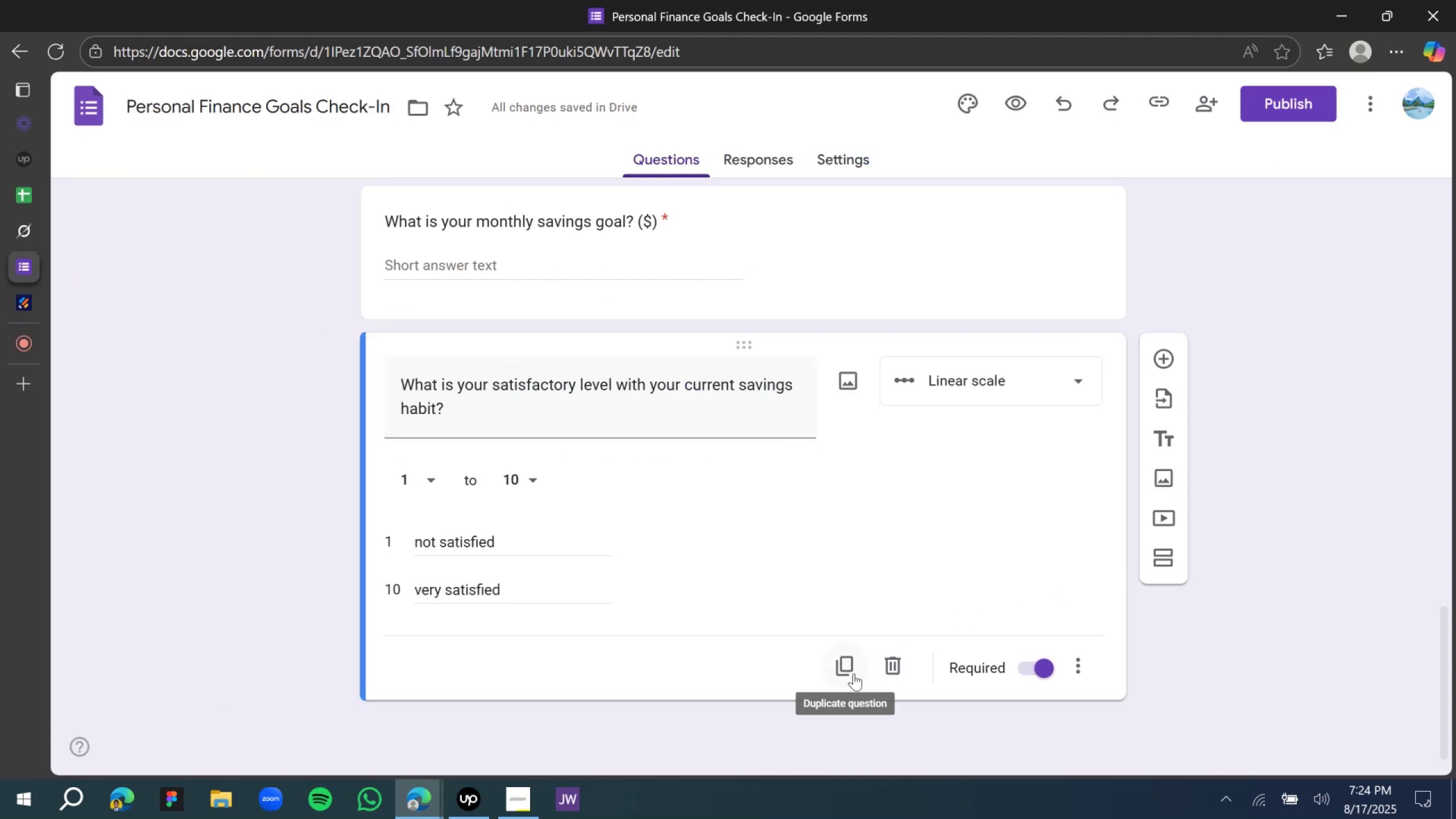 
left_click([854, 673])
 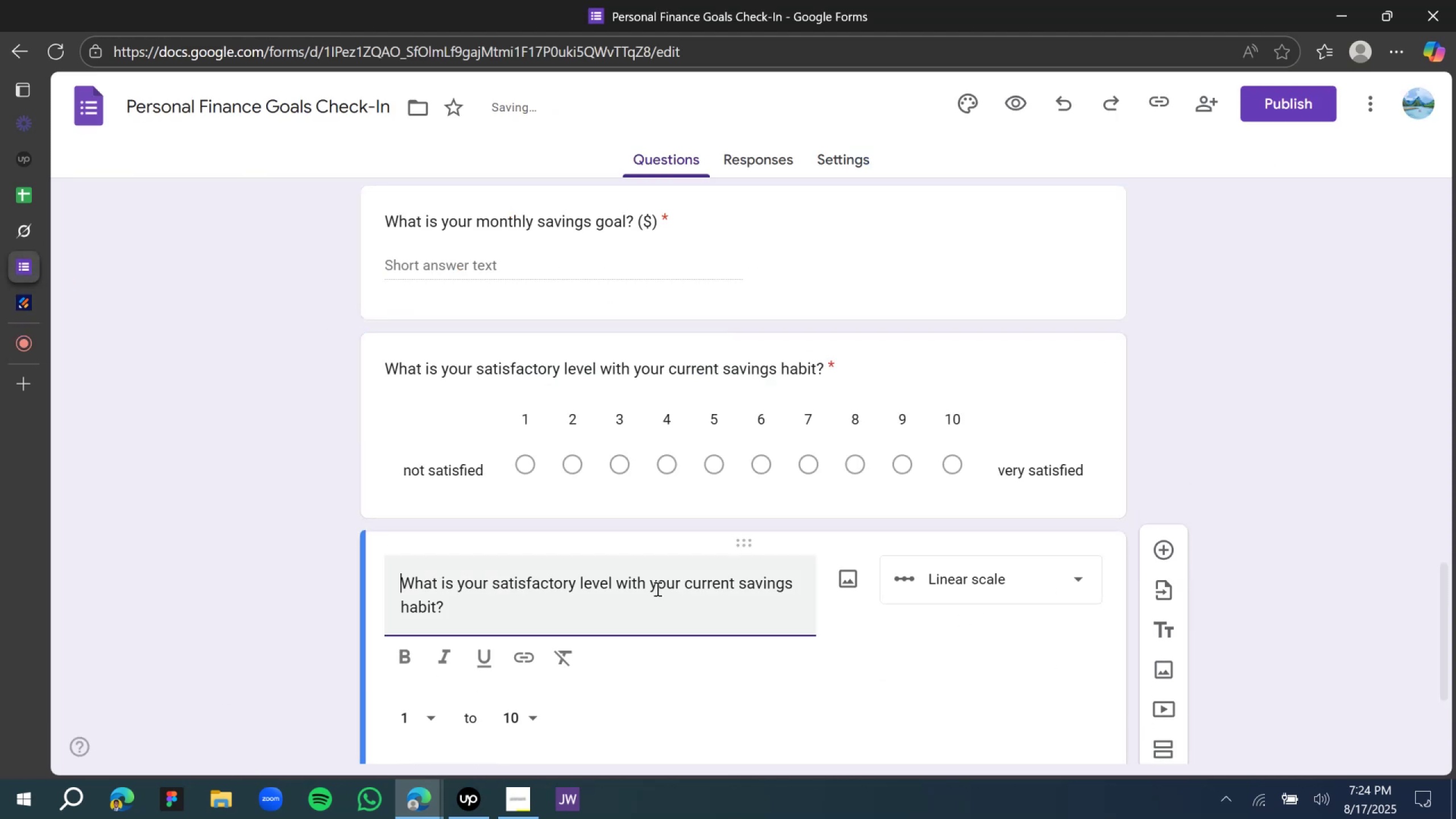 
scroll: coordinate [565, 581], scroll_direction: down, amount: 4.0
 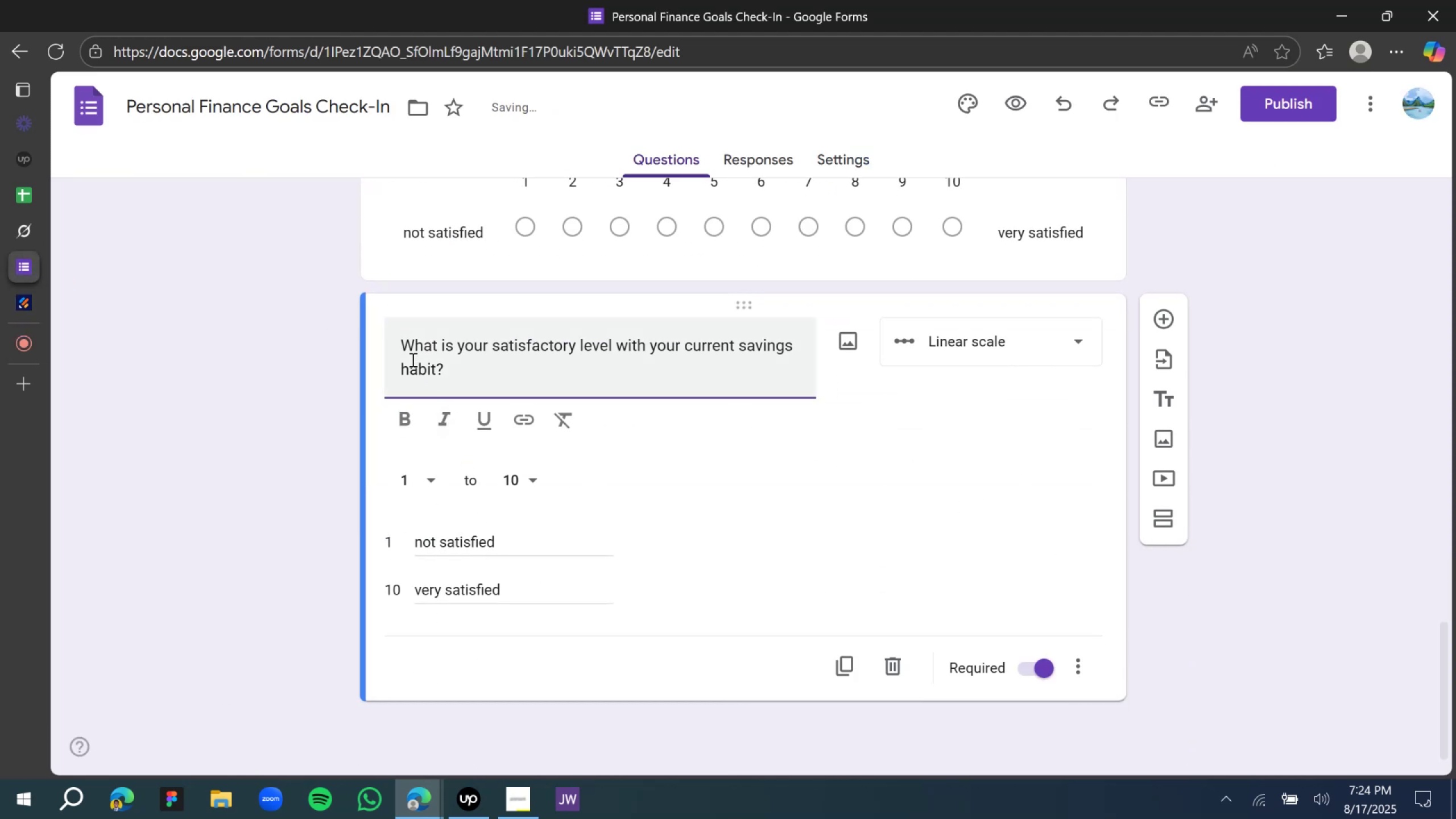 
double_click([412, 359])
 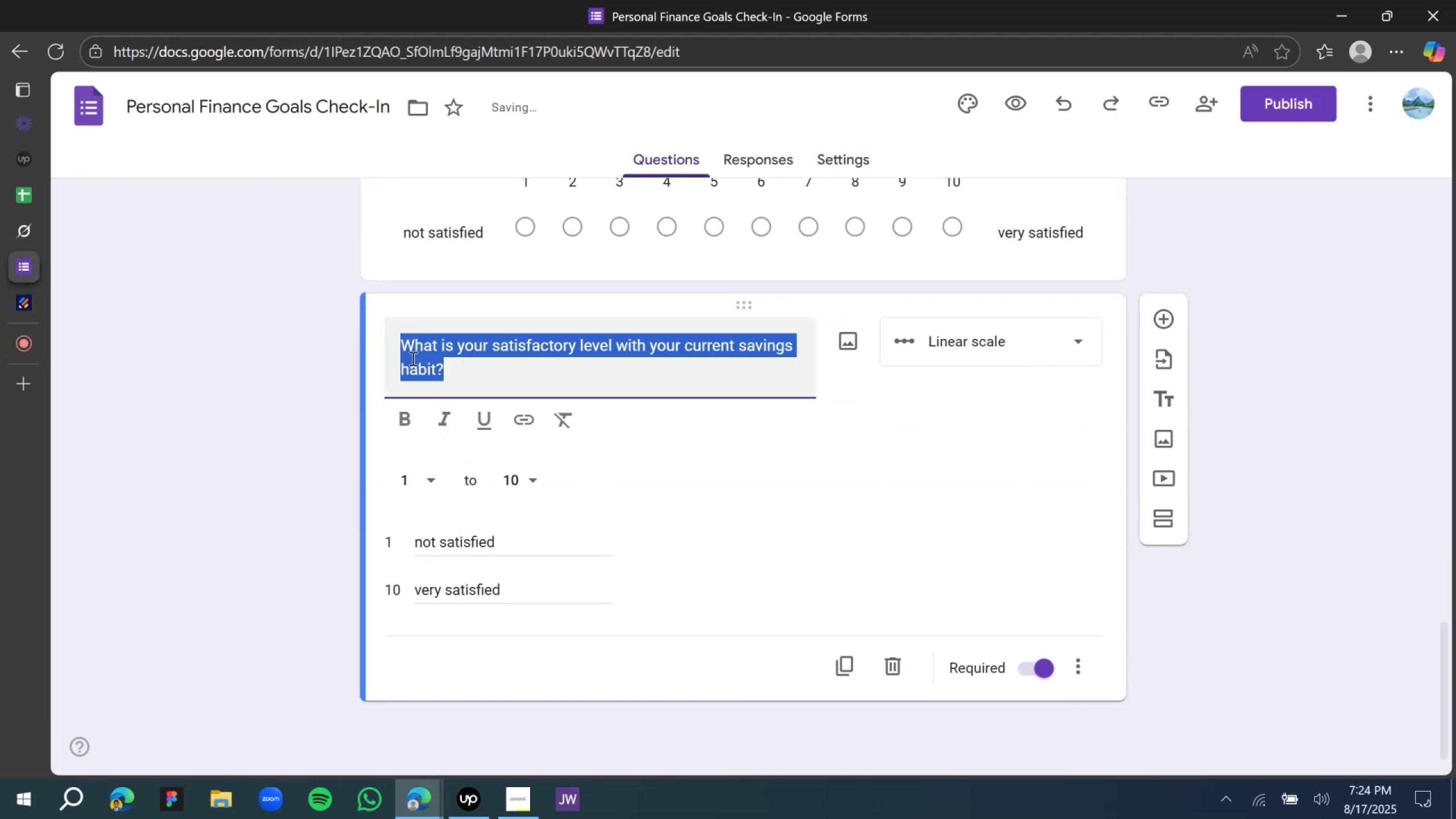 
key(Control+V)
 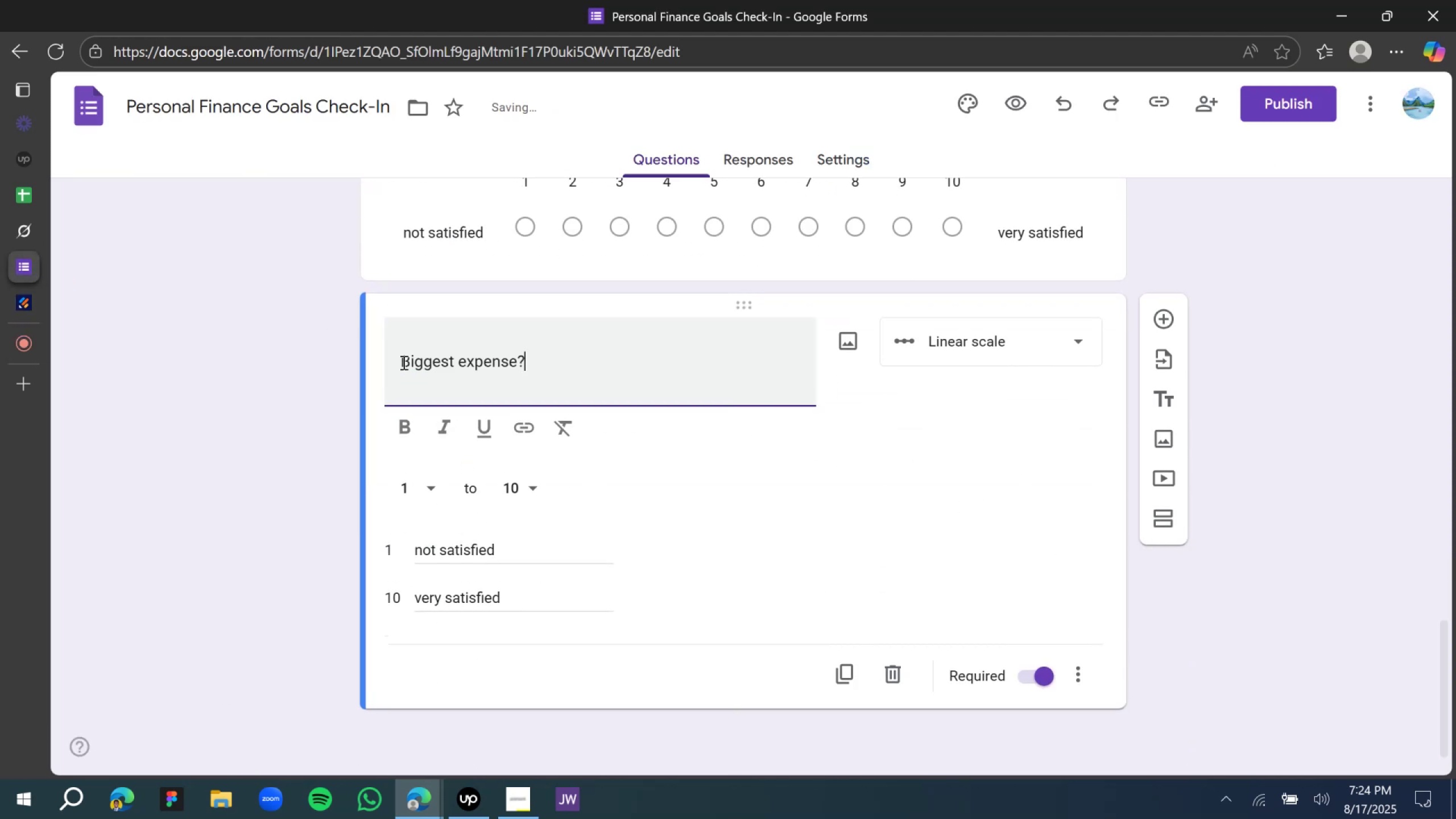 
left_click([414, 369])
 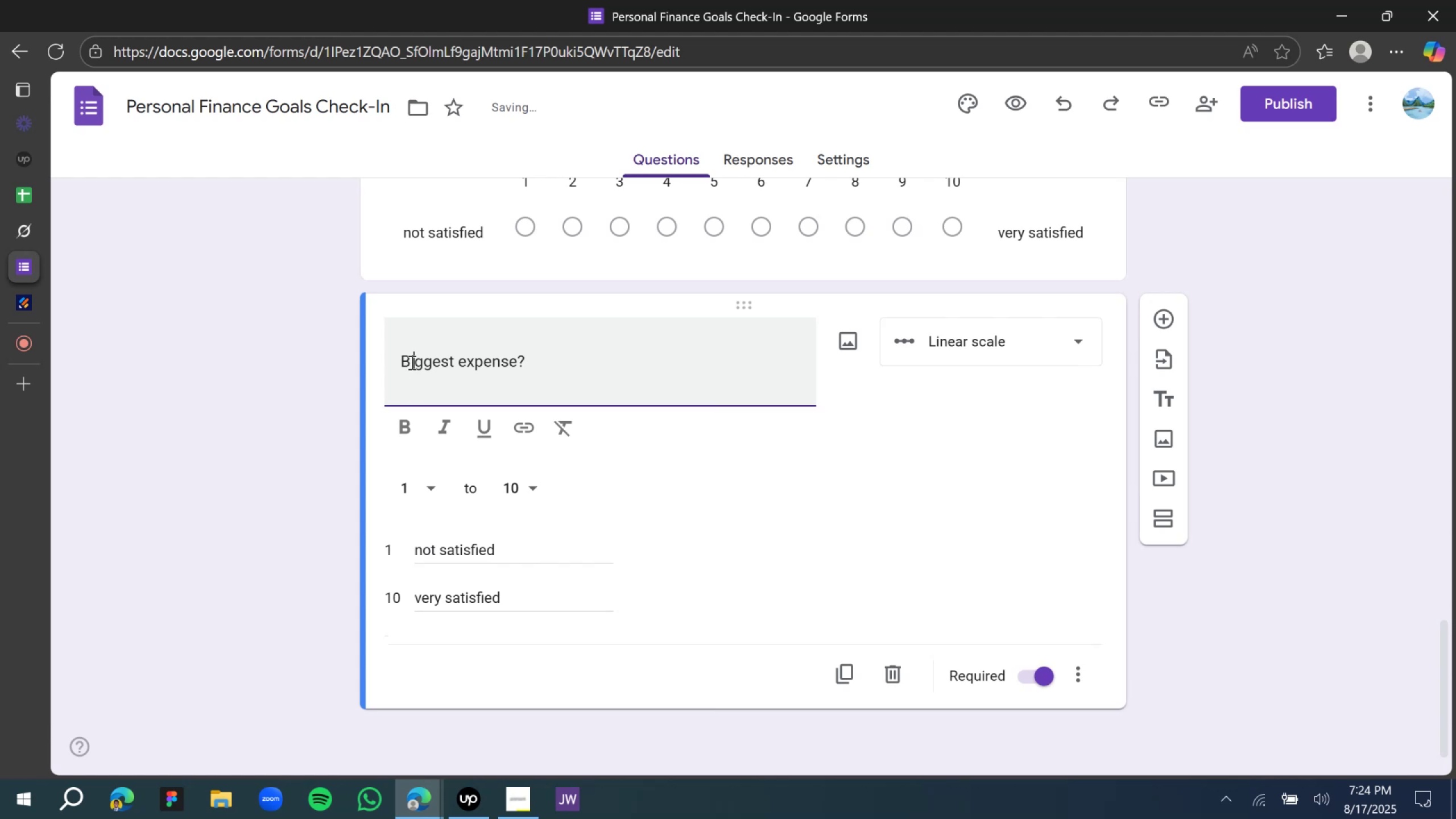 
double_click([411, 362])
 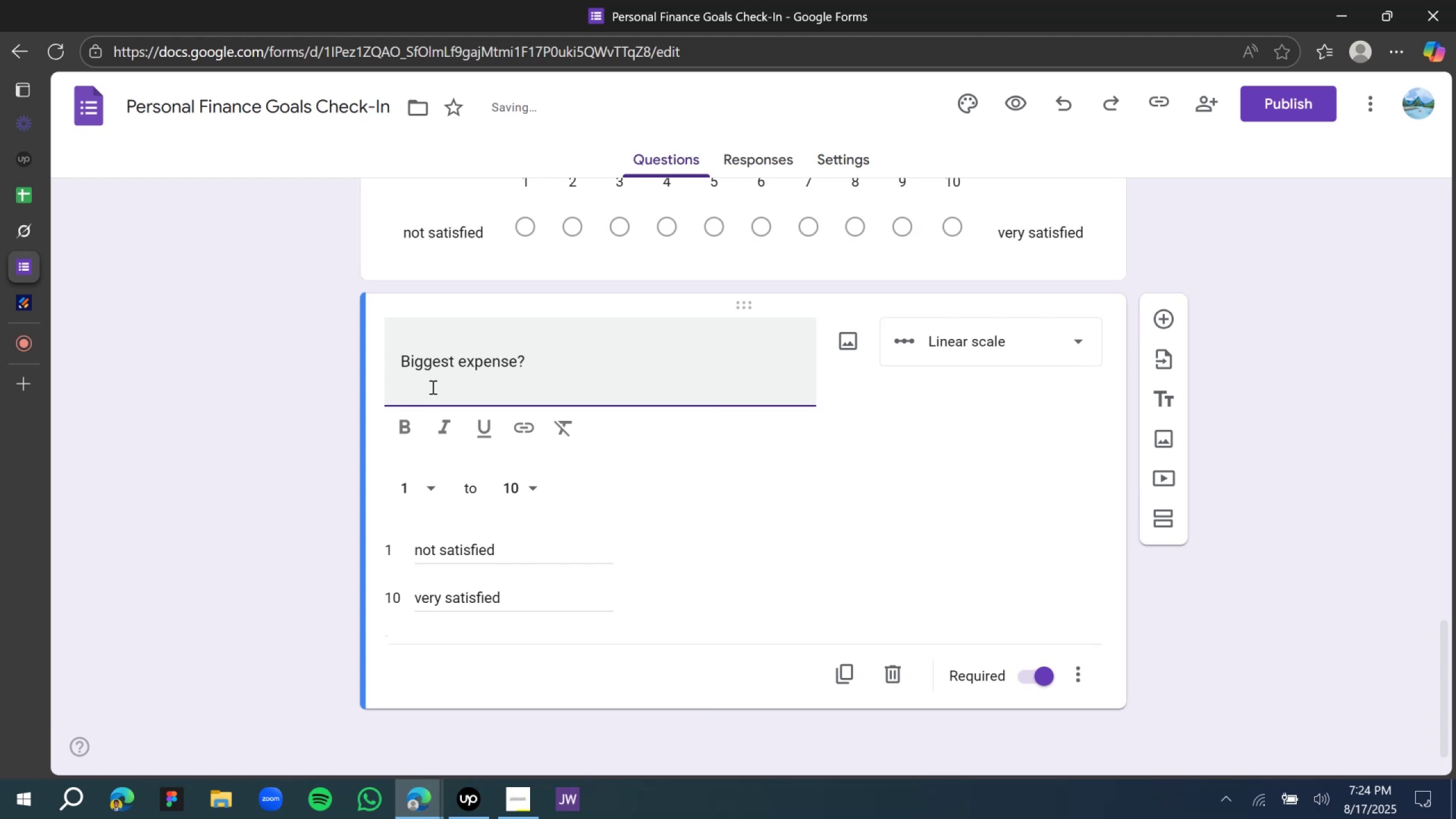 
key(Backspace)
type(What is your b)
 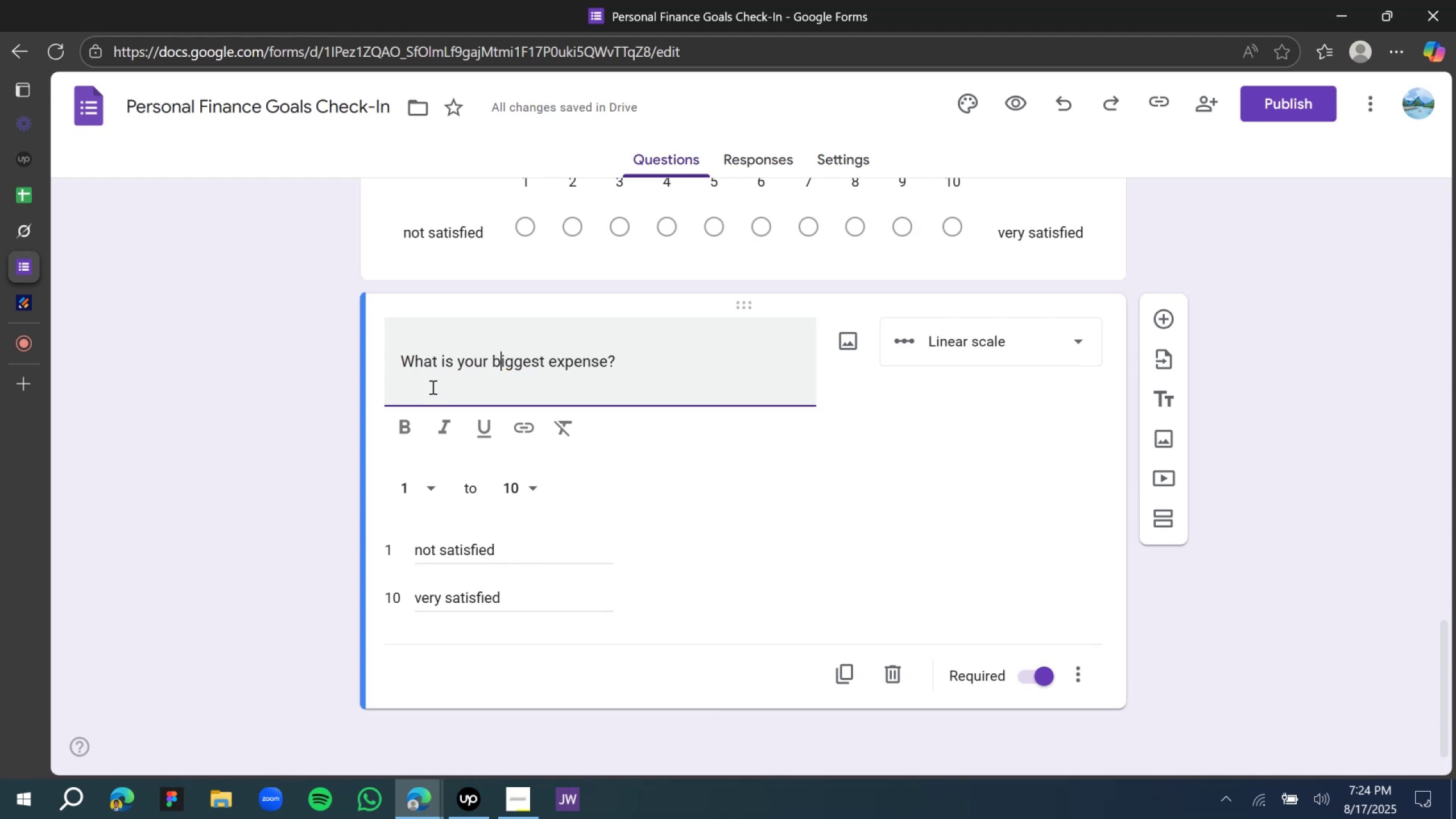 
wait(6.31)
 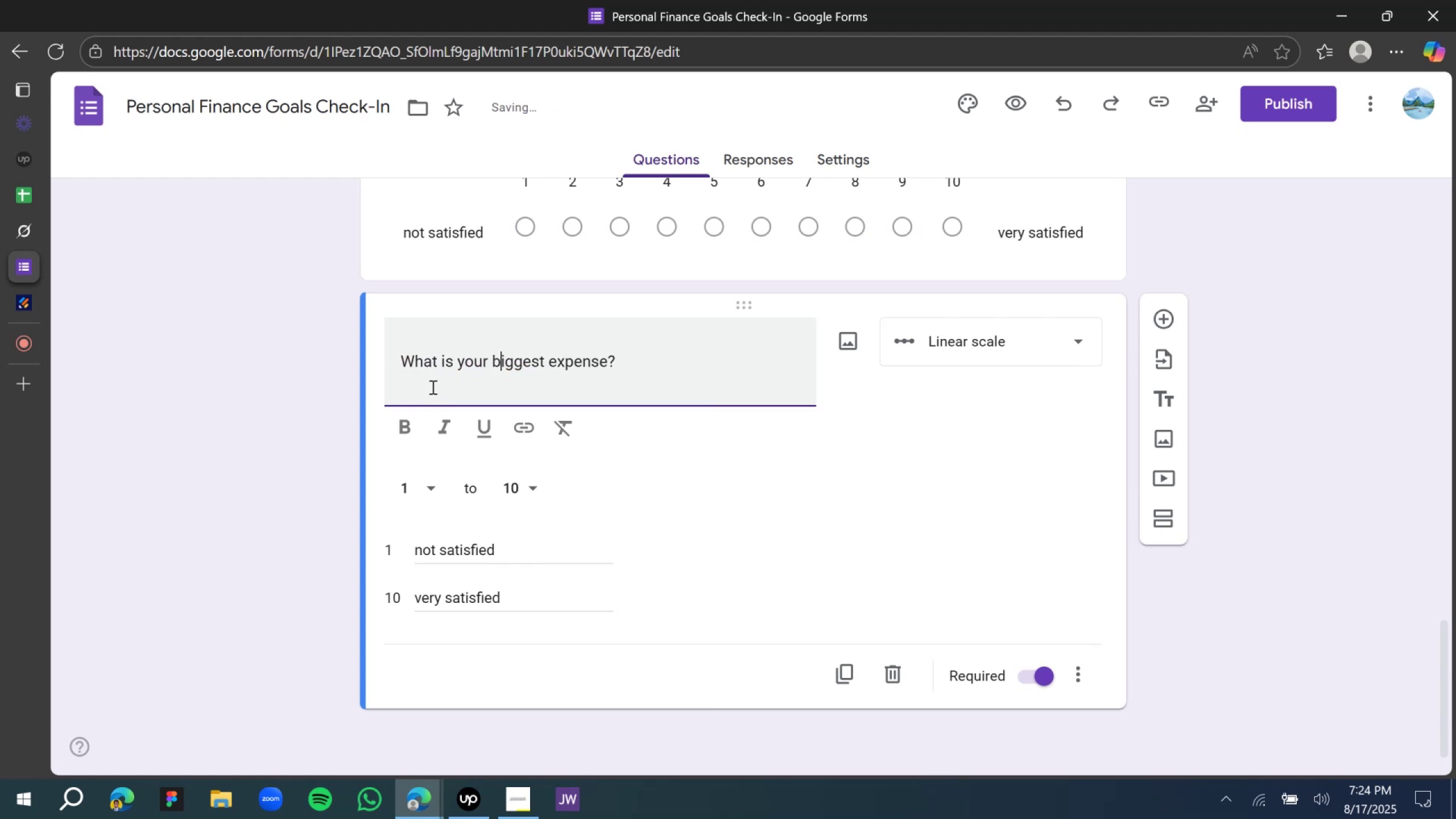 
left_click([961, 348])
 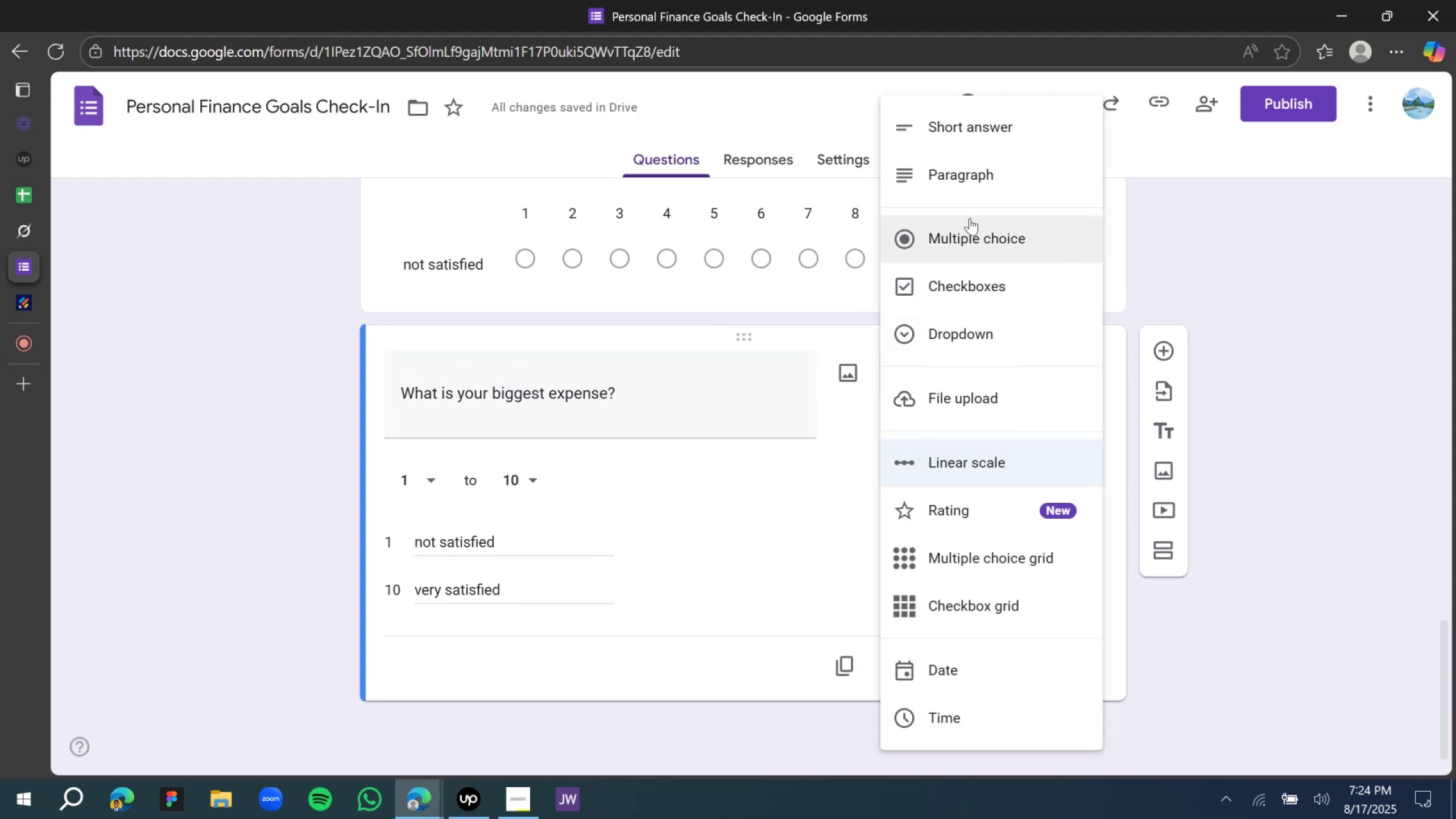 
left_click([970, 234])
 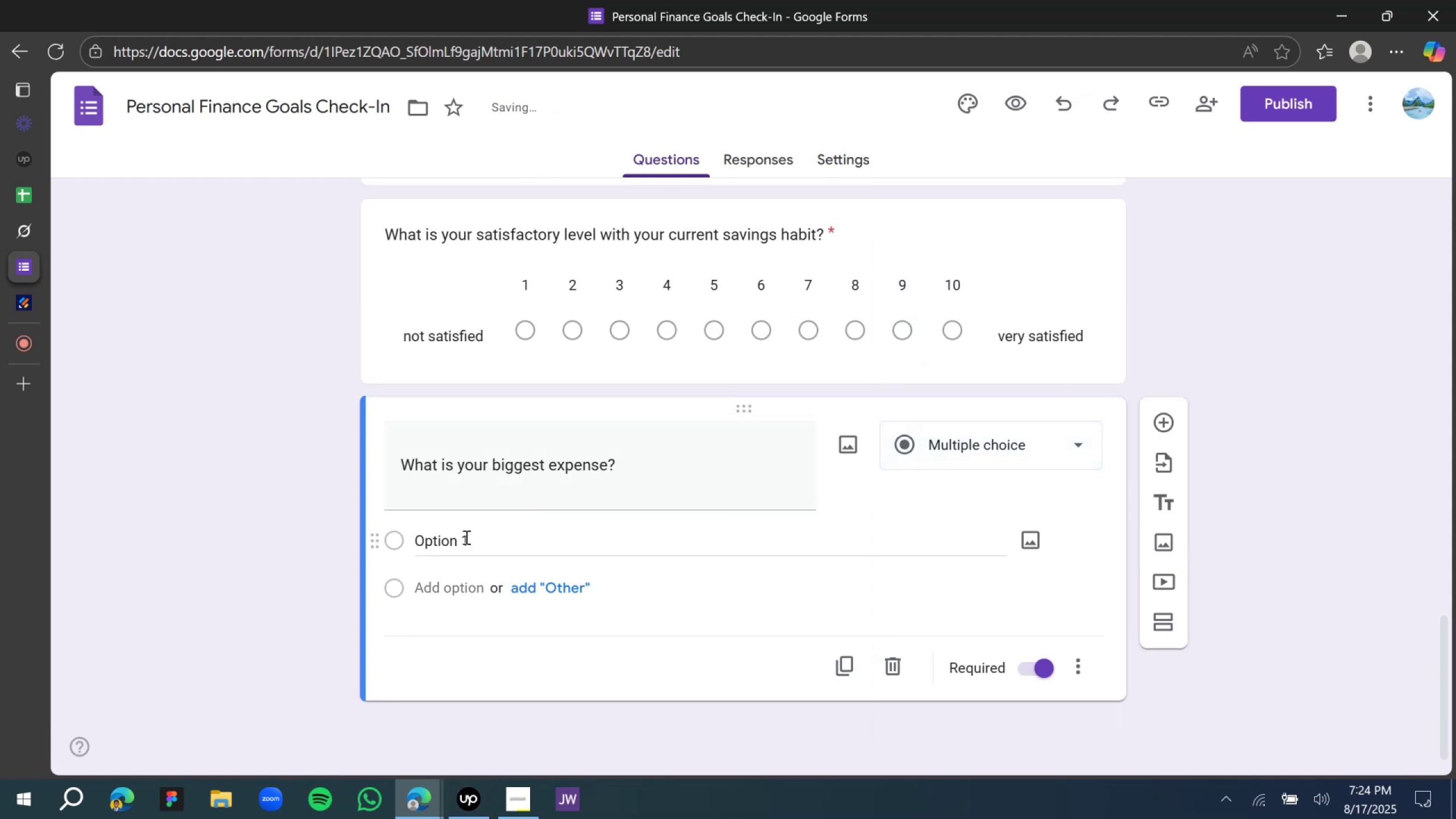 
double_click([465, 537])
 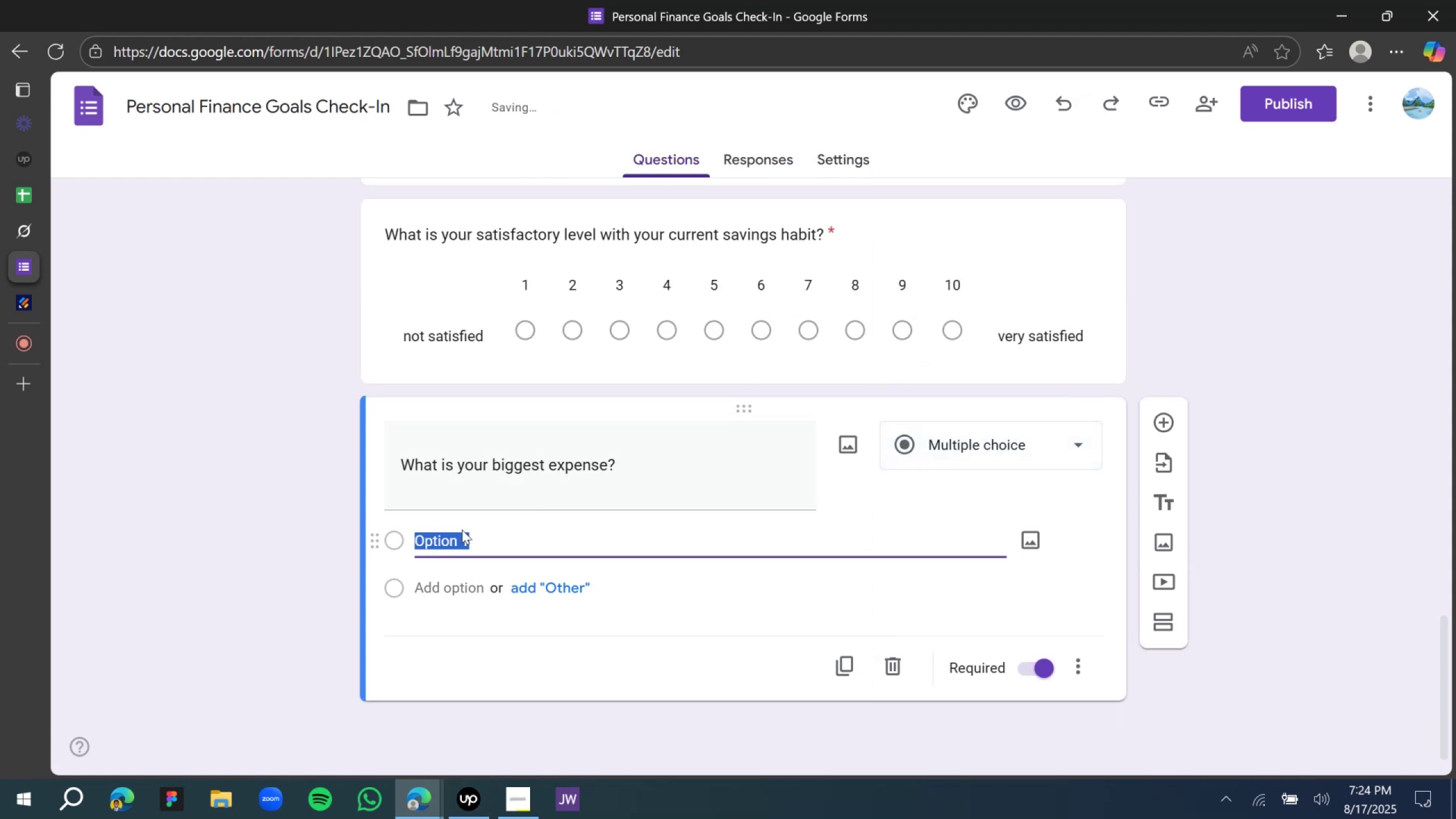 
type(Rent)
 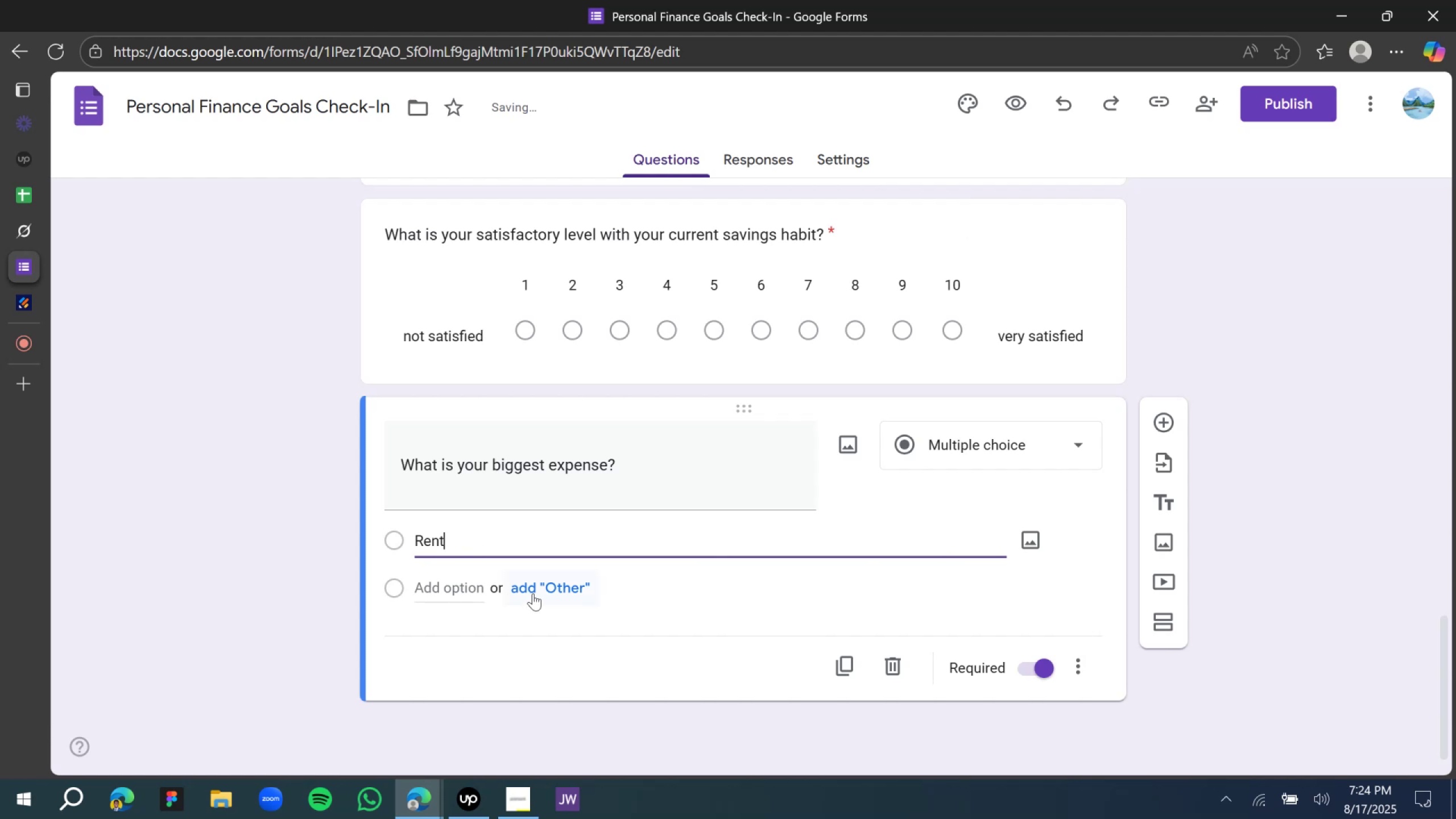 
left_click([532, 588])
 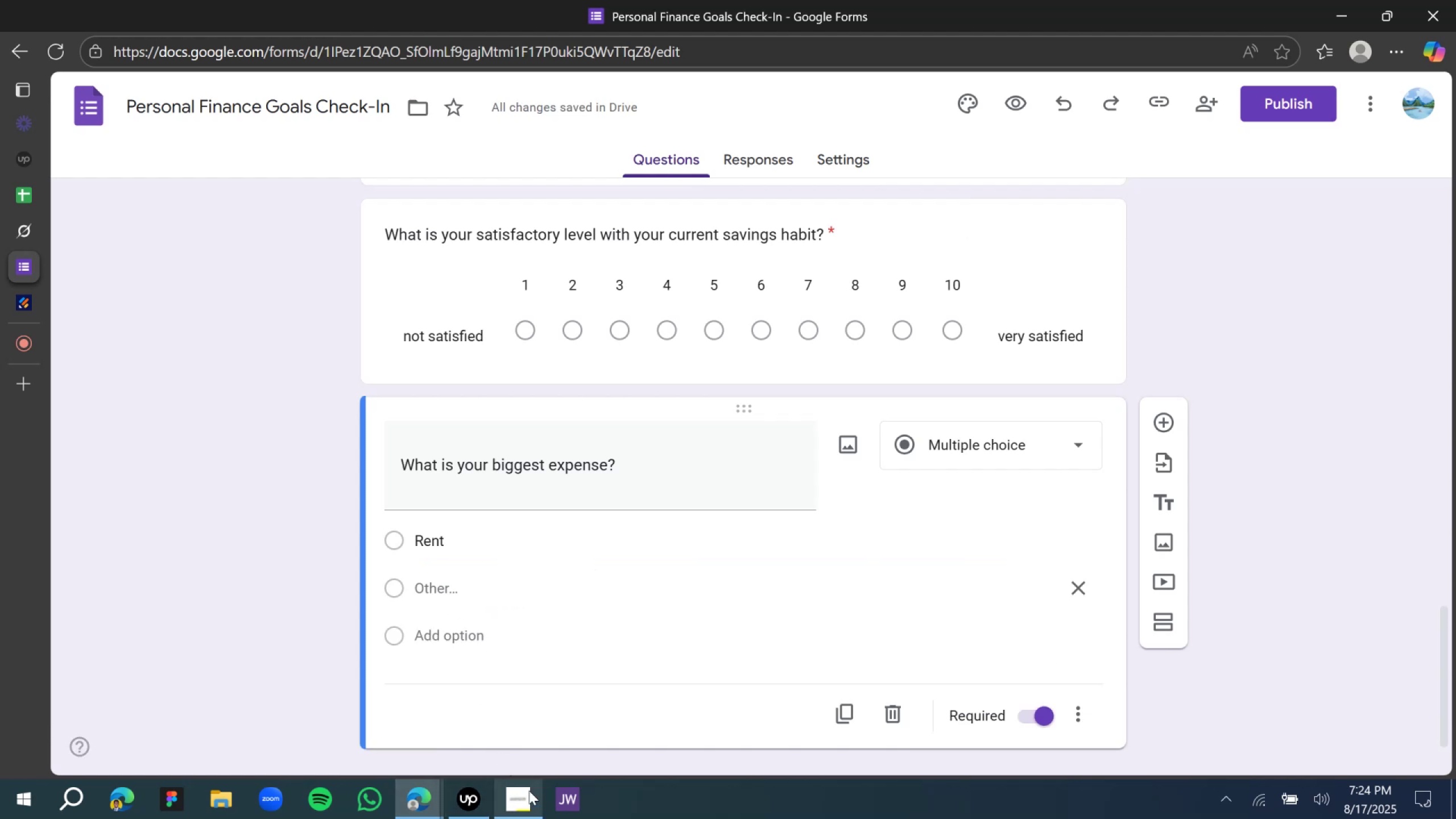 
wait(5.02)
 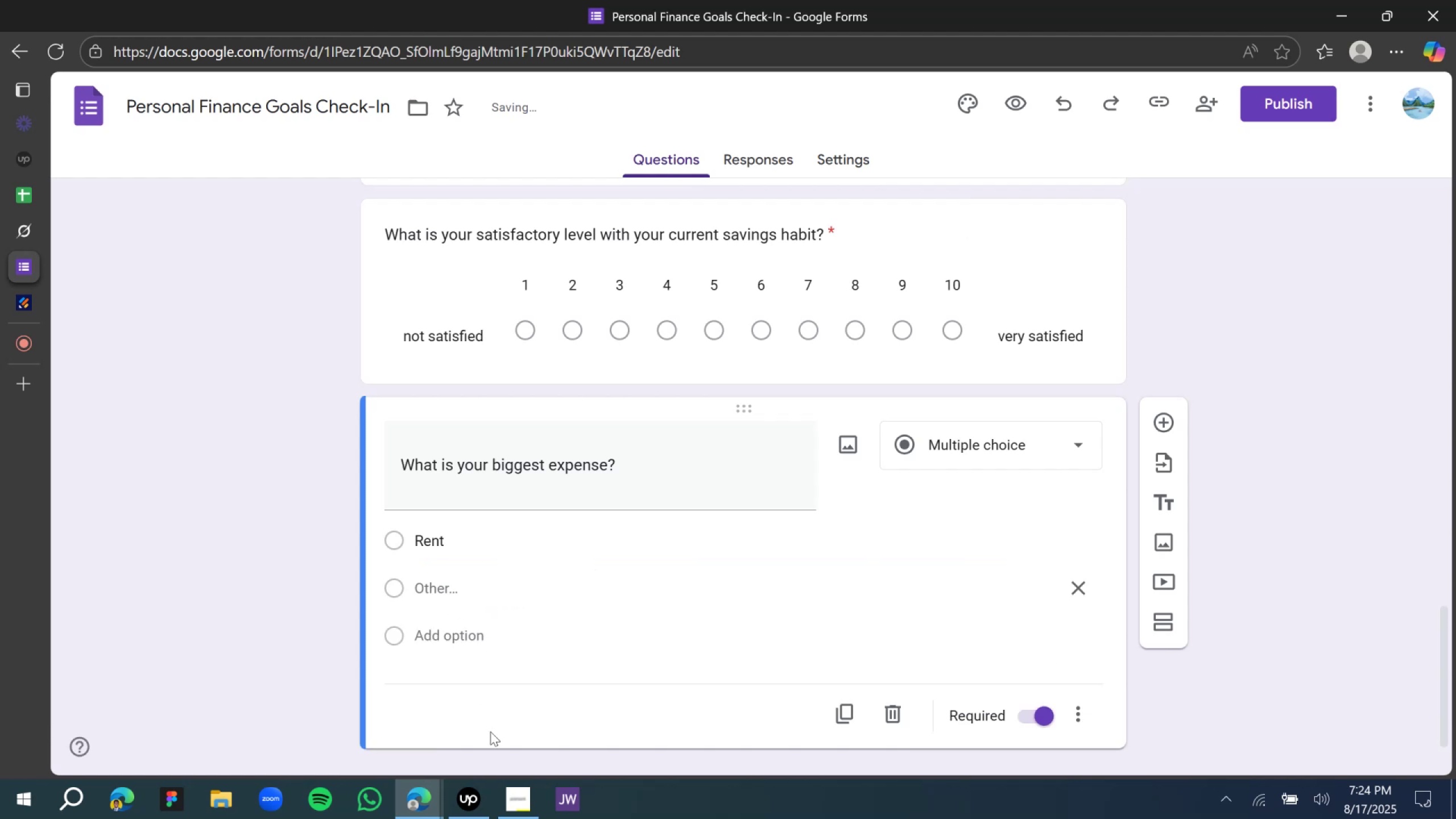 
left_click([431, 586])
 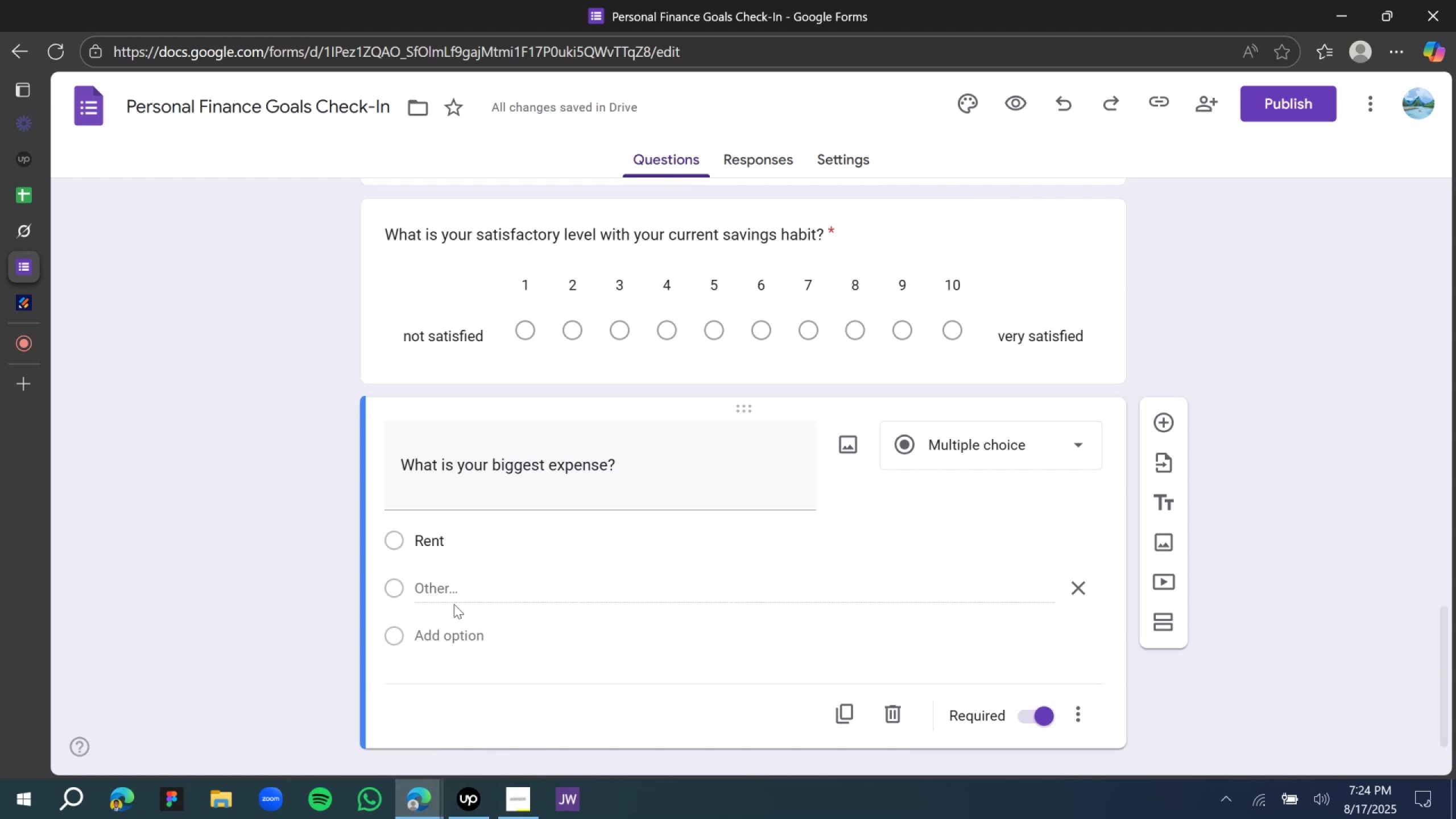 
left_click([454, 604])
 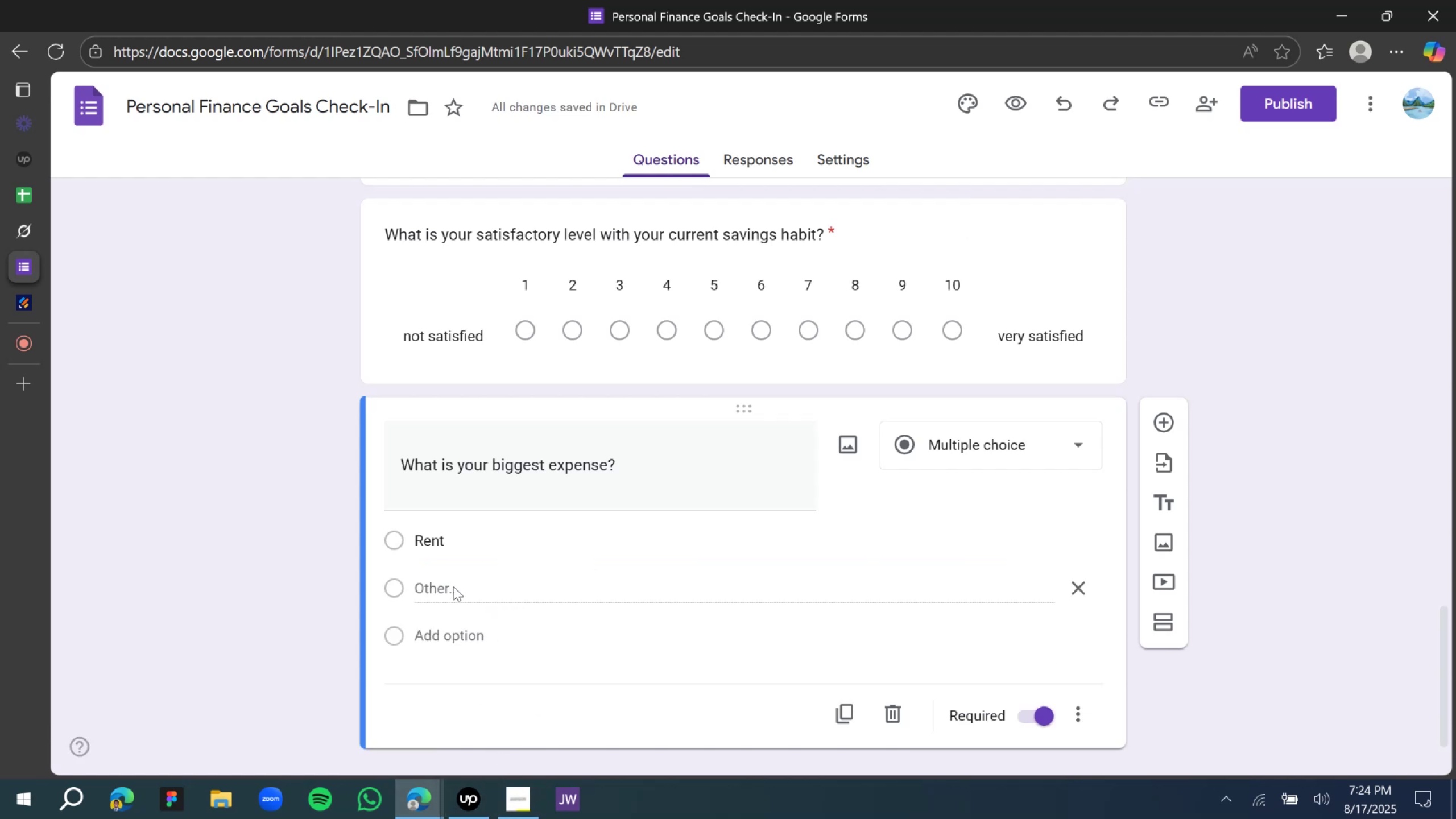 
double_click([453, 586])
 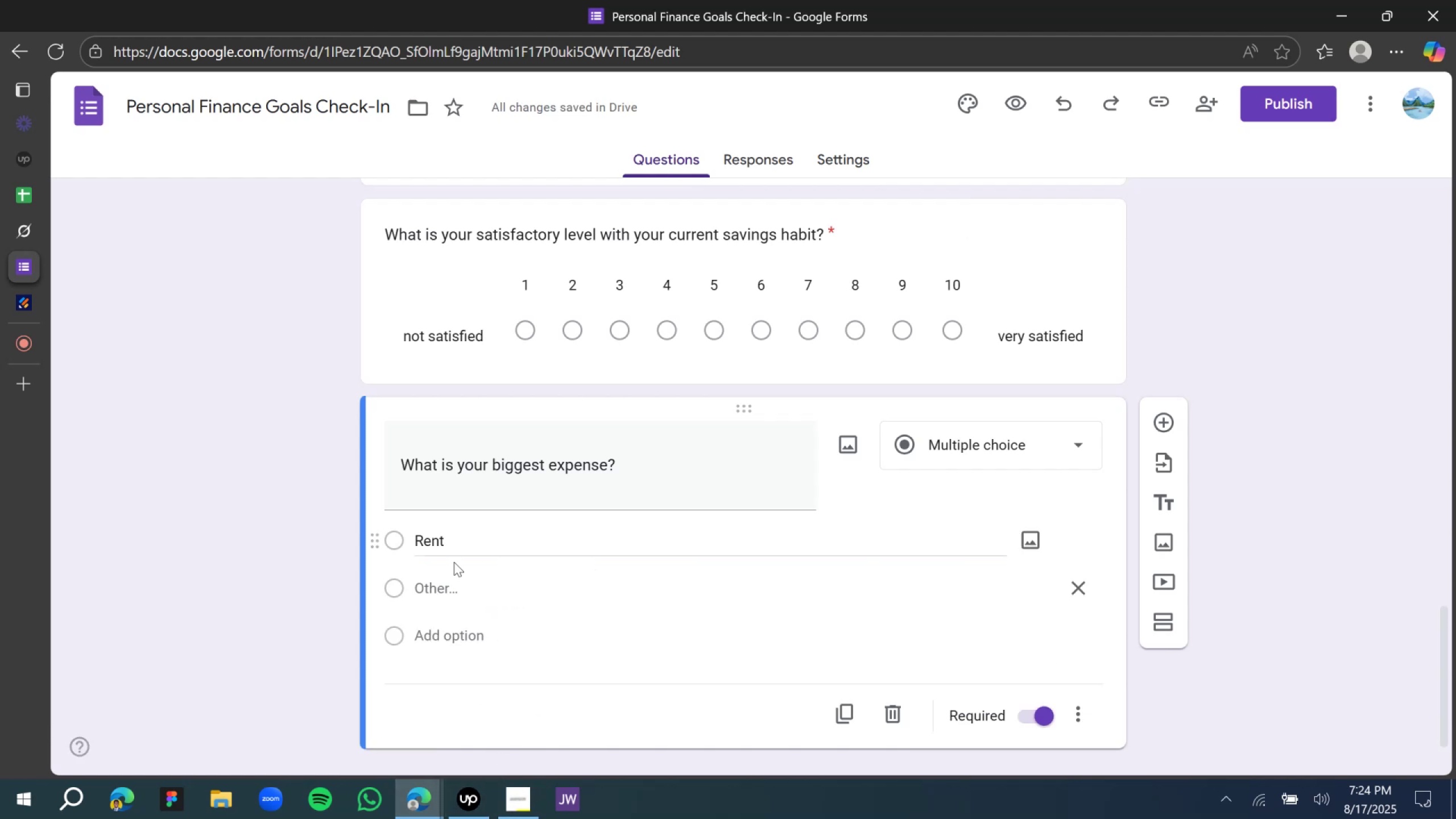 
scroll: coordinate [468, 565], scroll_direction: down, amount: 2.0
 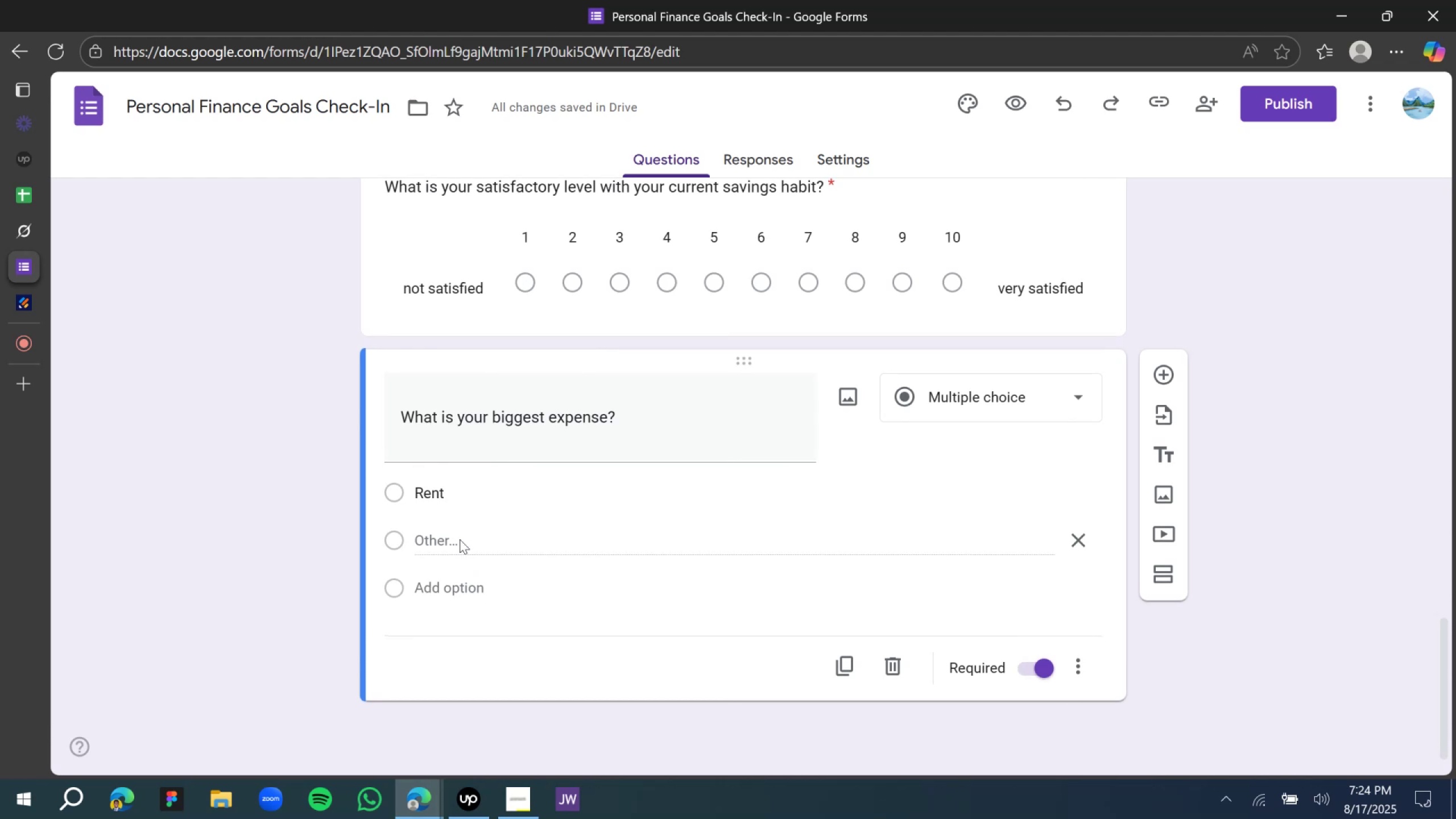 
left_click([460, 539])
 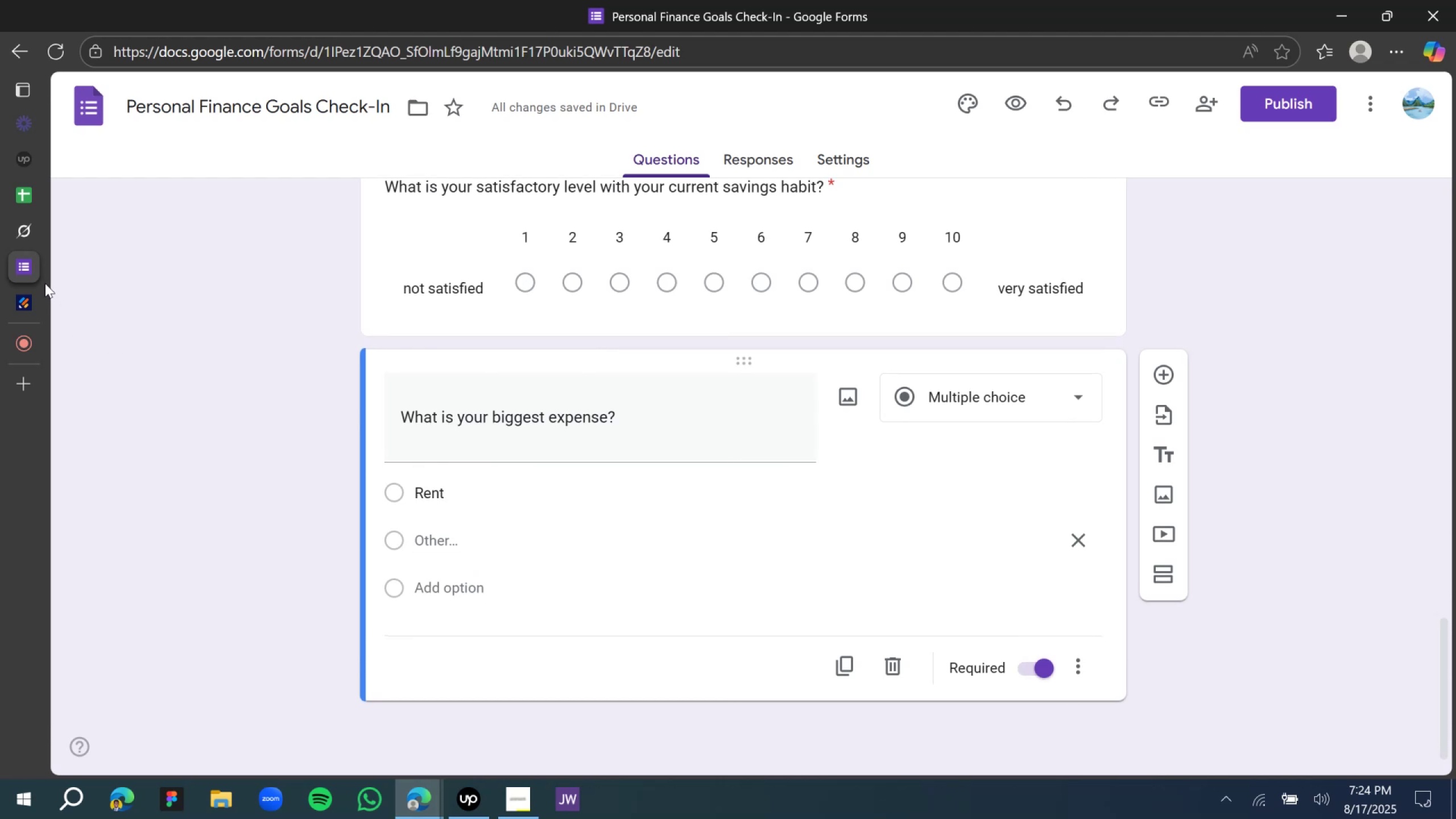 
left_click([29, 300])
 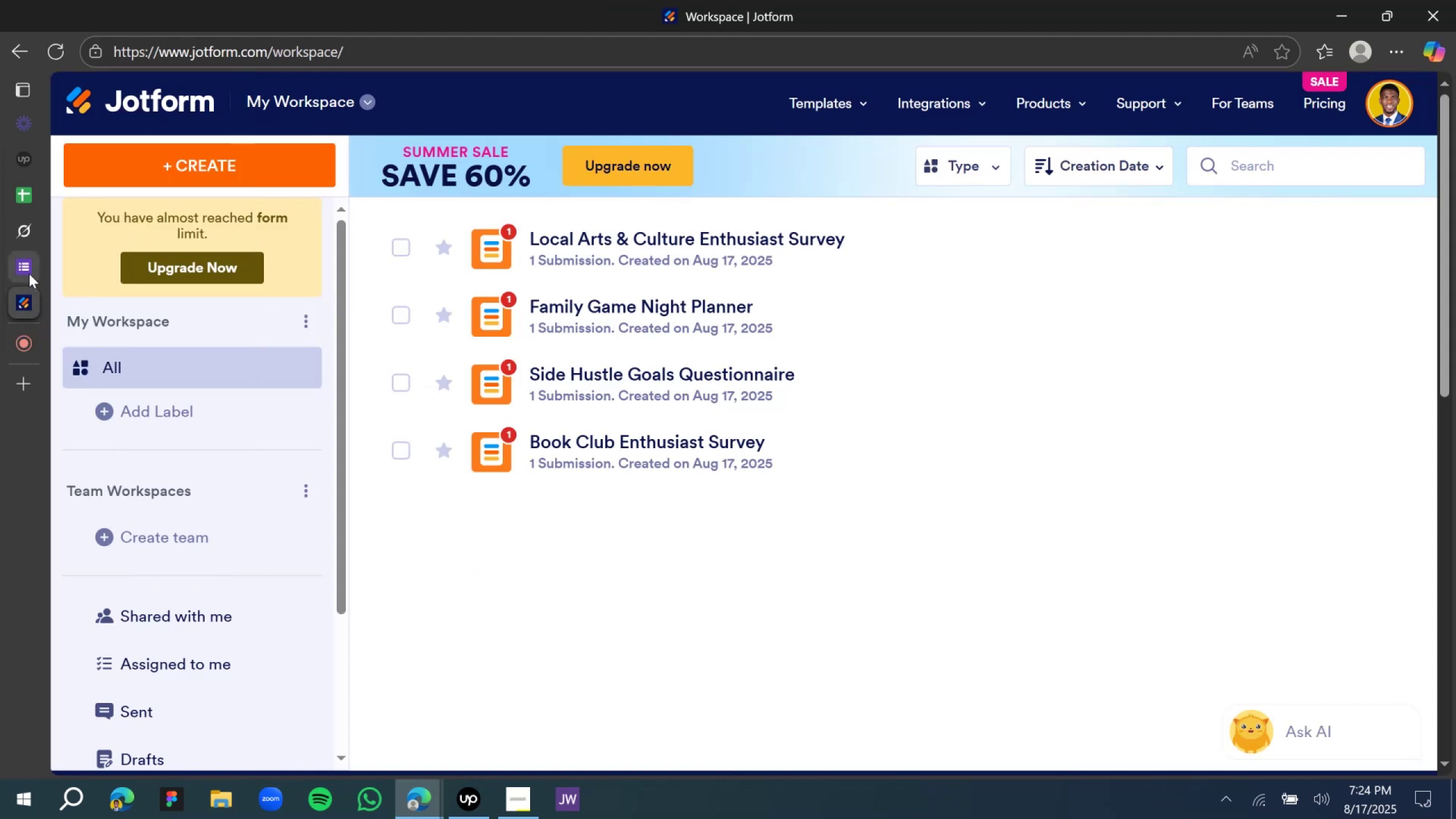 
left_click([29, 274])
 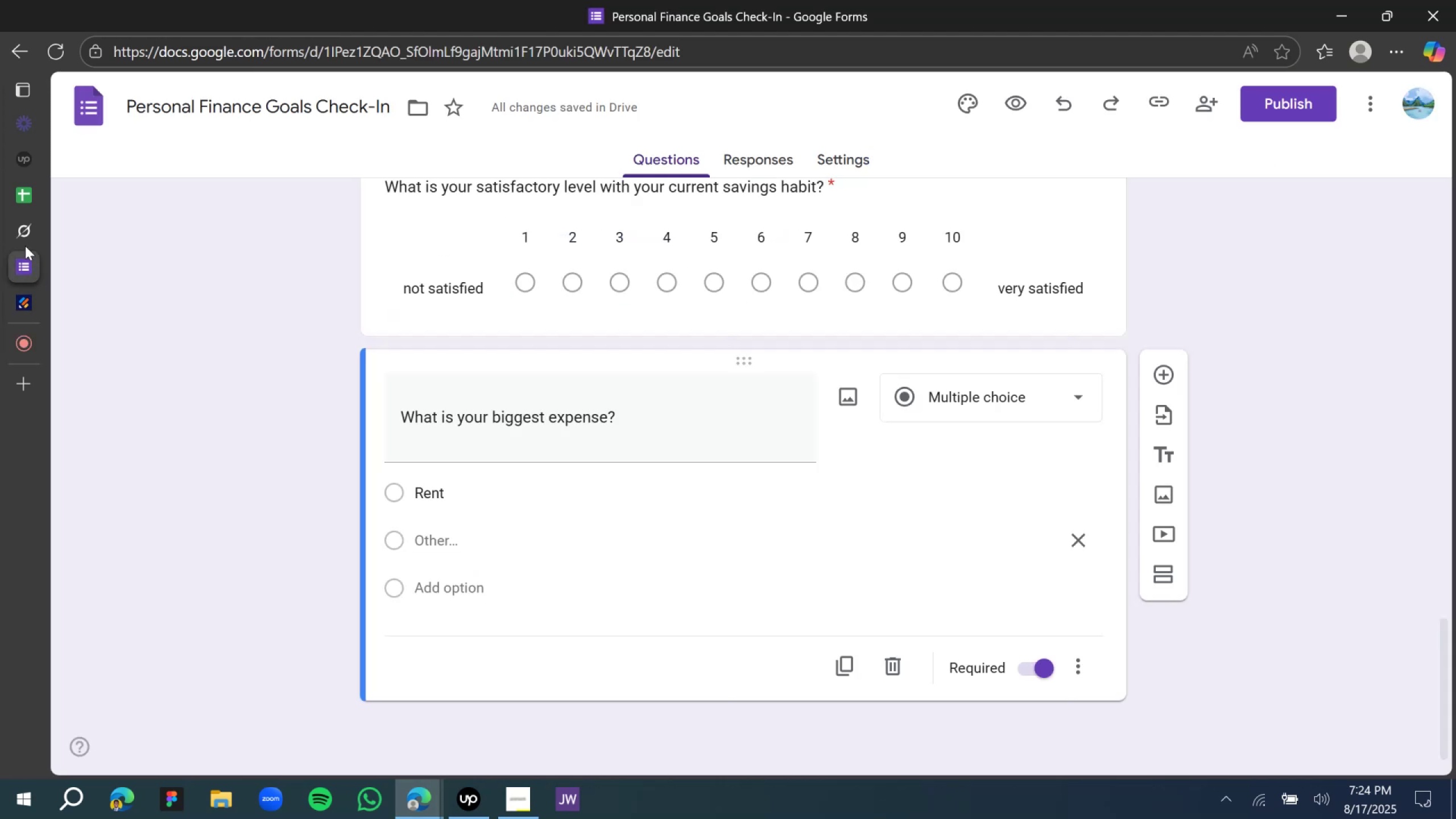 
mouse_move([32, 239])
 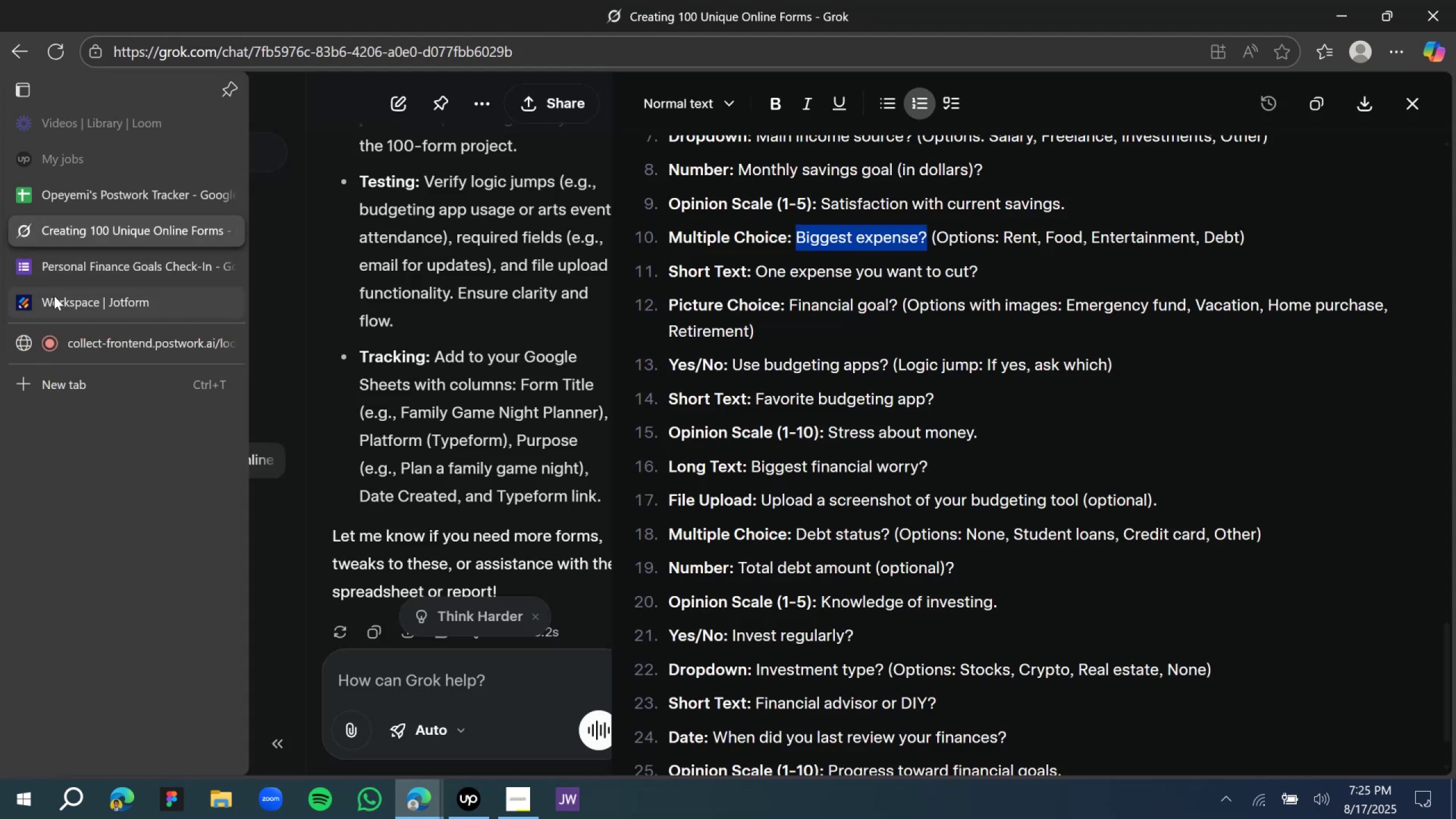 
left_click([45, 266])
 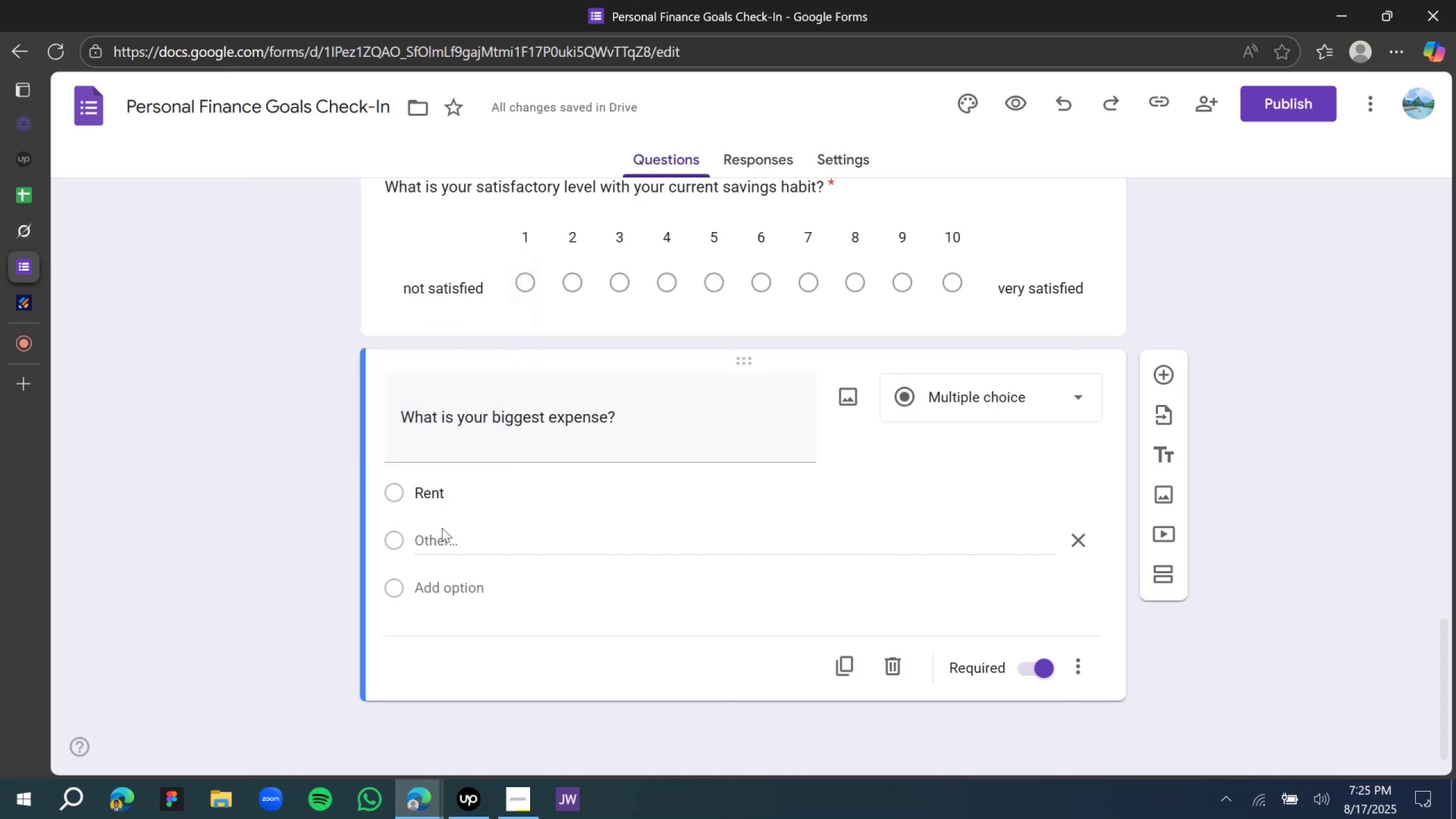 
left_click([445, 536])
 